 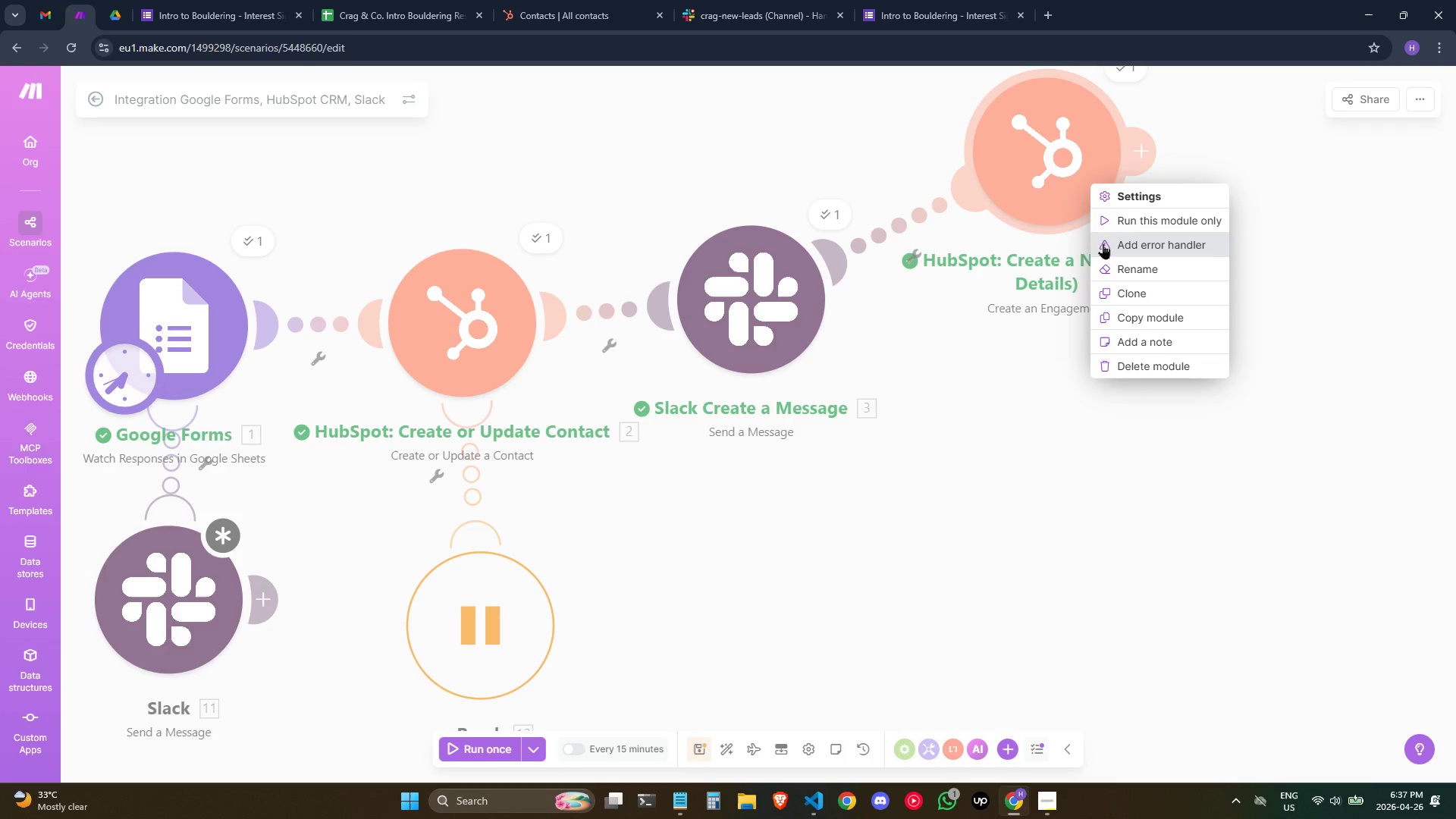 
left_click([1103, 243])
 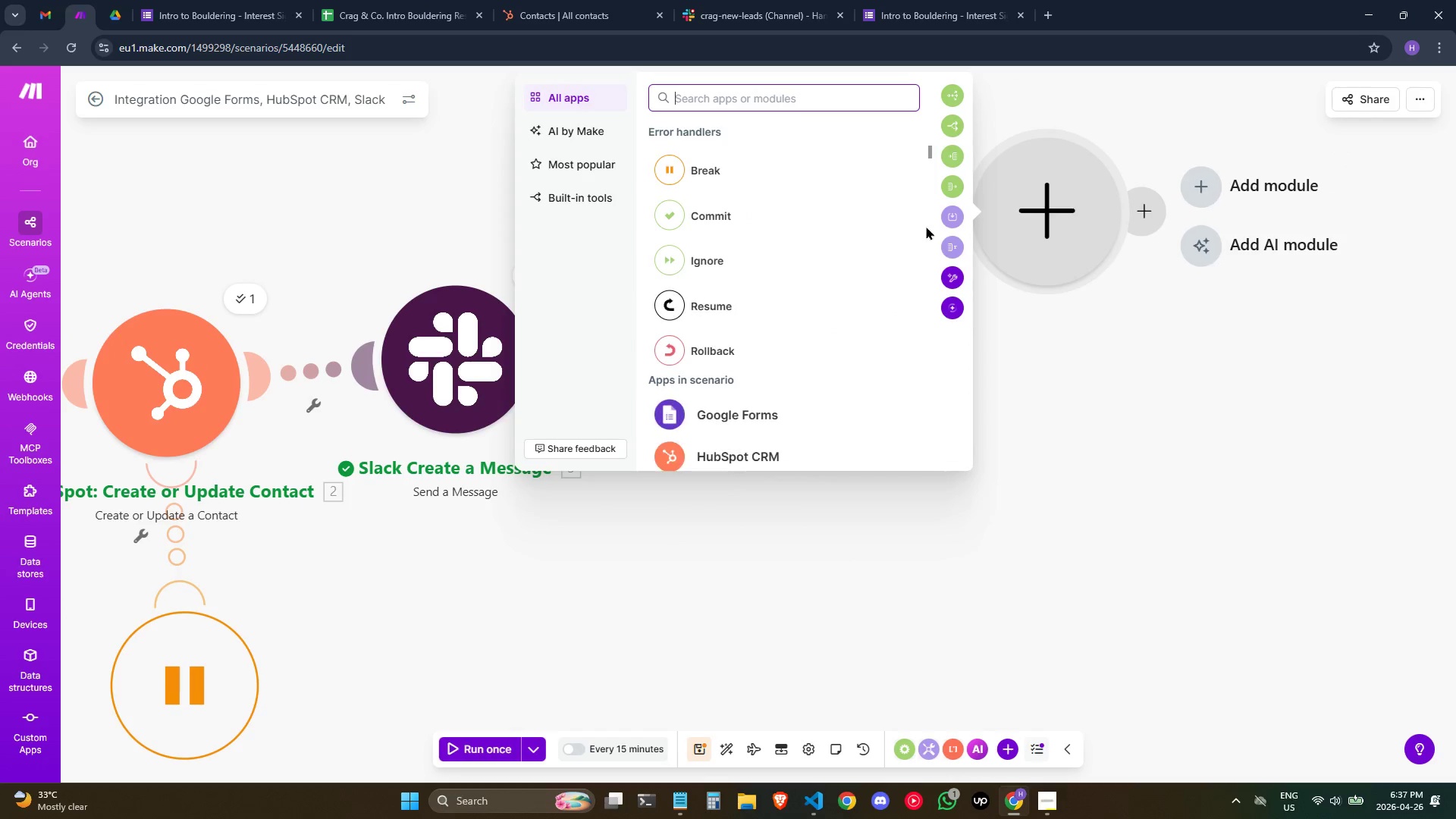 
left_click([824, 158])
 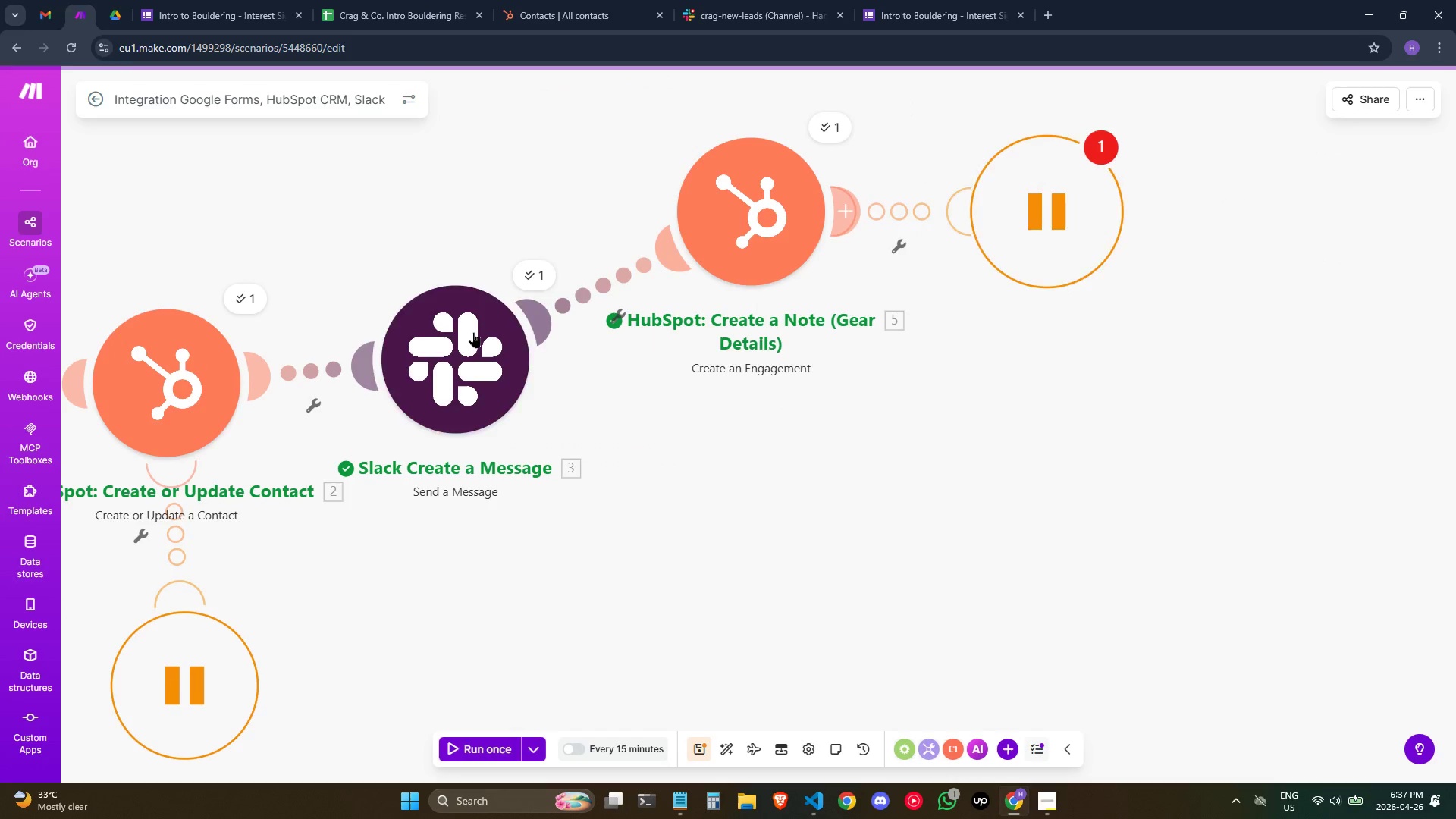 
right_click([470, 334])
 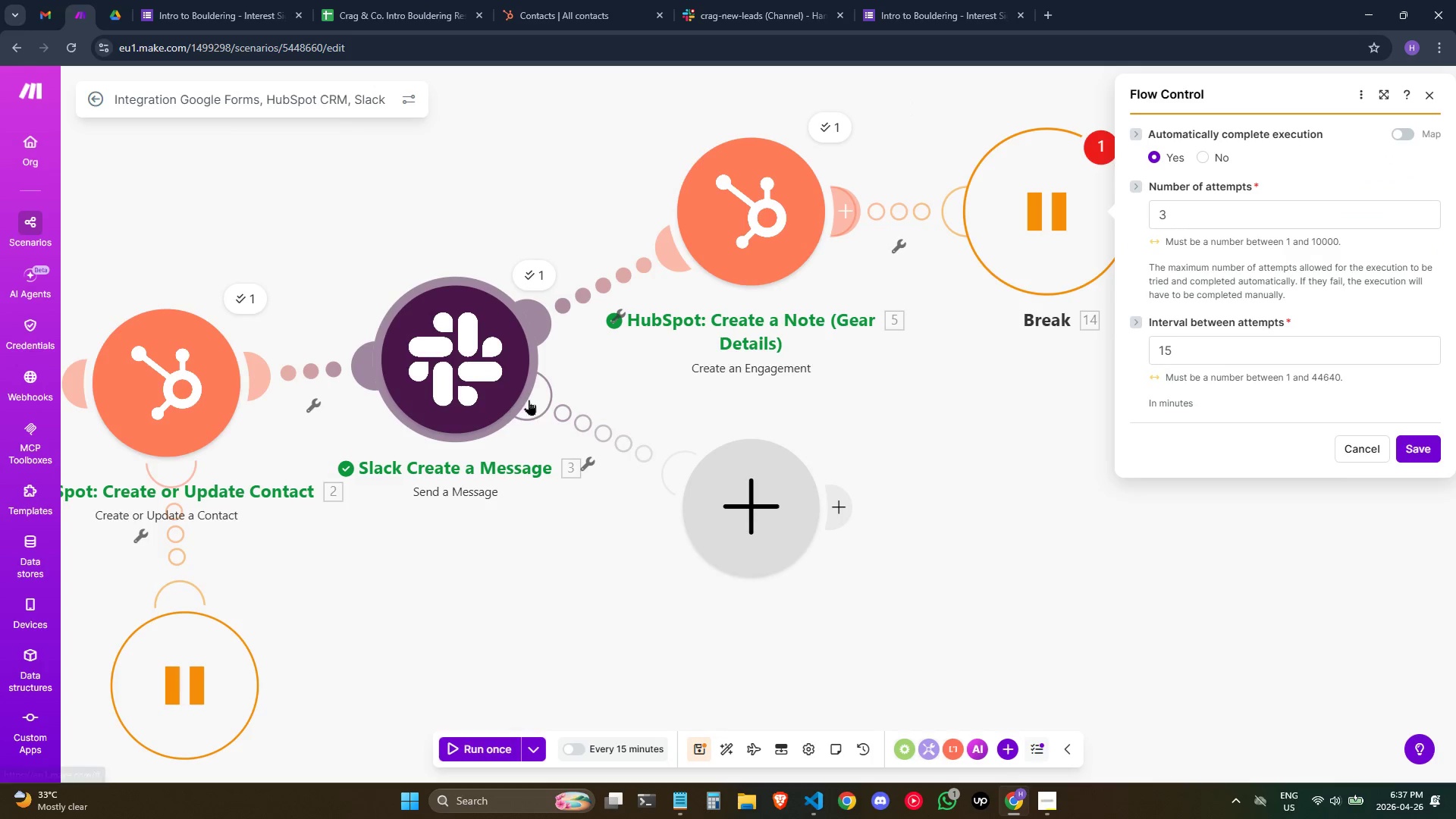 
left_click([774, 516])
 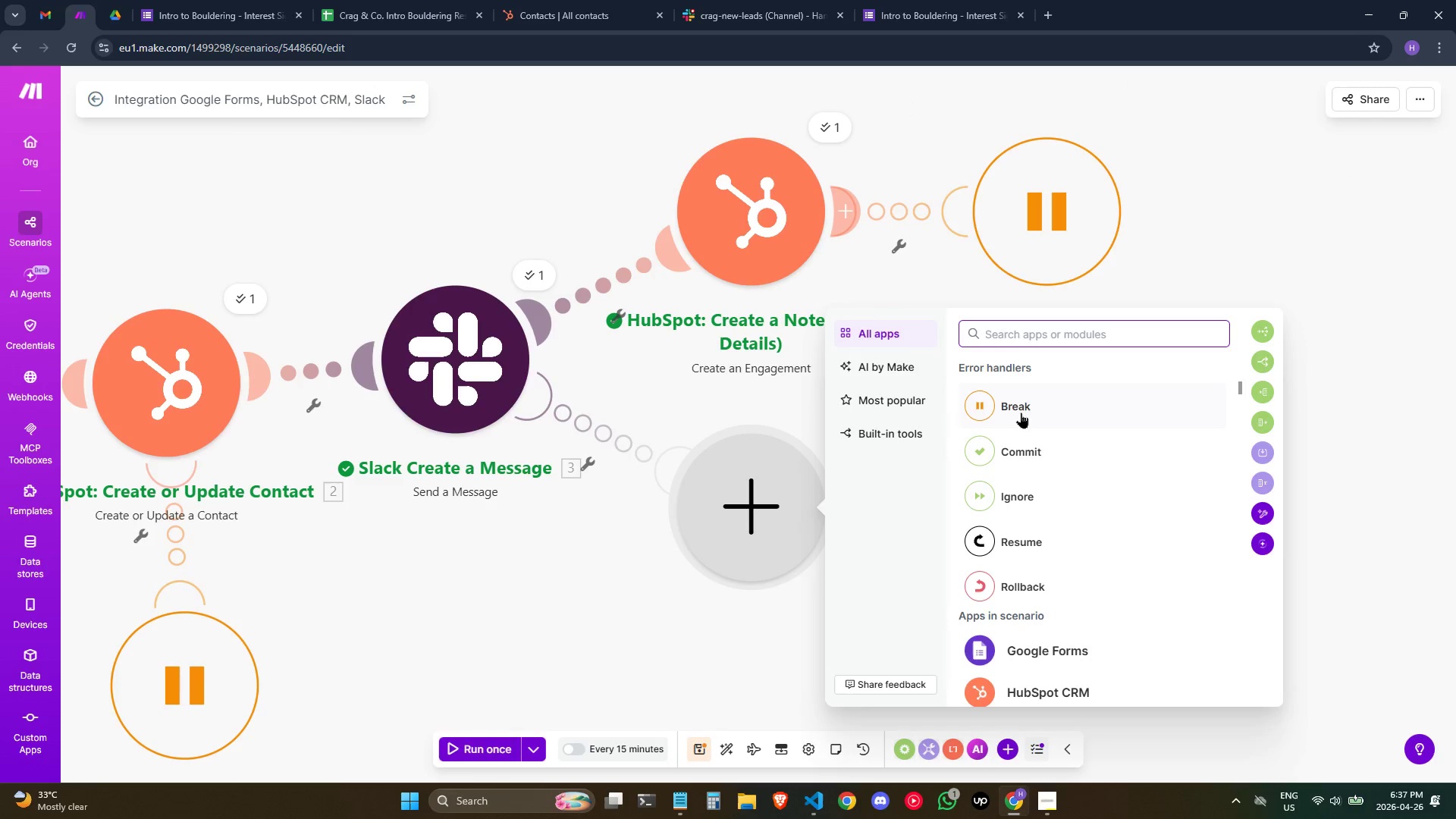 
left_click([1026, 410])
 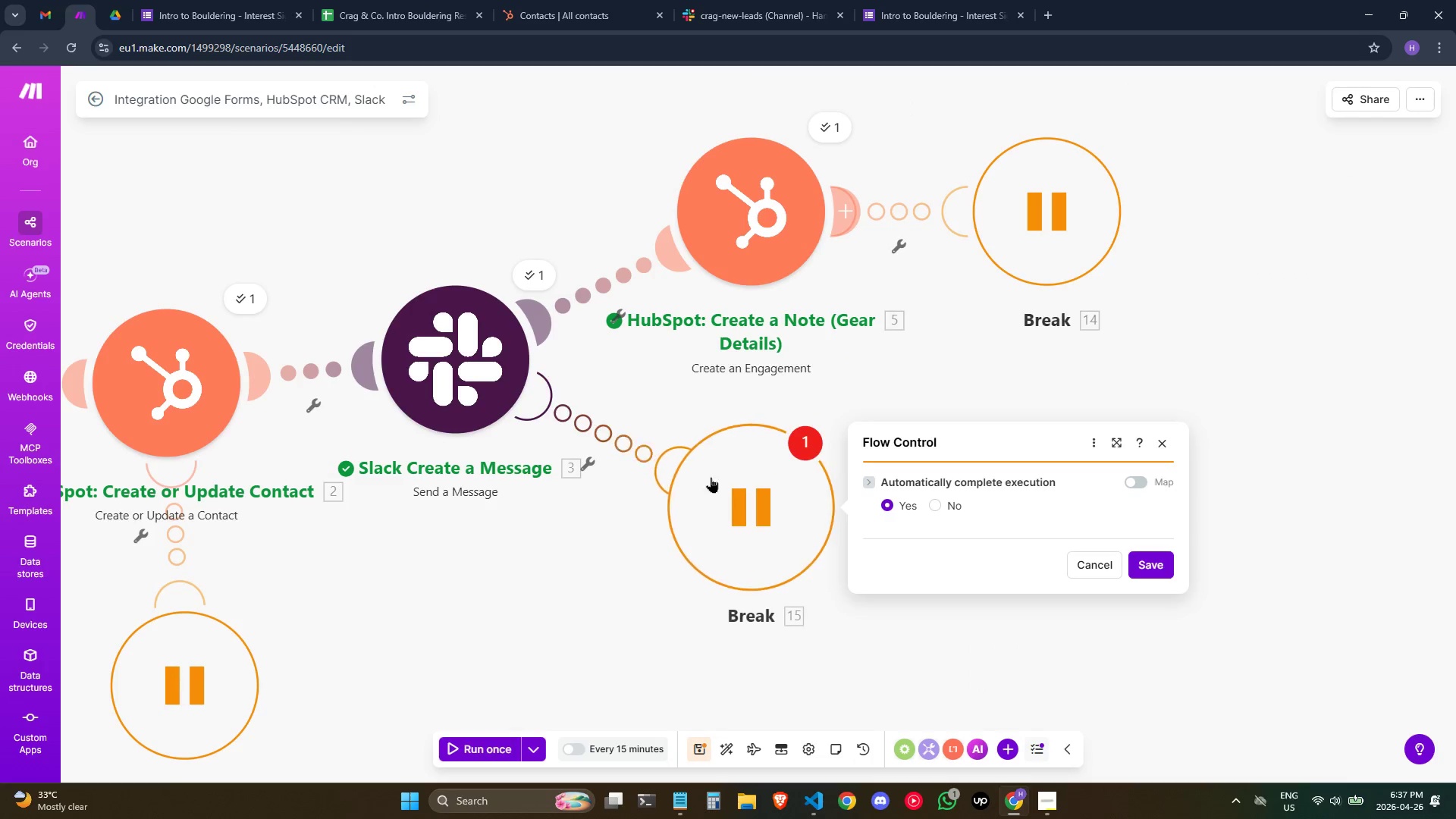 
left_click_drag(start_coordinate=[703, 485], to_coordinate=[686, 497])
 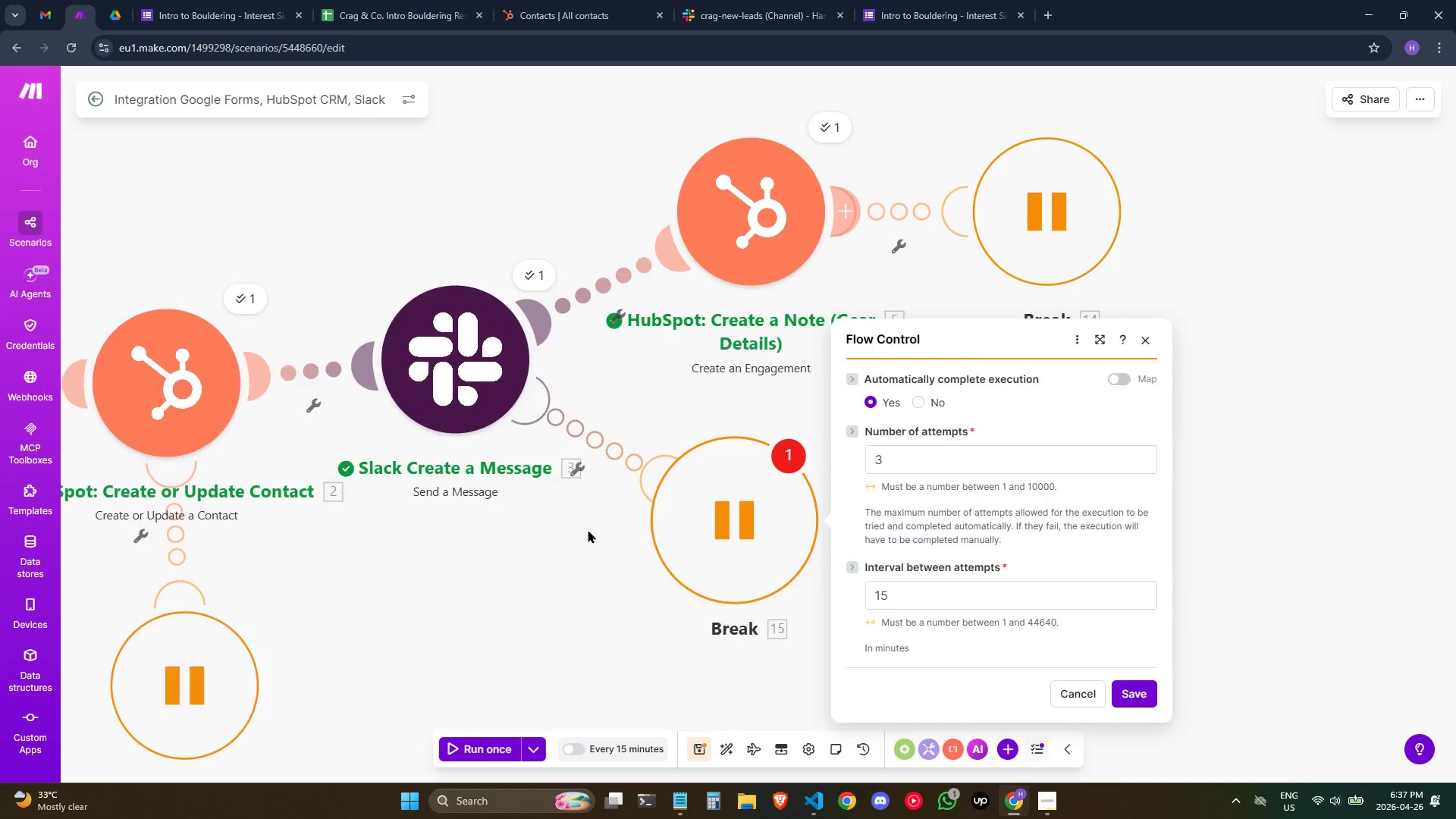 
left_click_drag(start_coordinate=[643, 515], to_coordinate=[430, 565])
 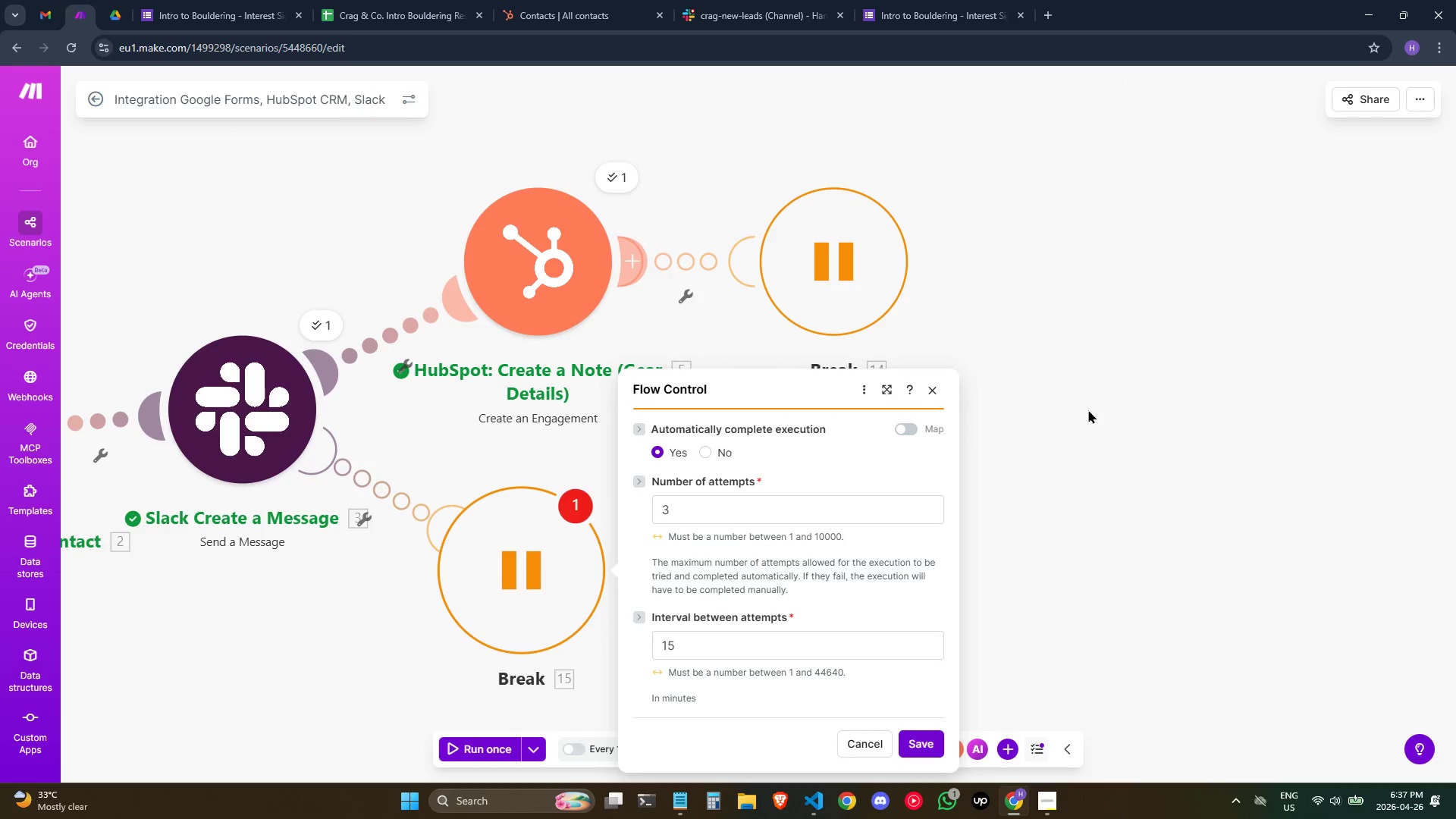 
left_click([1089, 410])
 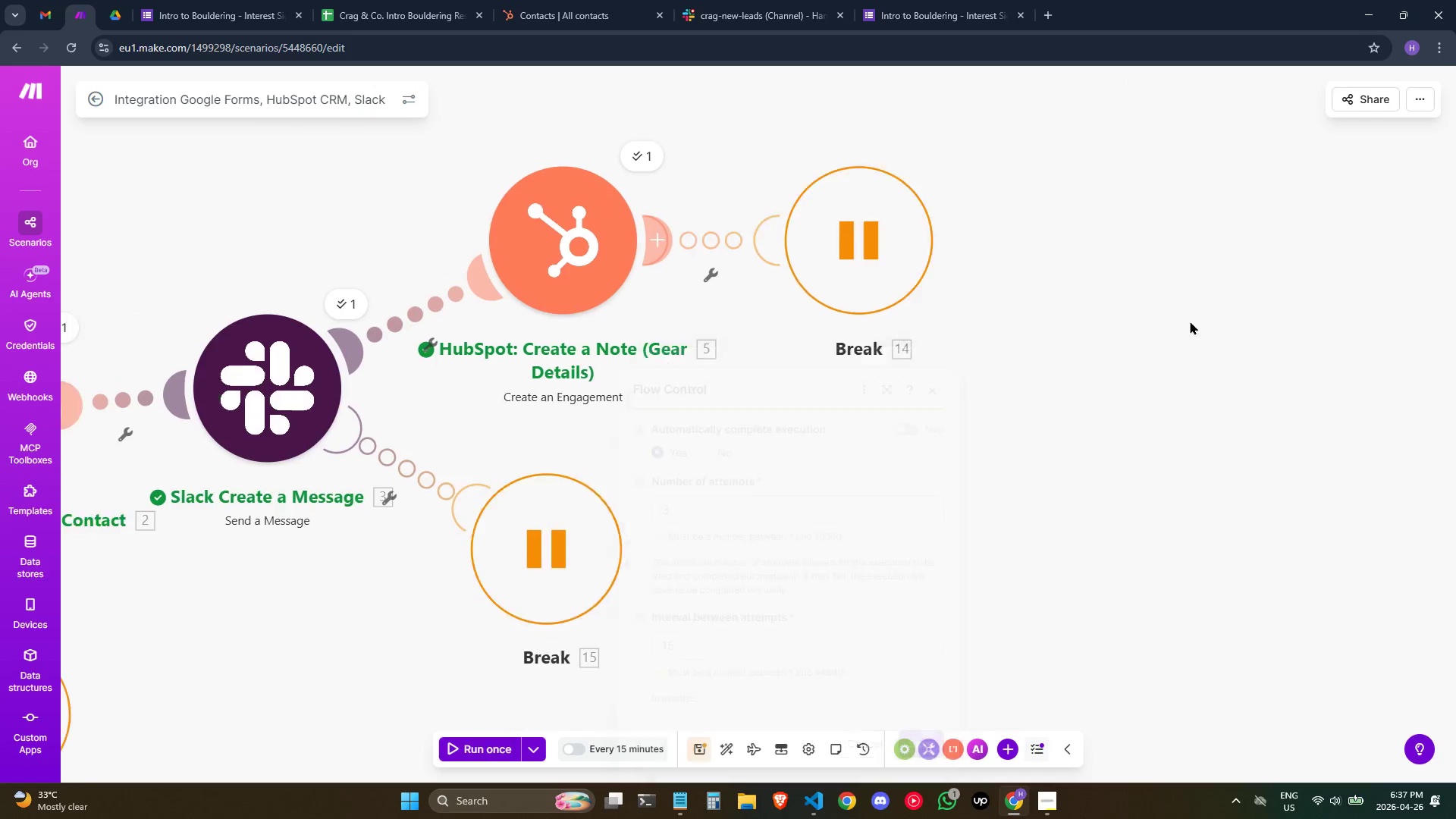 
left_click_drag(start_coordinate=[1118, 380], to_coordinate=[1224, 297])
 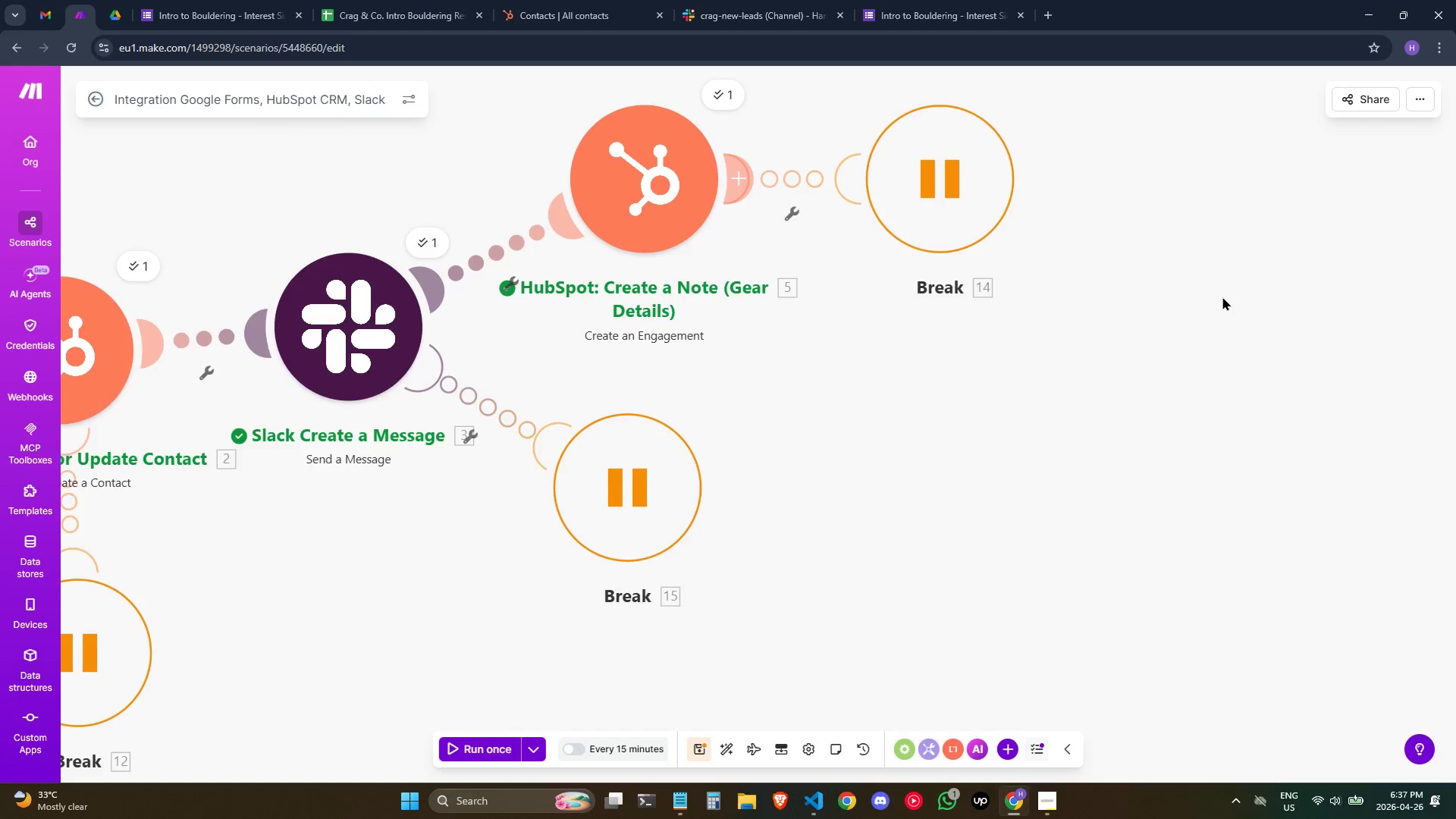 
hold_key(key=ControlLeft, duration=0.42)
 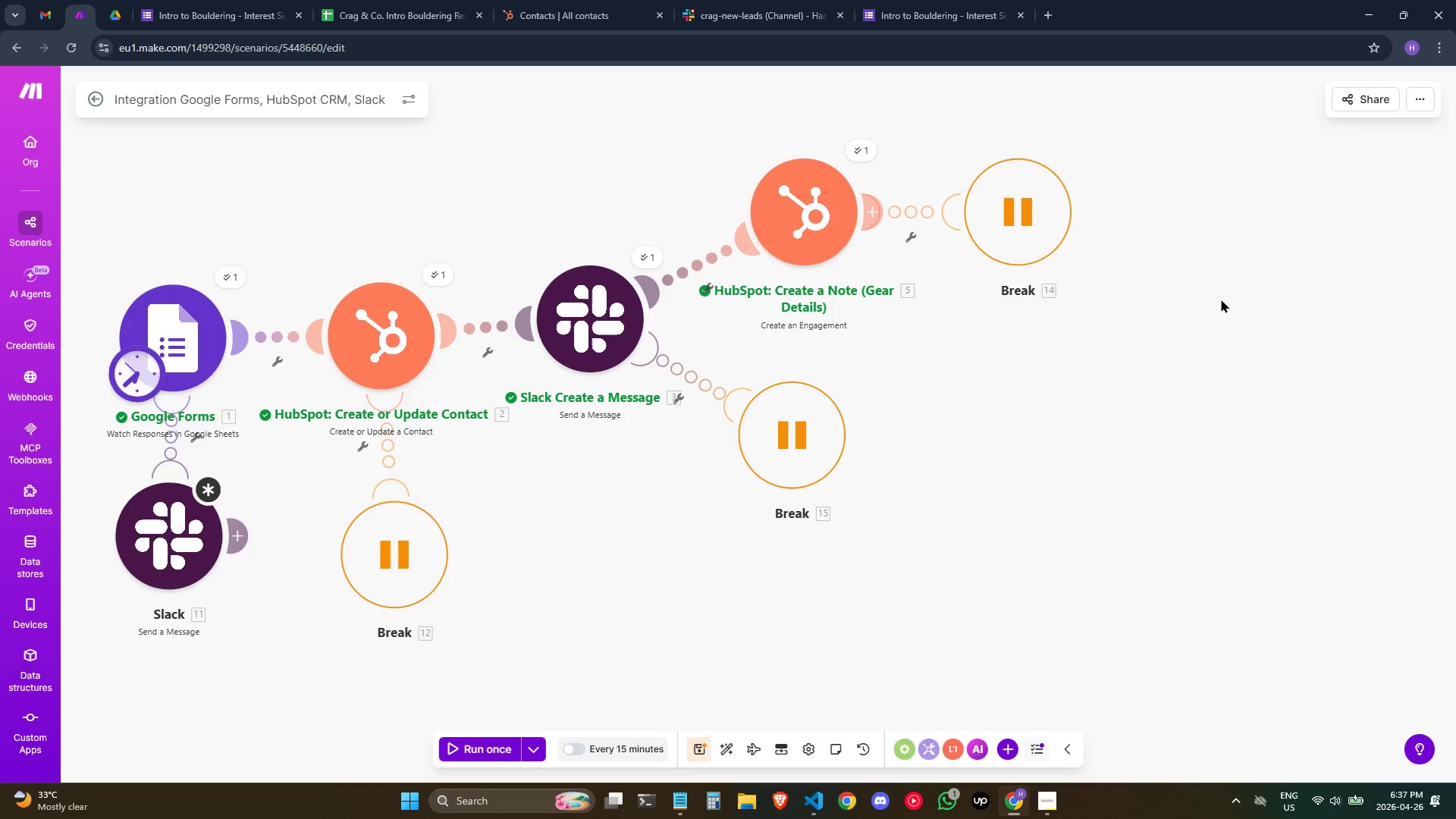 
hold_key(key=ControlLeft, duration=0.38)
 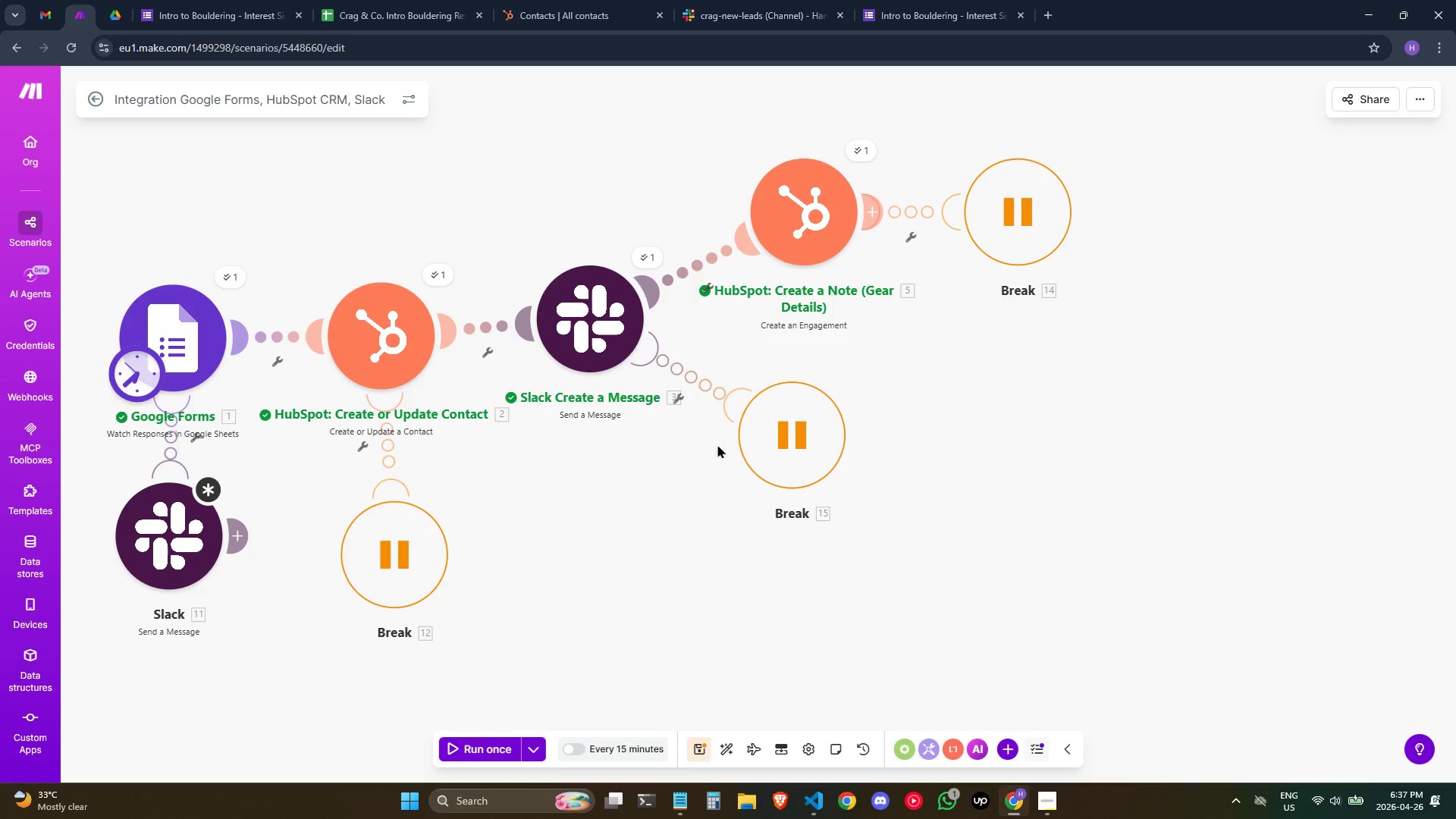 
scroll: coordinate [1221, 299], scroll_direction: down, amount: 3.0
 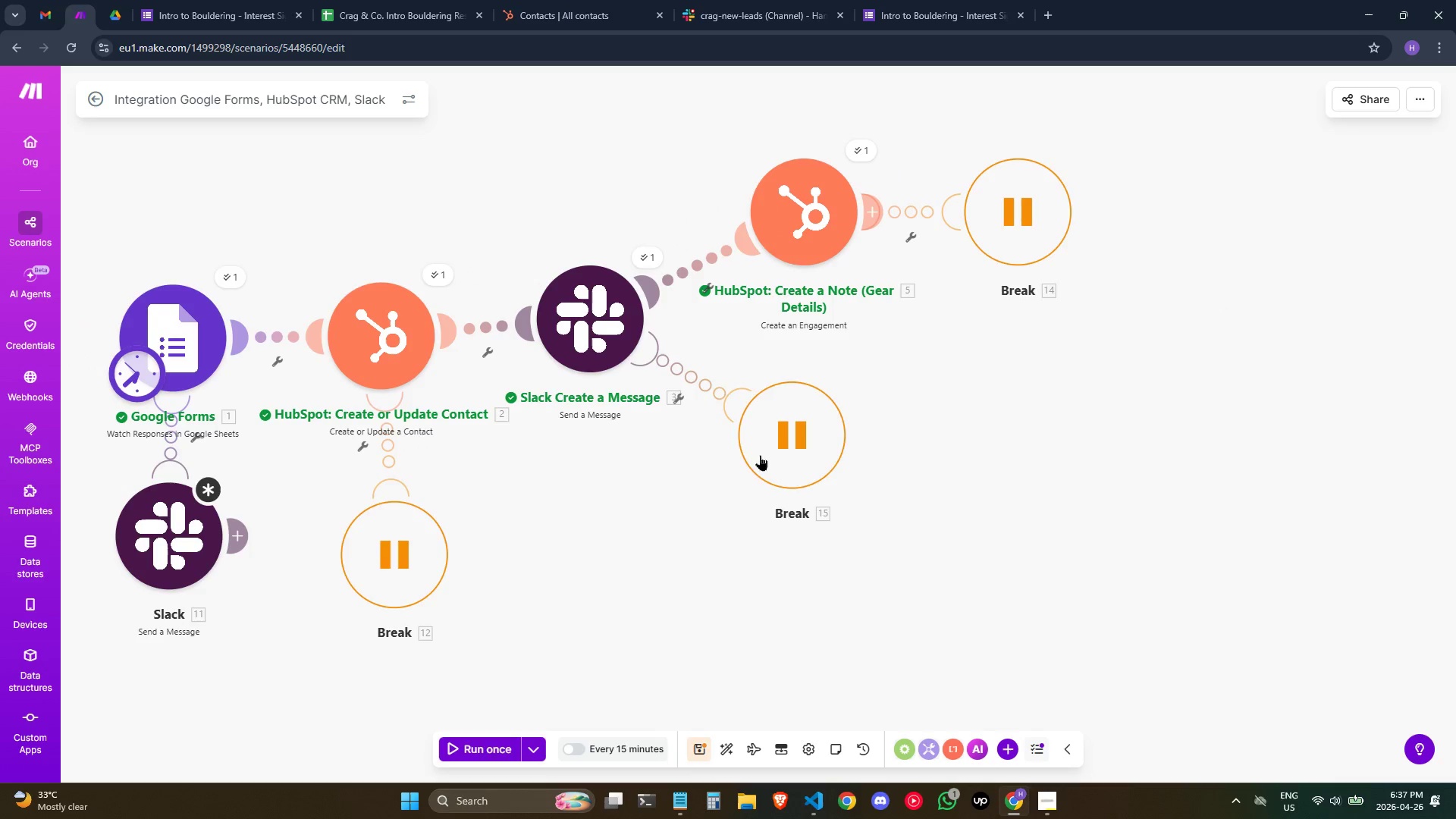 
left_click_drag(start_coordinate=[805, 428], to_coordinate=[617, 536])
 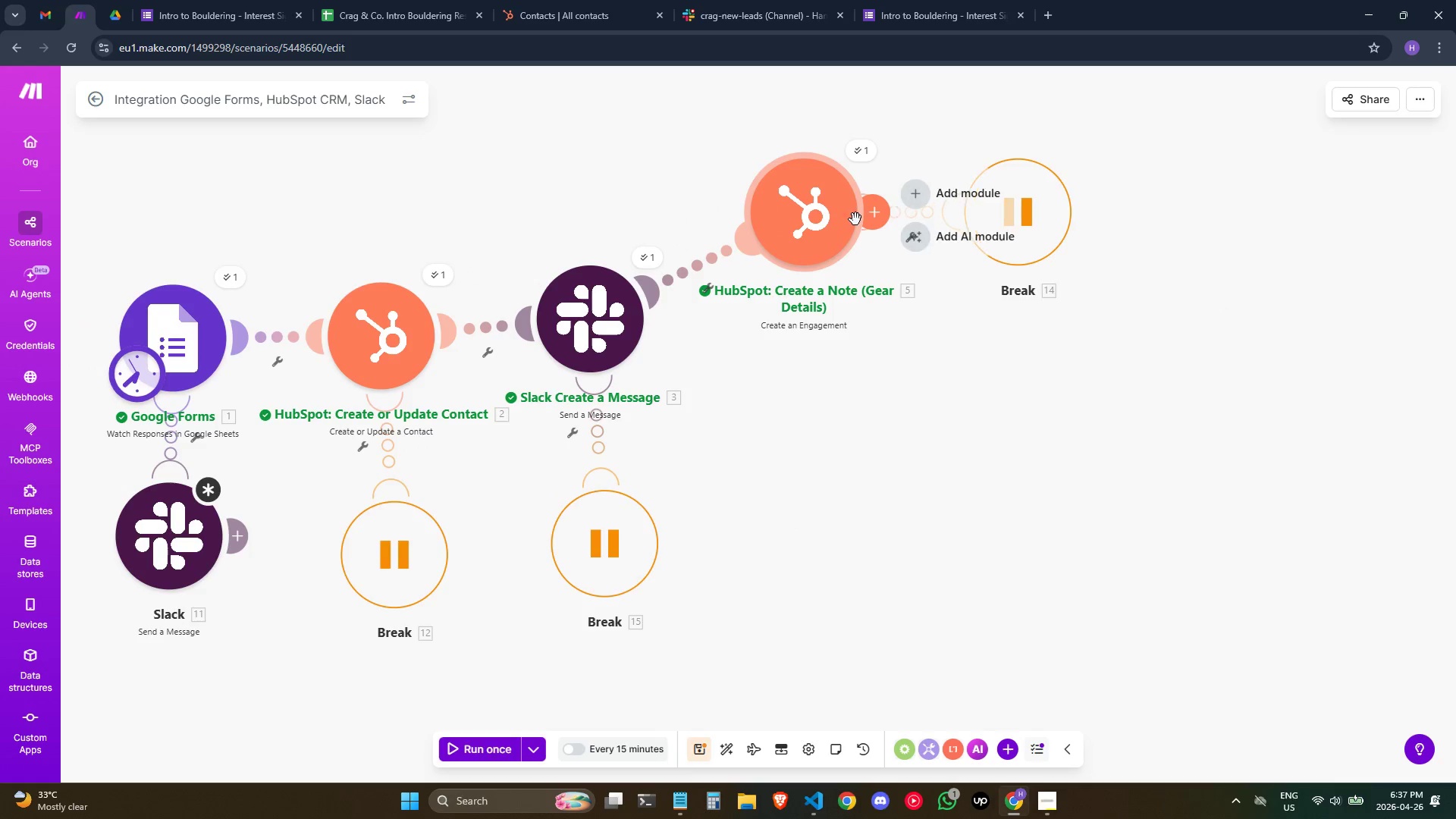 
left_click_drag(start_coordinate=[855, 222], to_coordinate=[852, 246])
 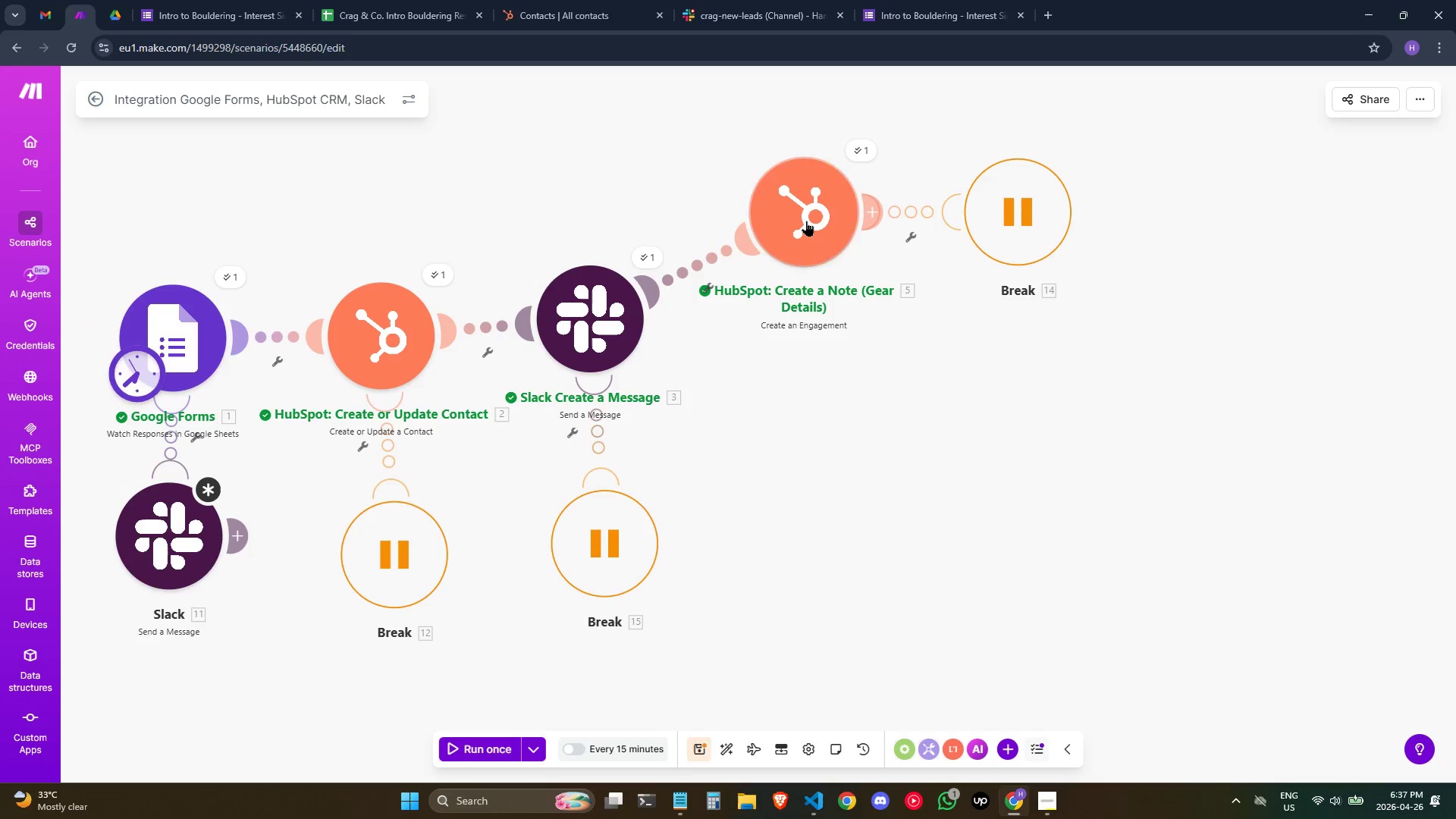 
left_click_drag(start_coordinate=[806, 222], to_coordinate=[807, 288])
 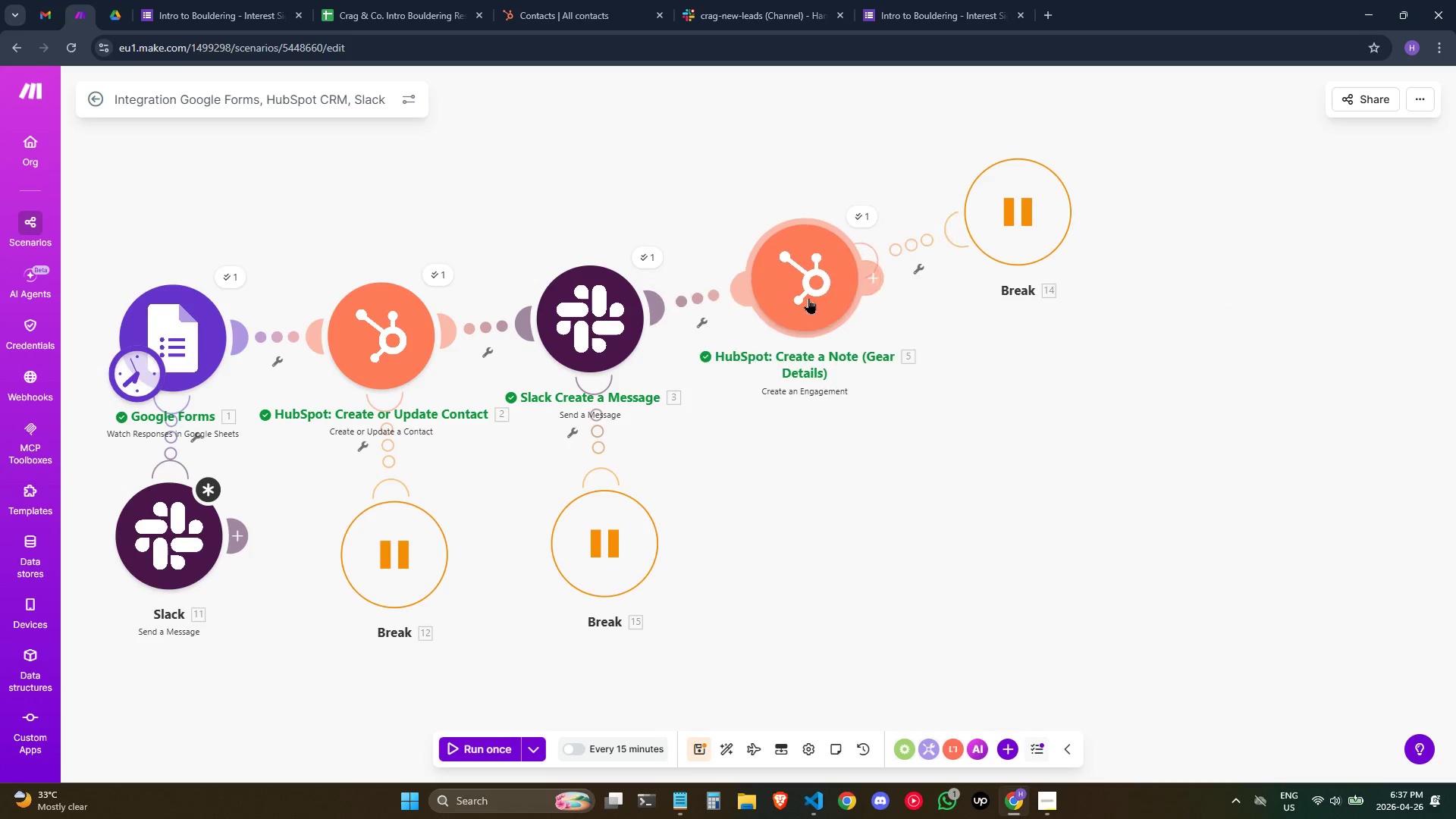 
left_click_drag(start_coordinate=[808, 296], to_coordinate=[824, 335])
 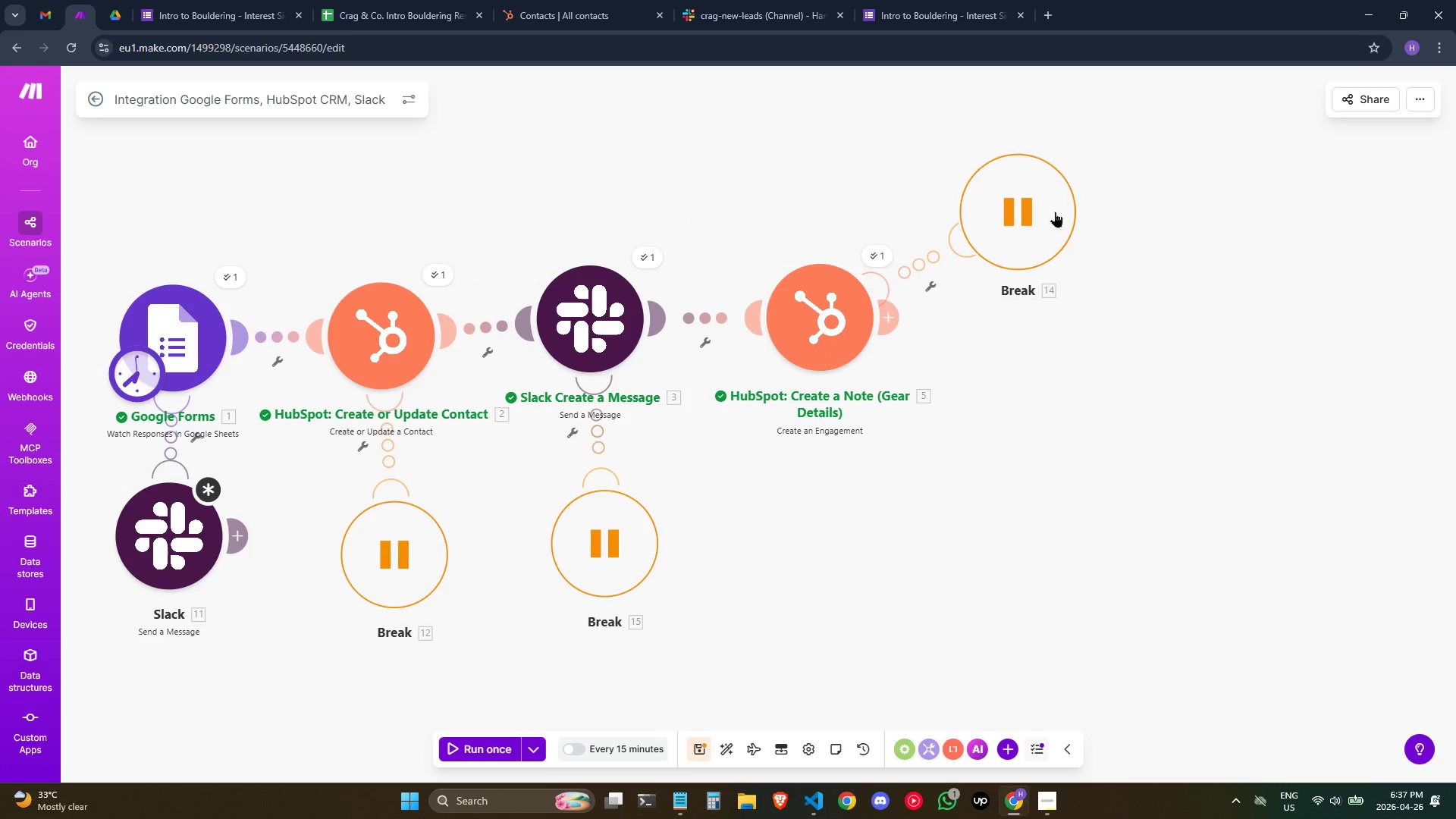 
left_click_drag(start_coordinate=[1045, 221], to_coordinate=[1044, 256])
 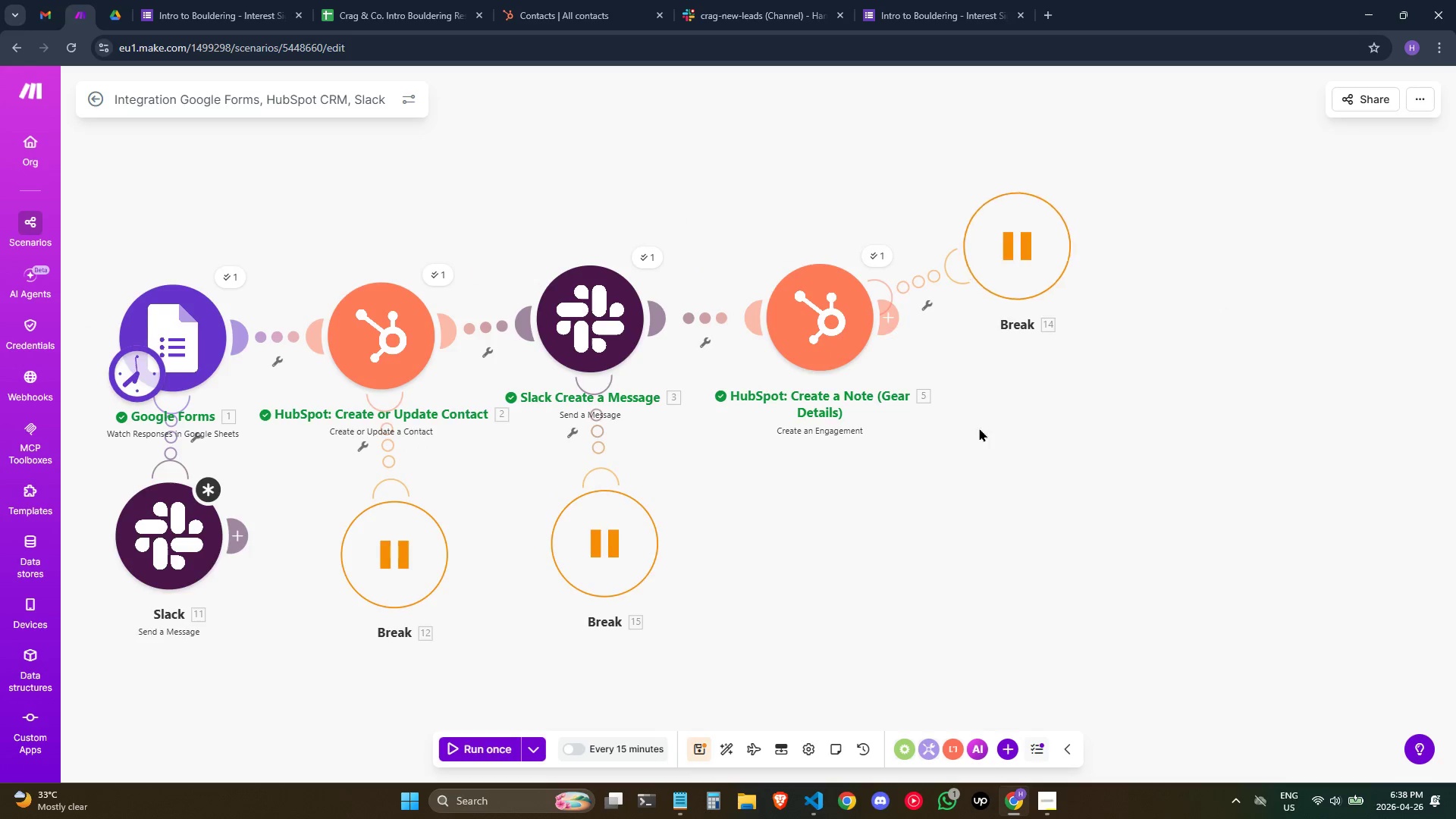 
left_click_drag(start_coordinate=[922, 472], to_coordinate=[861, 520])
 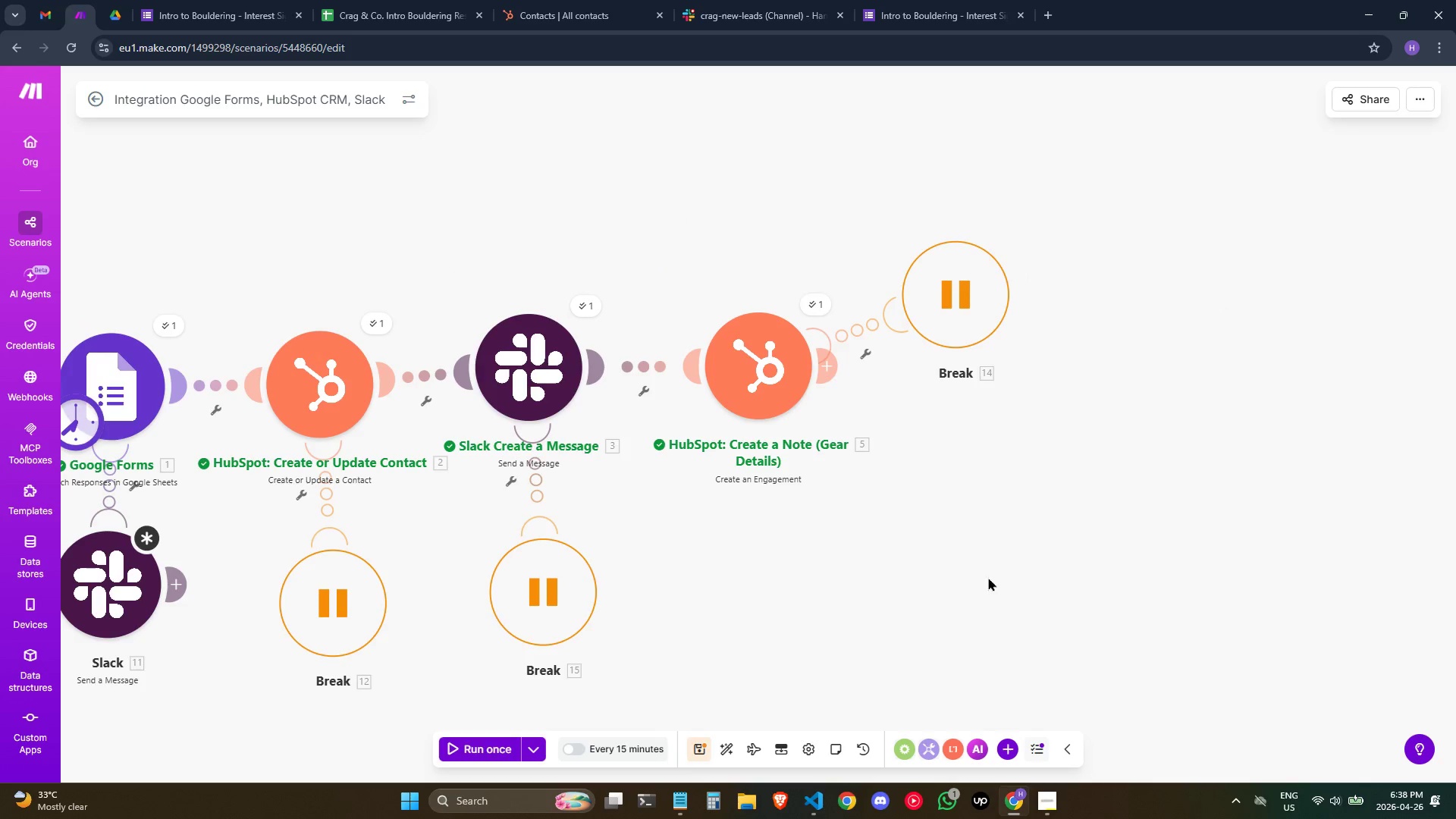 
left_click_drag(start_coordinate=[1024, 528], to_coordinate=[1084, 433])
 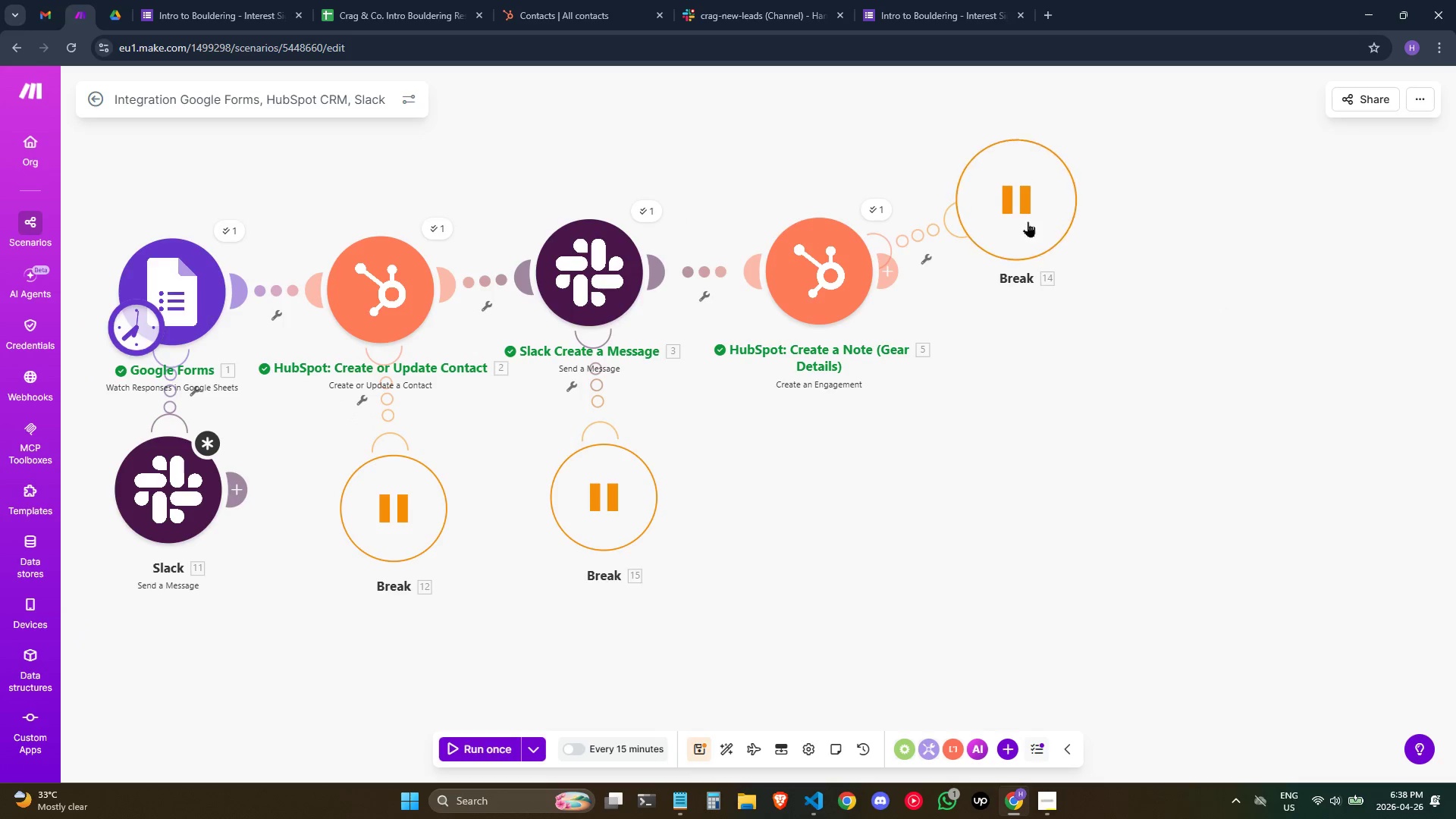 
left_click_drag(start_coordinate=[1021, 212], to_coordinate=[825, 512])
 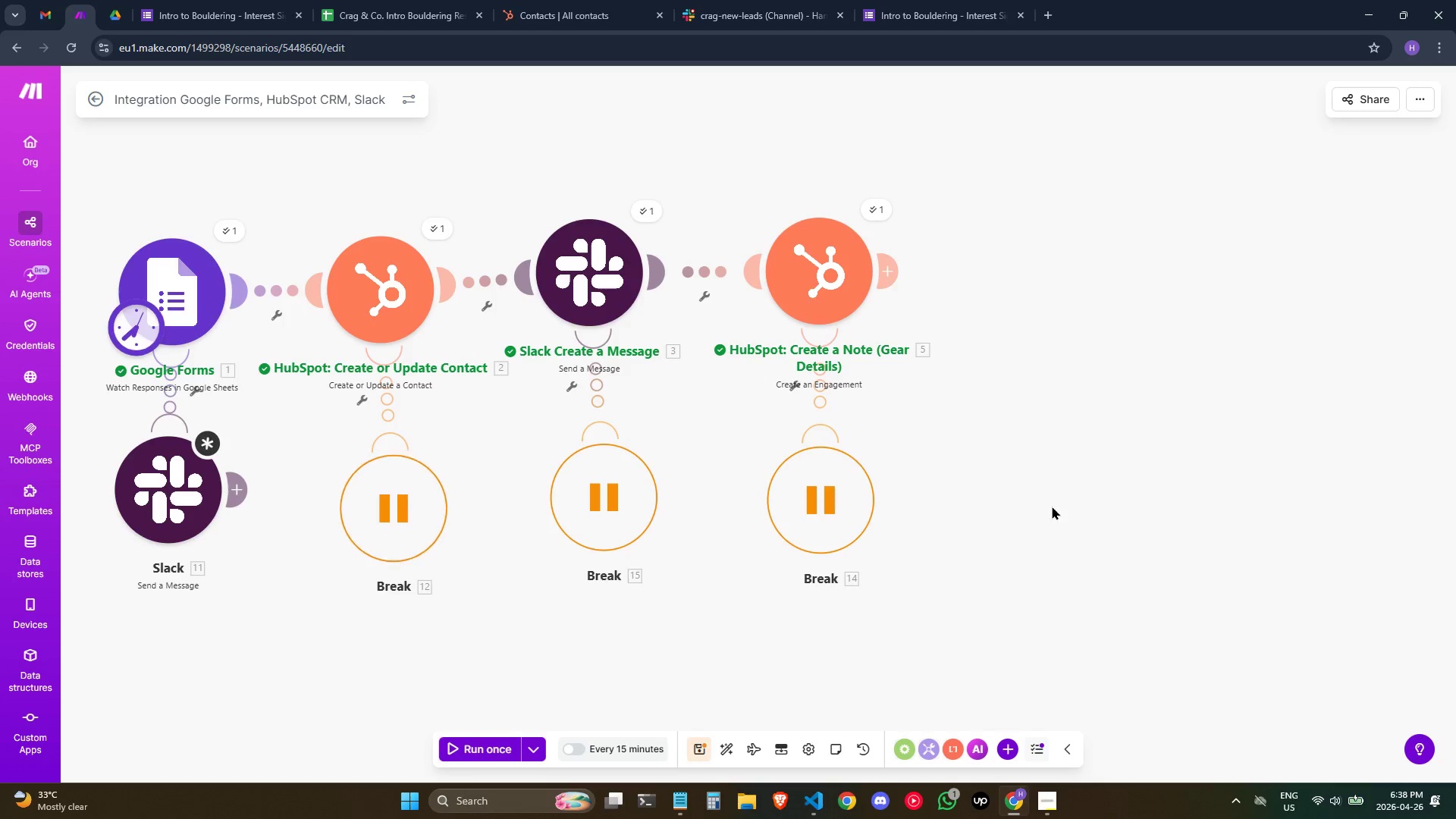 
left_click_drag(start_coordinate=[1078, 512], to_coordinate=[1161, 519])
 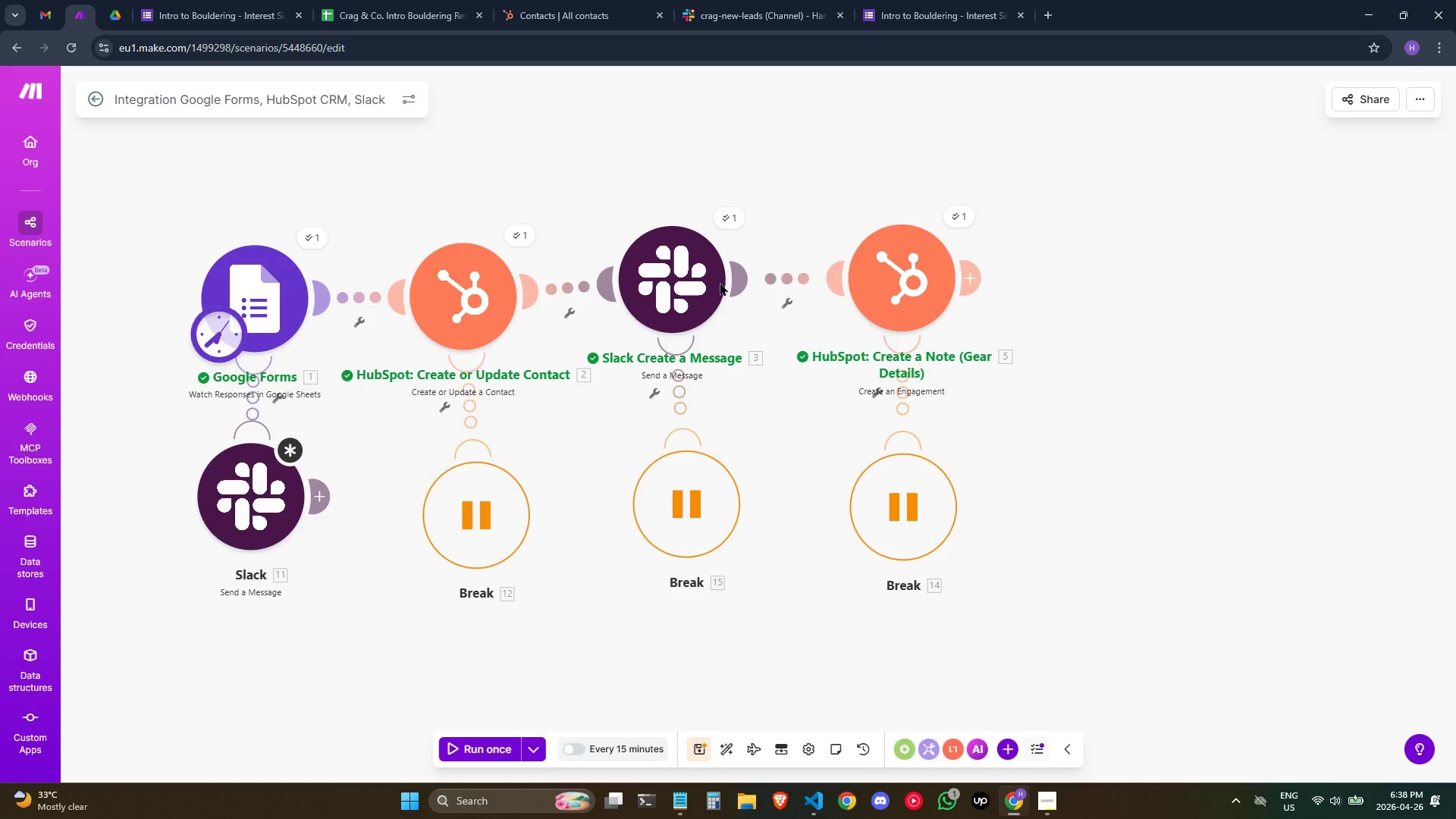 
left_click_drag(start_coordinate=[714, 274], to_coordinate=[730, 292])
 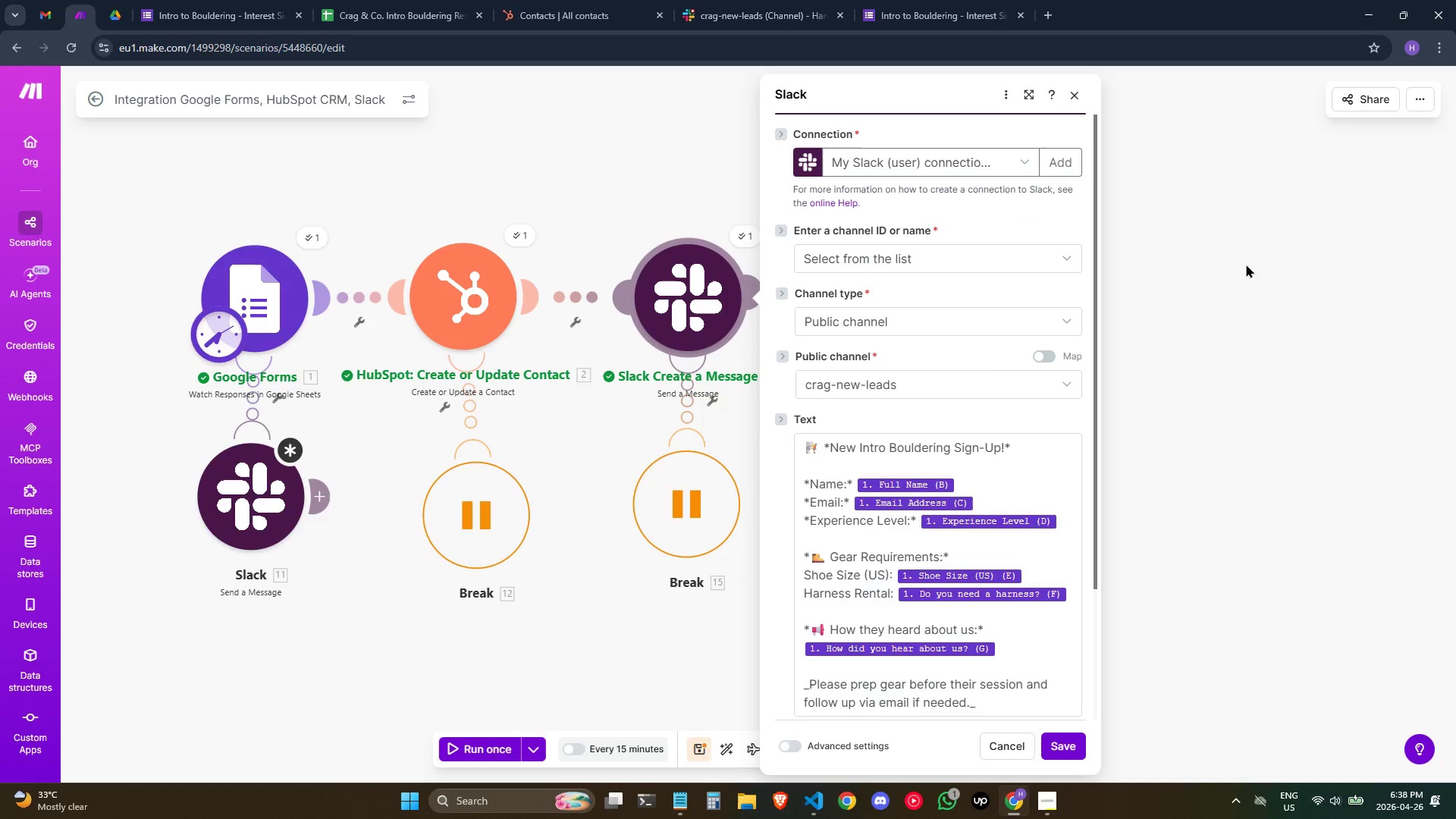 
left_click([1272, 264])
 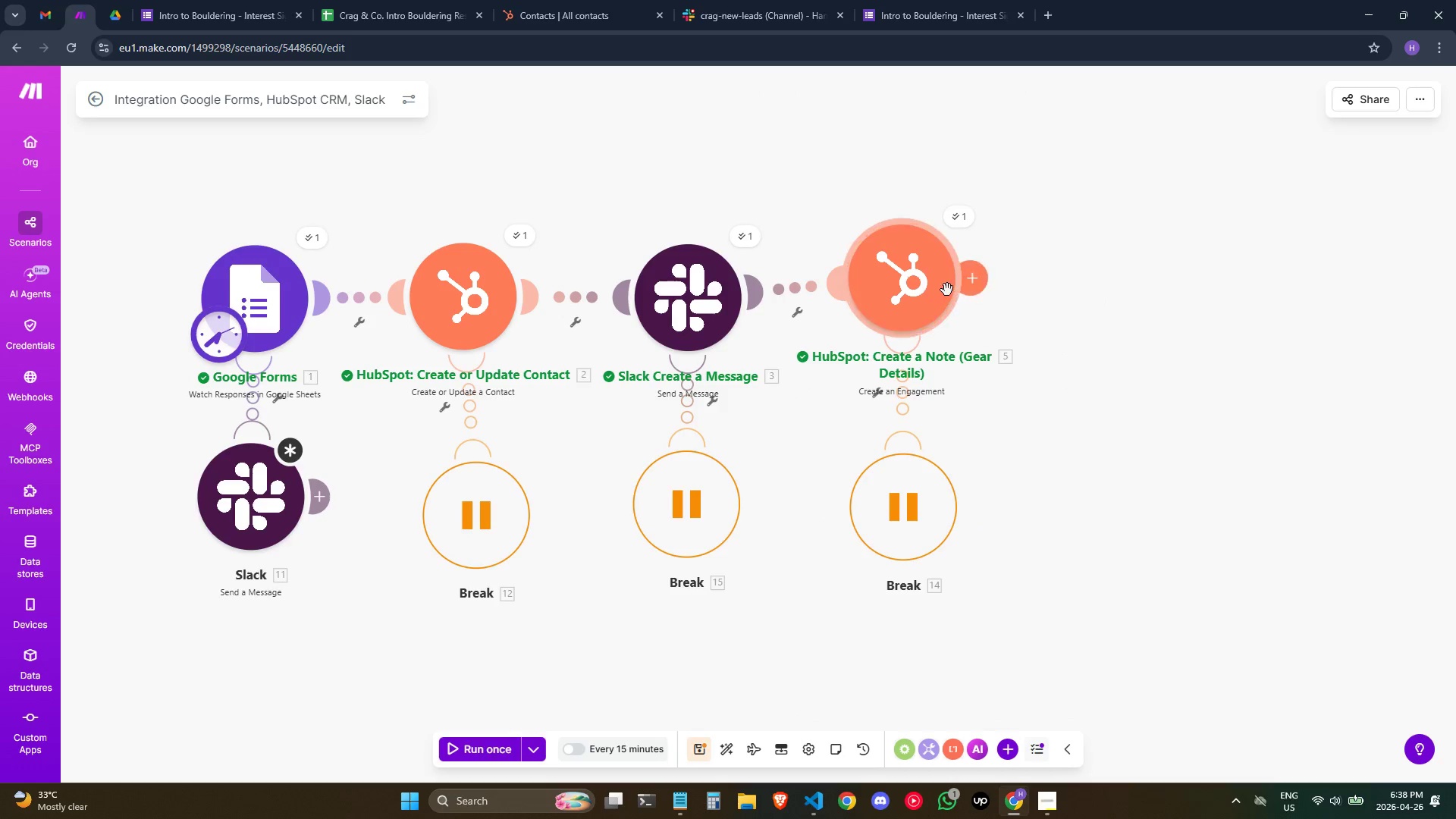 
left_click([921, 275])
 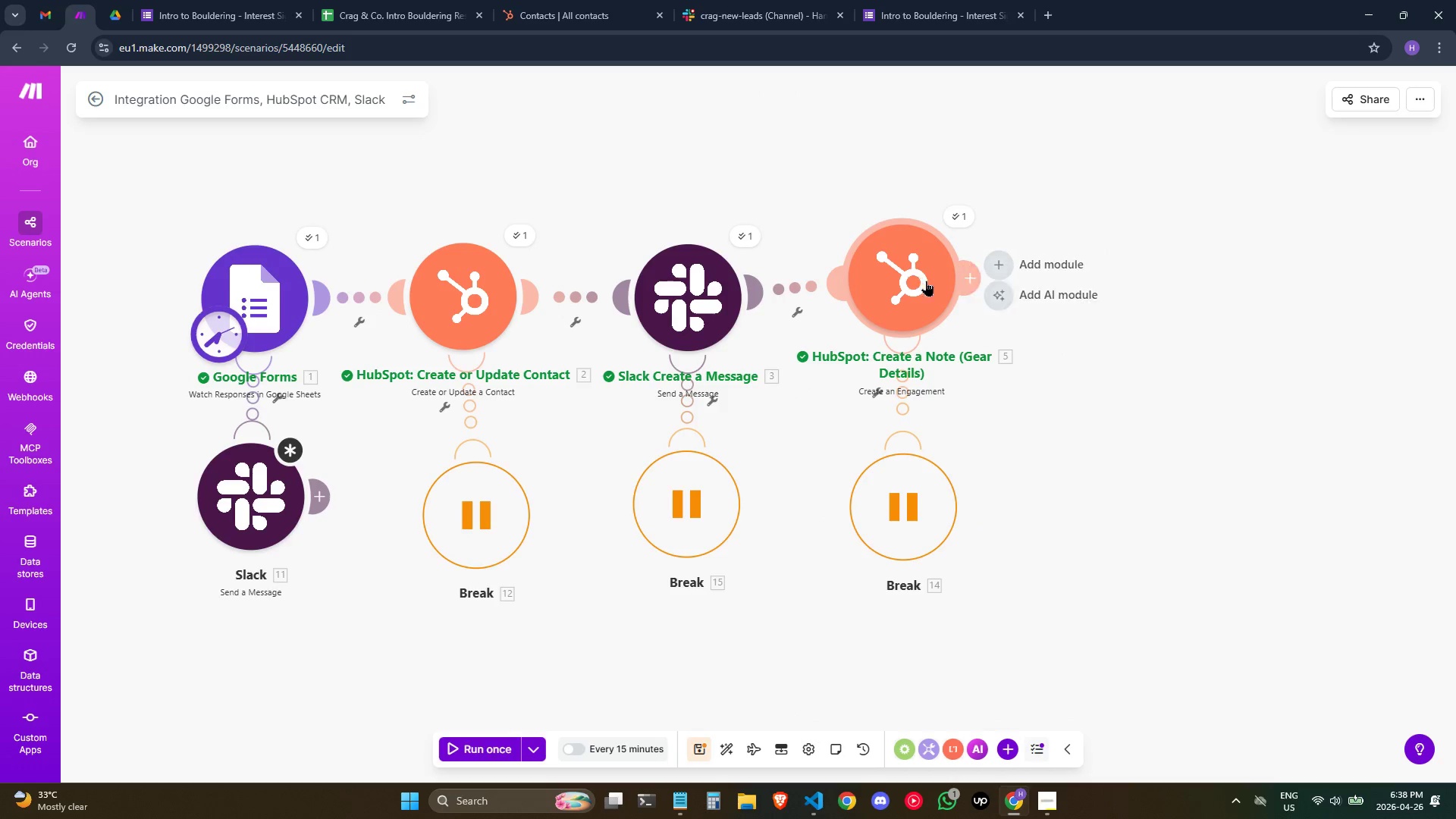 
left_click_drag(start_coordinate=[924, 279], to_coordinate=[944, 300])
 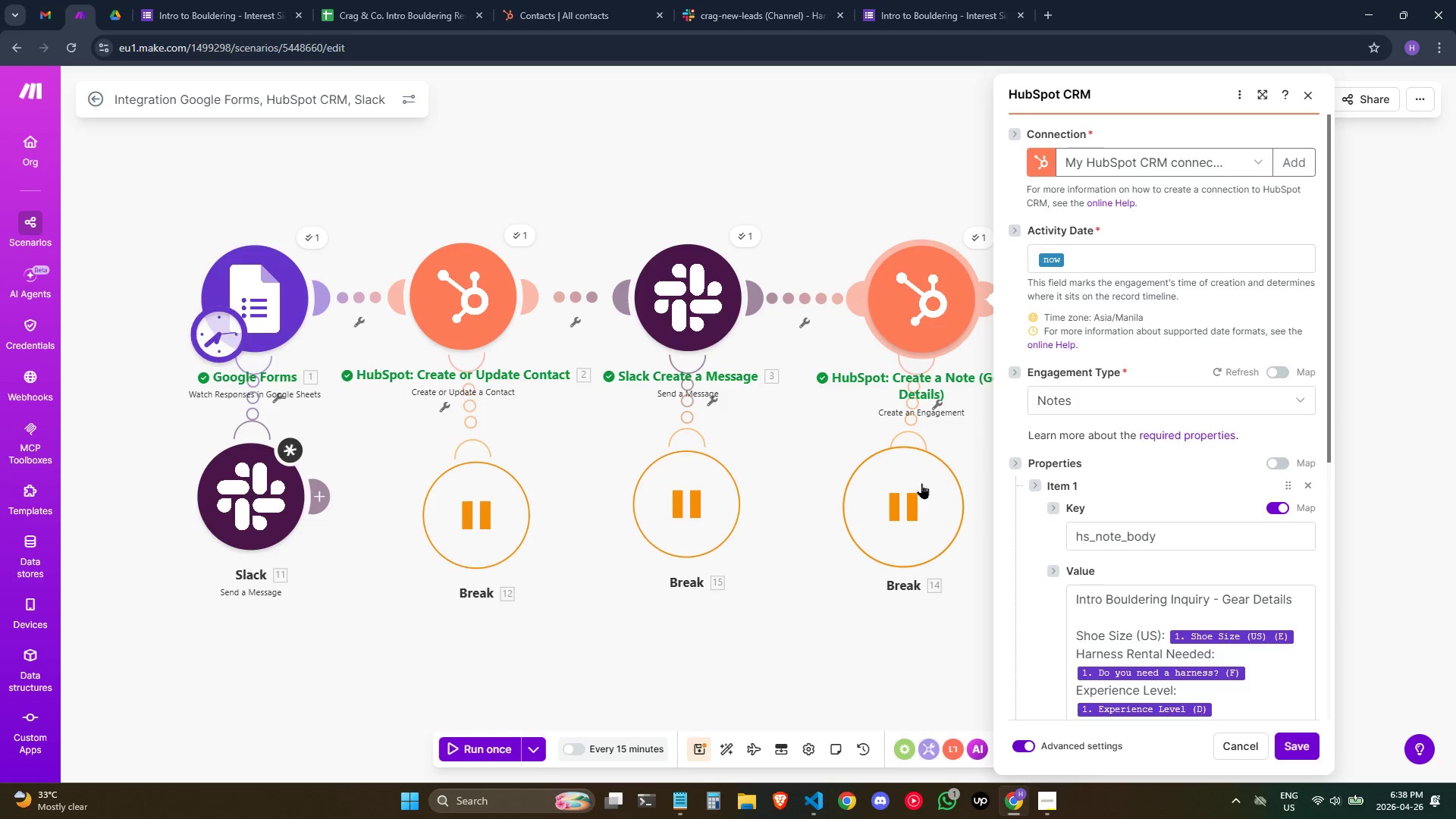 
left_click_drag(start_coordinate=[921, 483], to_coordinate=[937, 482])
 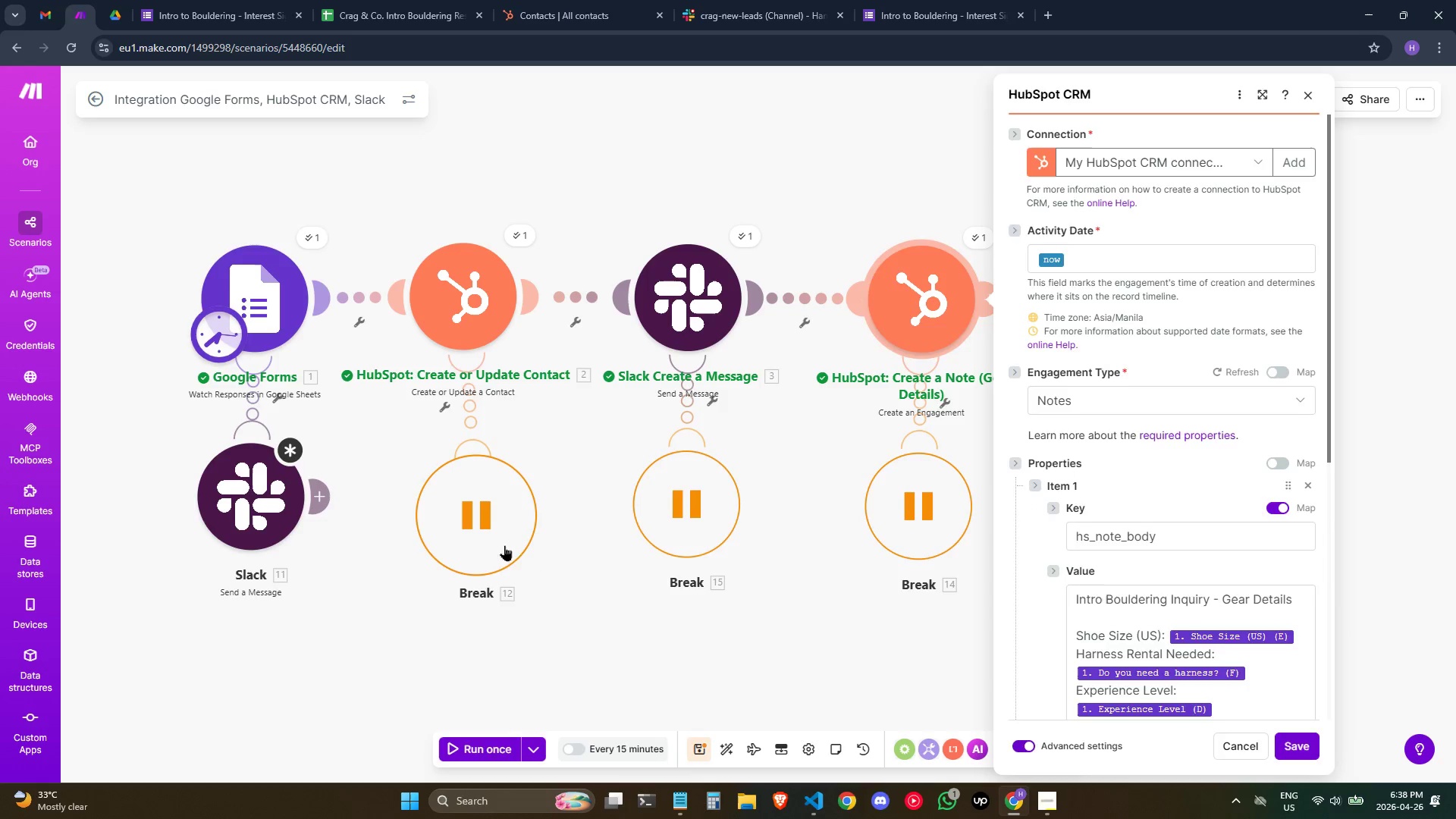 
left_click_drag(start_coordinate=[504, 527], to_coordinate=[504, 521])
 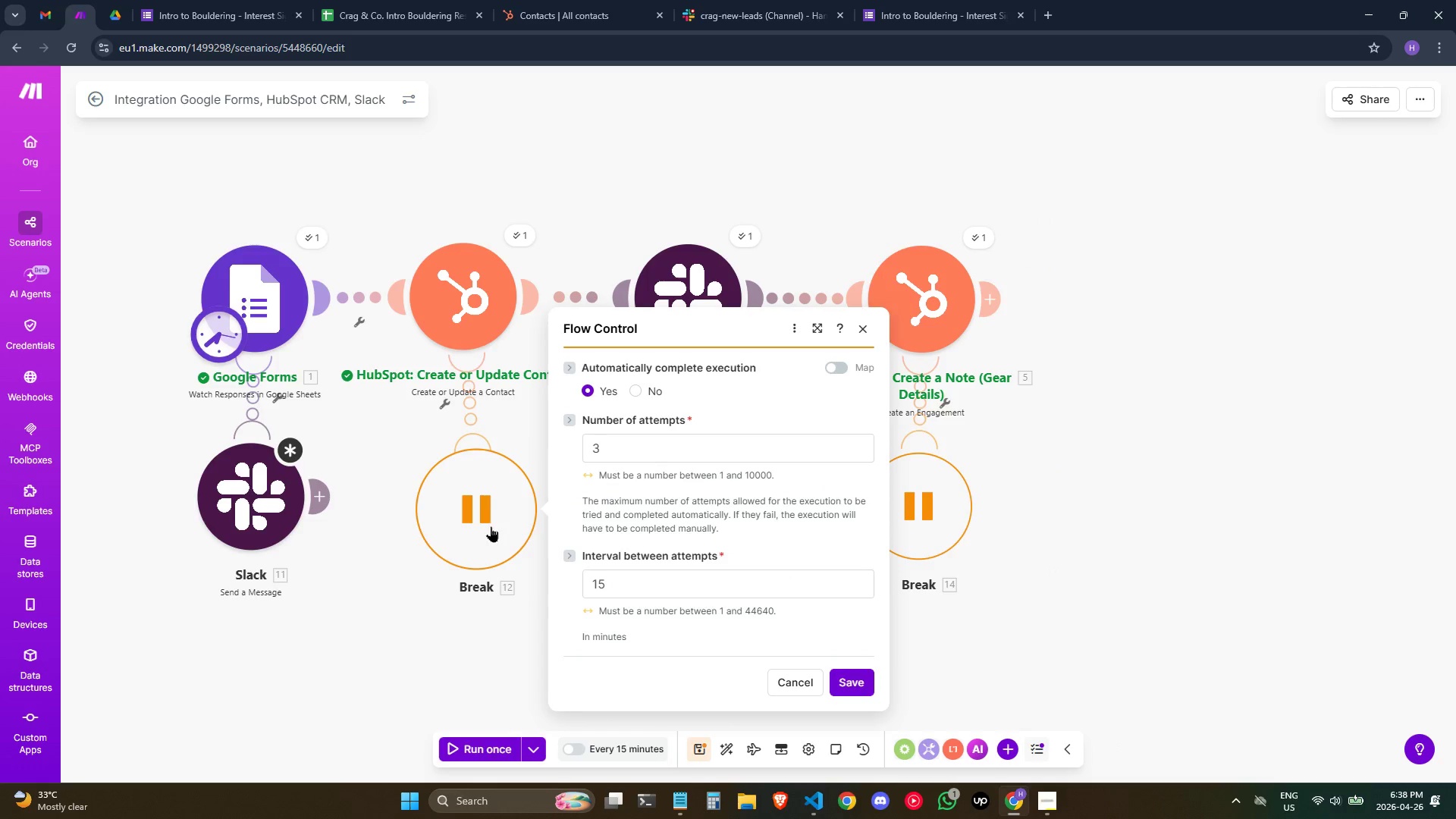 
left_click_drag(start_coordinate=[491, 526], to_coordinate=[490, 513])
 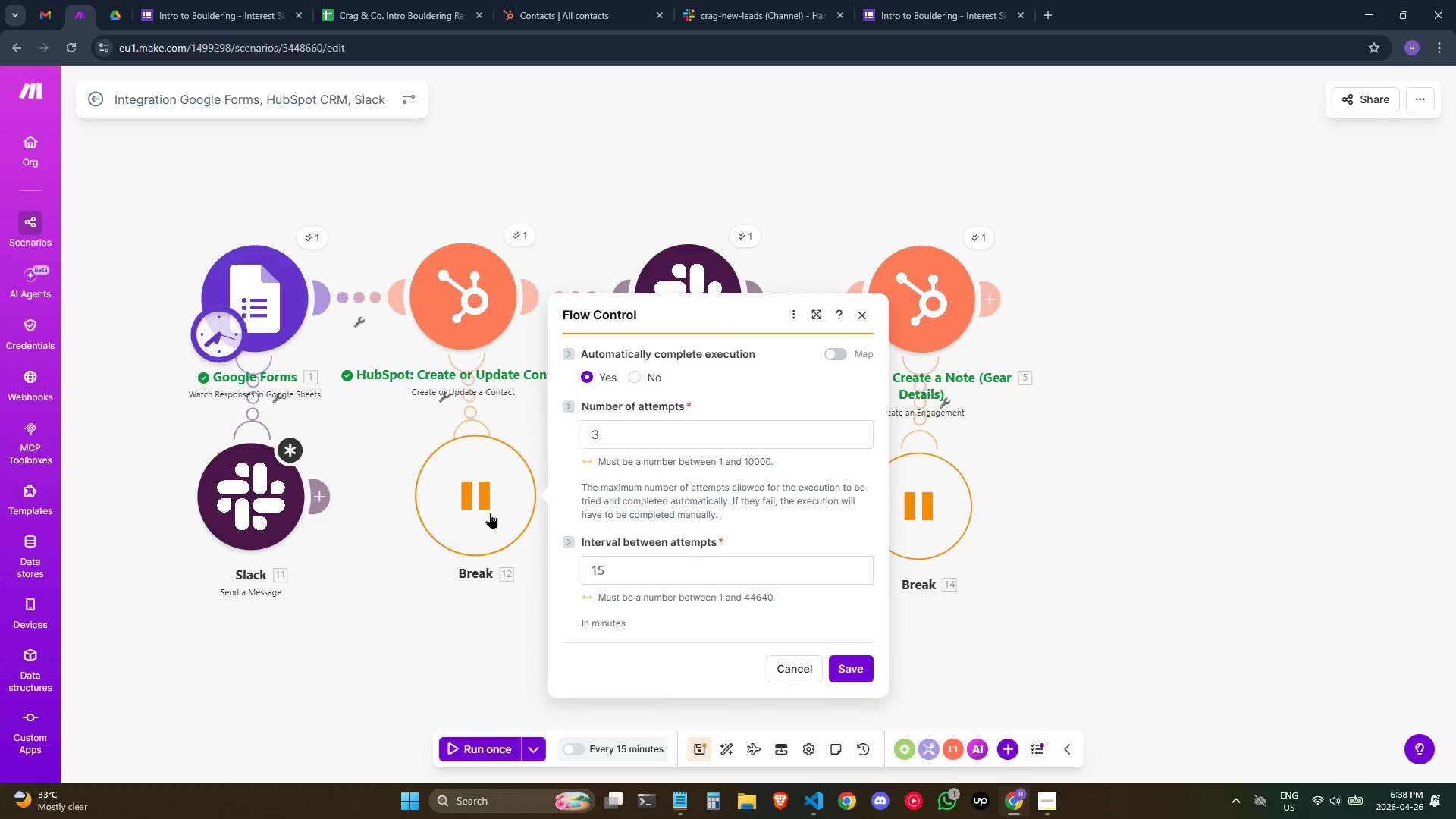 
double_click([490, 513])
 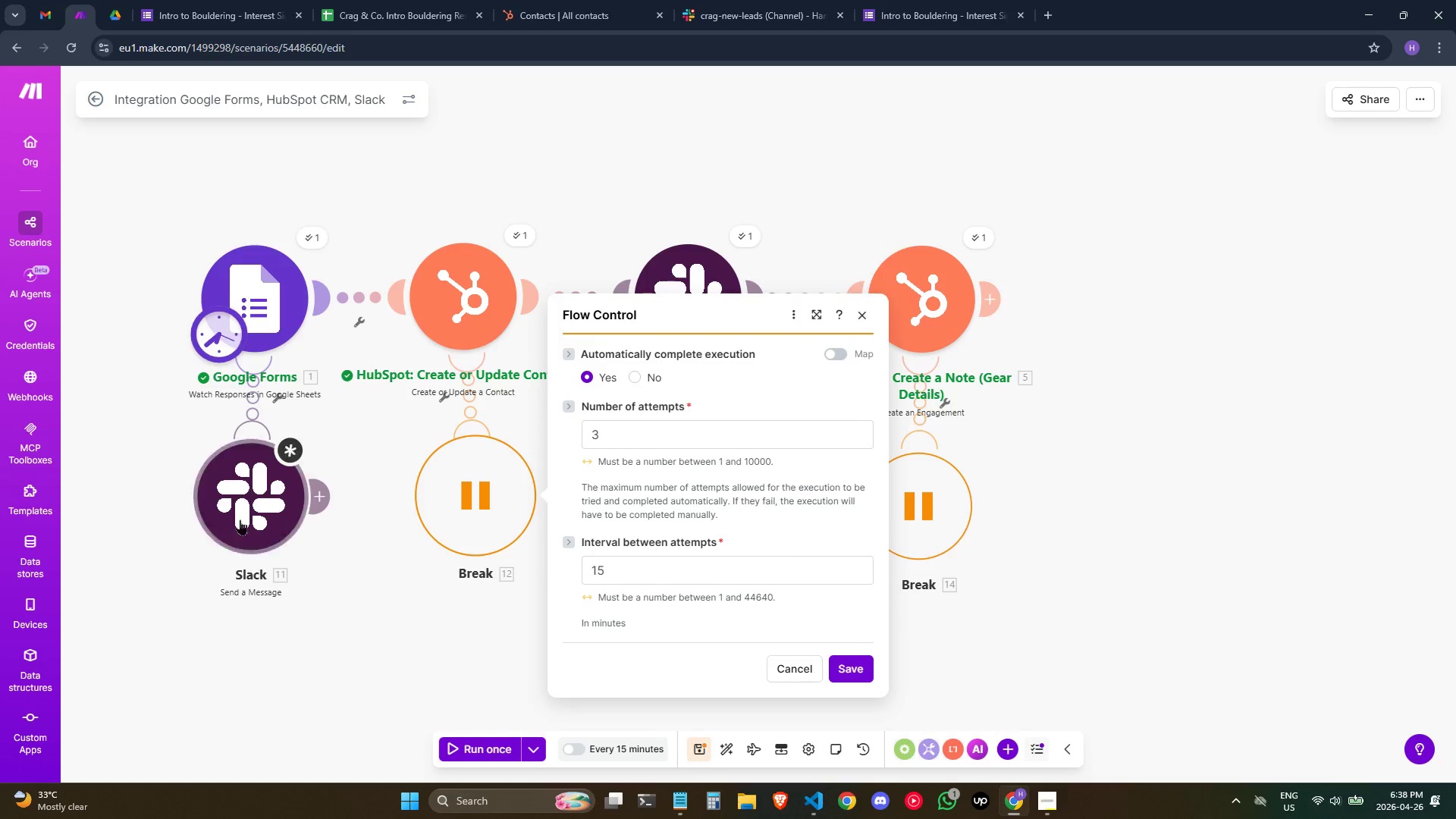 
left_click_drag(start_coordinate=[237, 519], to_coordinate=[238, 522])
 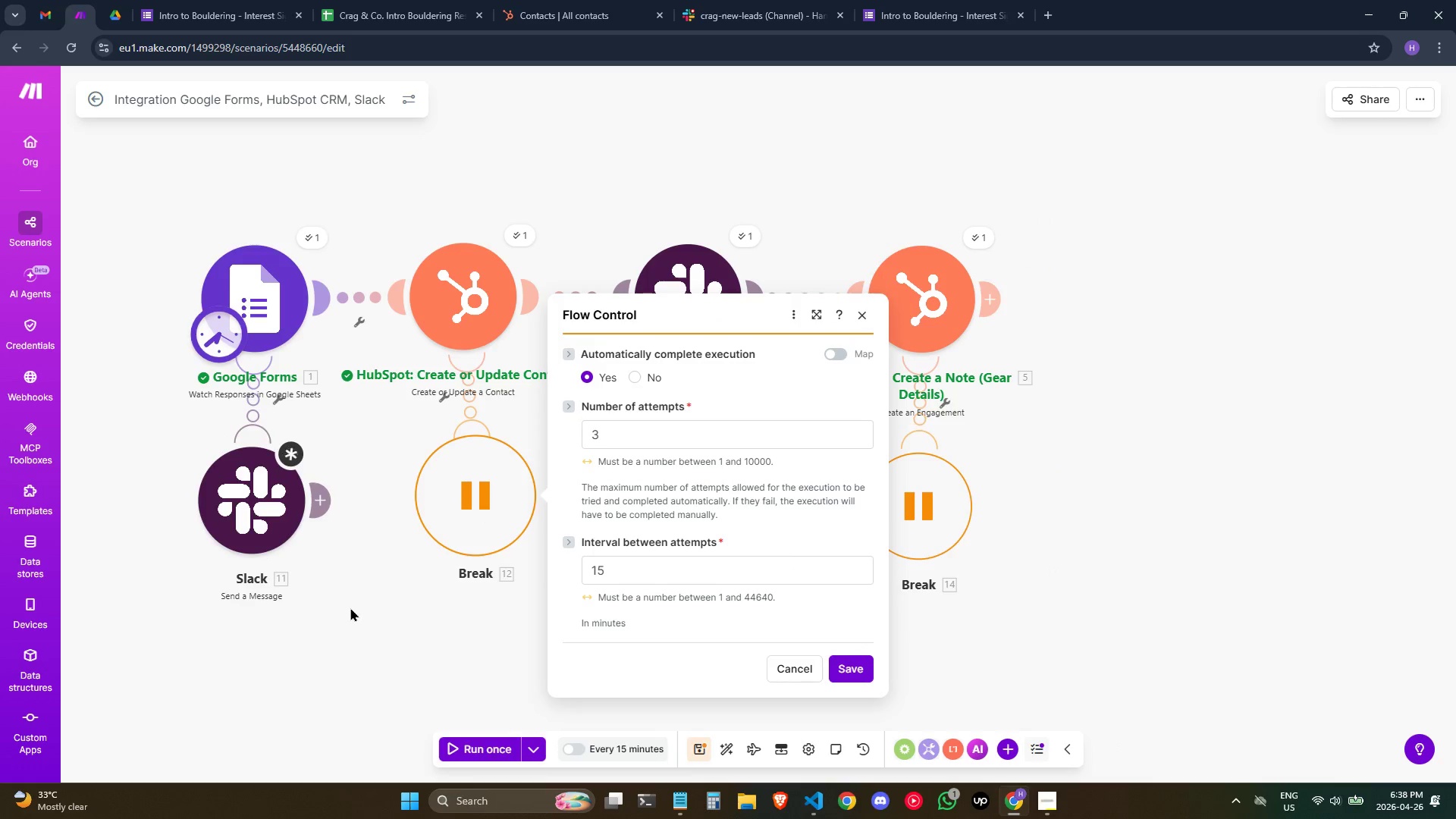 
double_click([350, 608])
 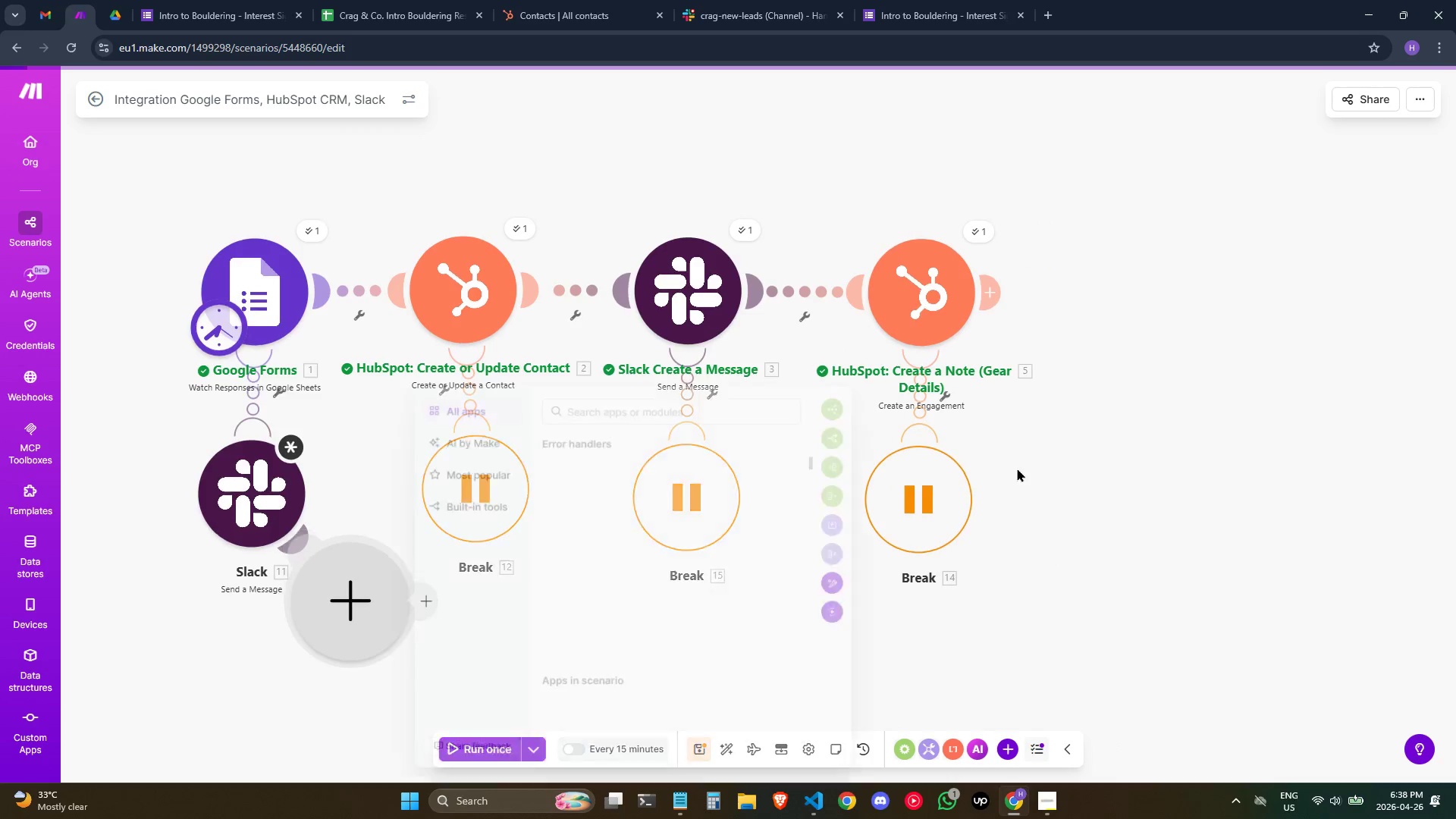 
left_click([1182, 468])
 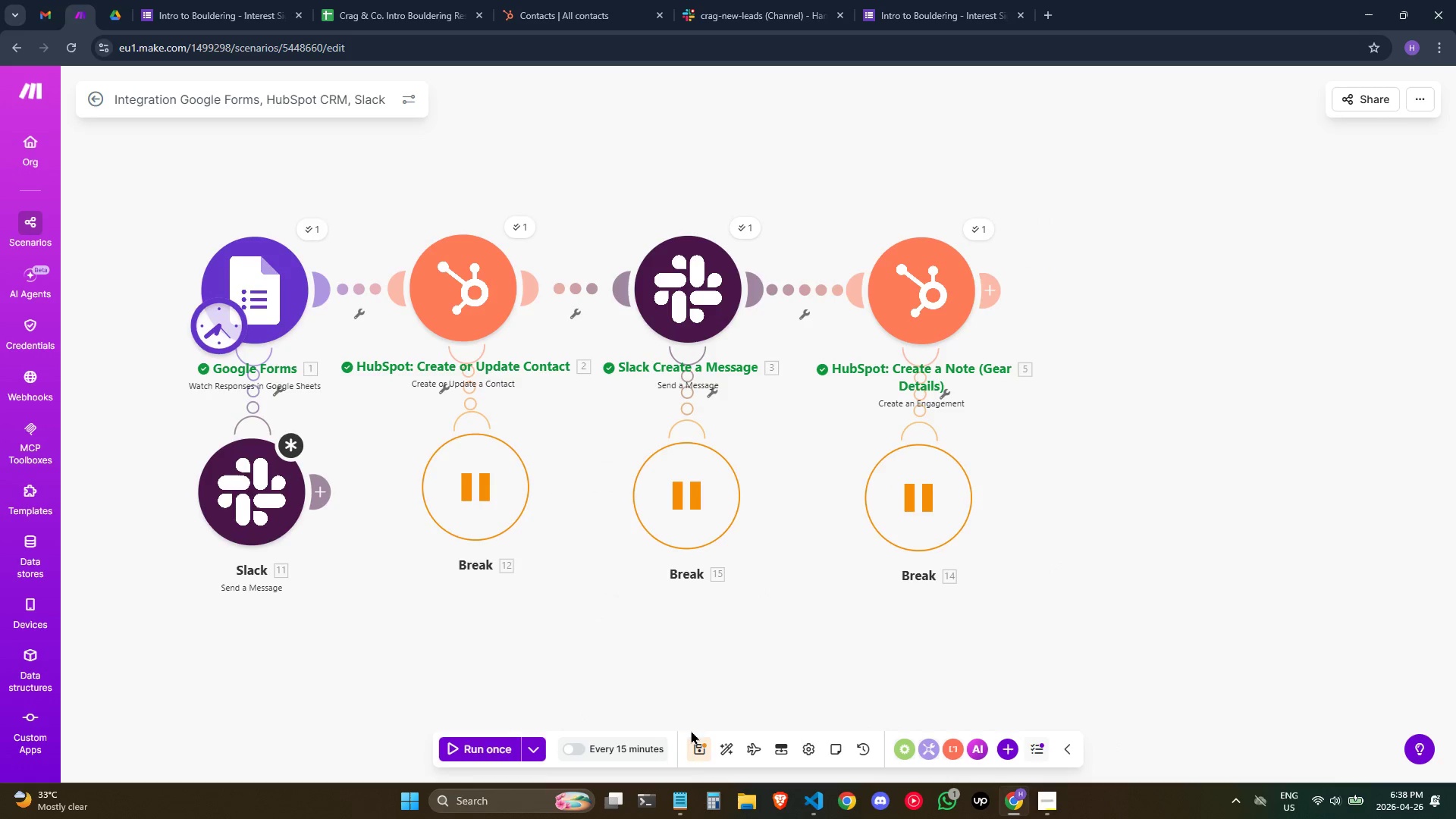 
left_click([704, 752])
 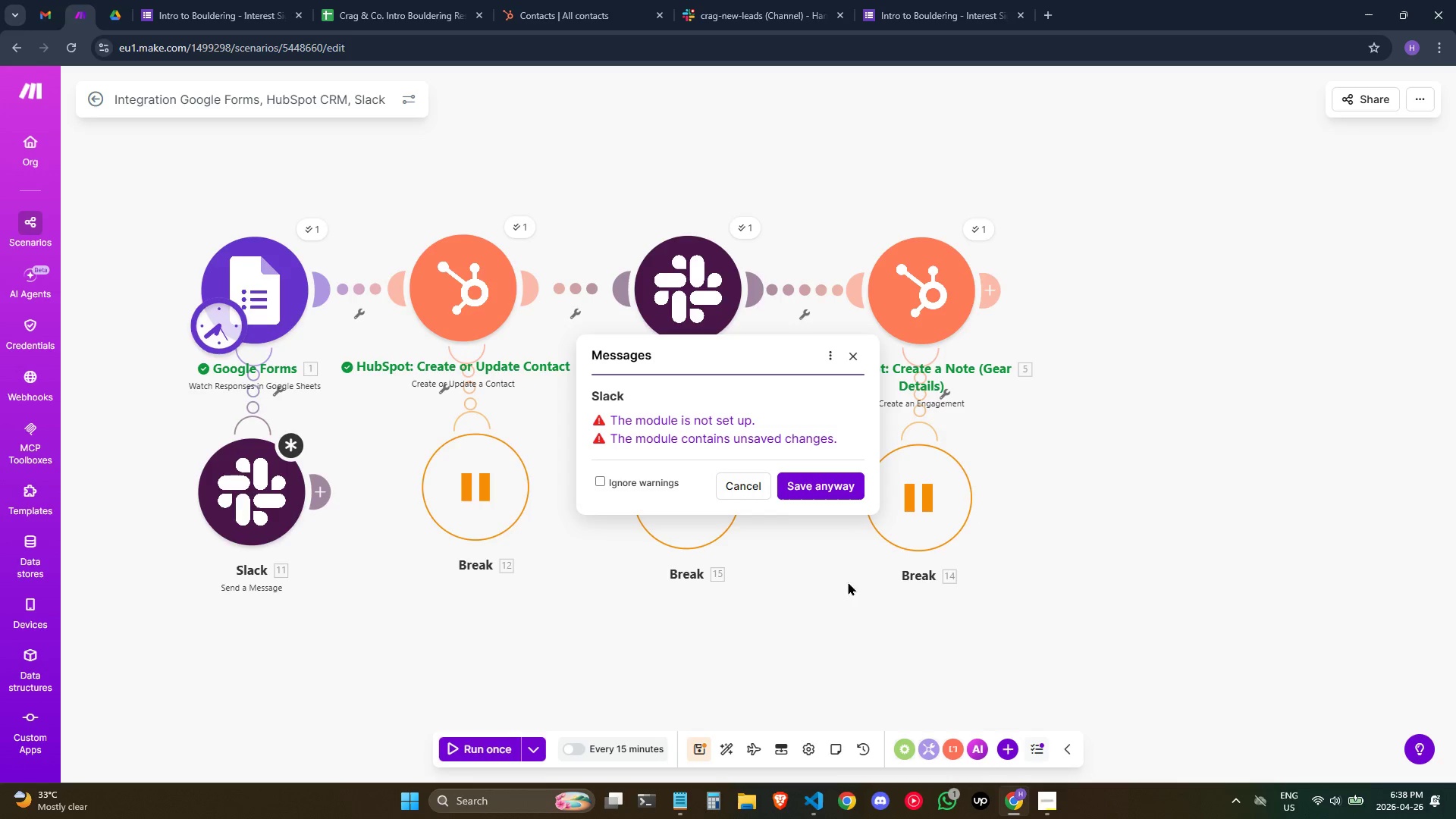 
left_click([838, 488])
 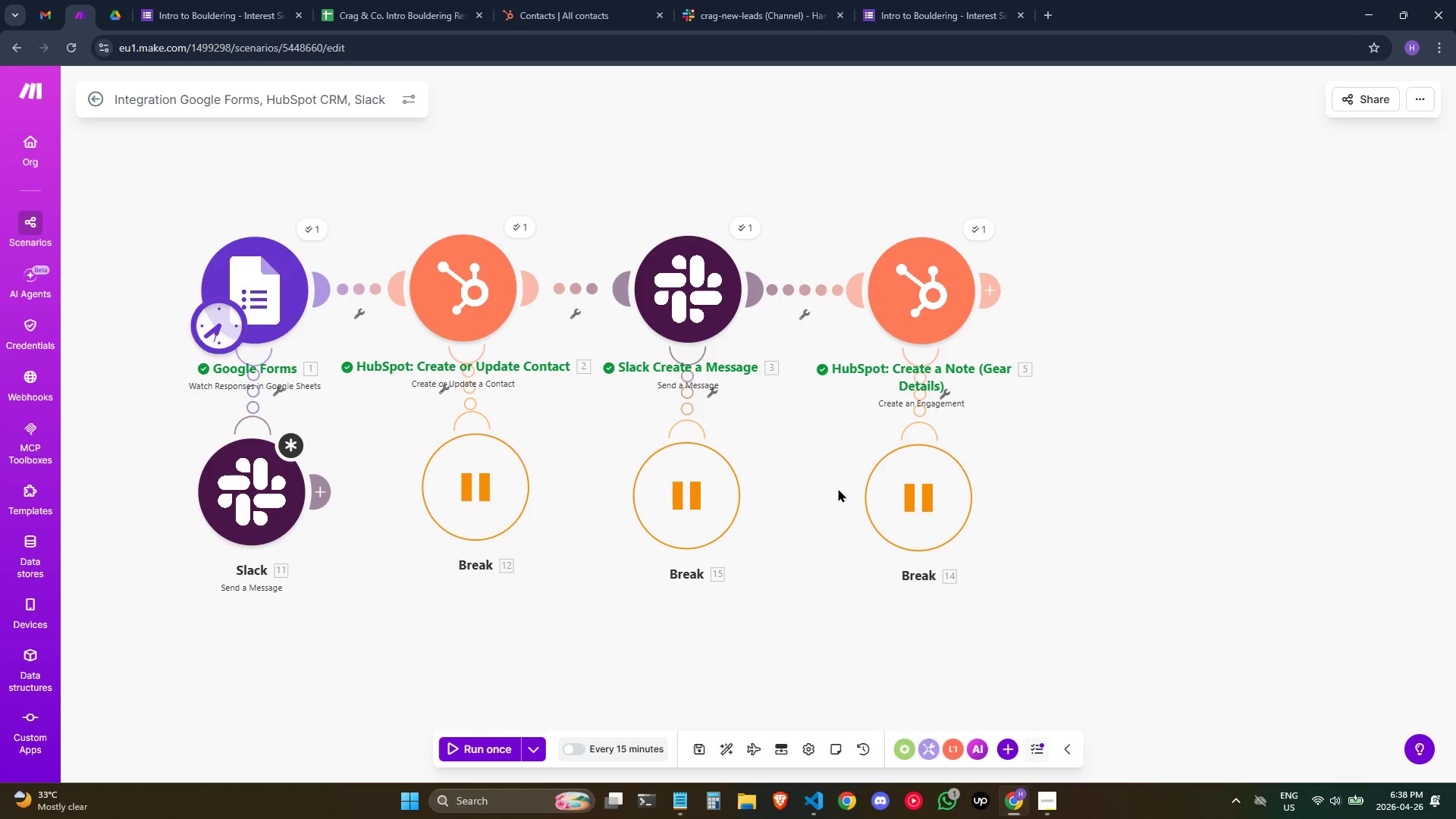 
wait(11.89)
 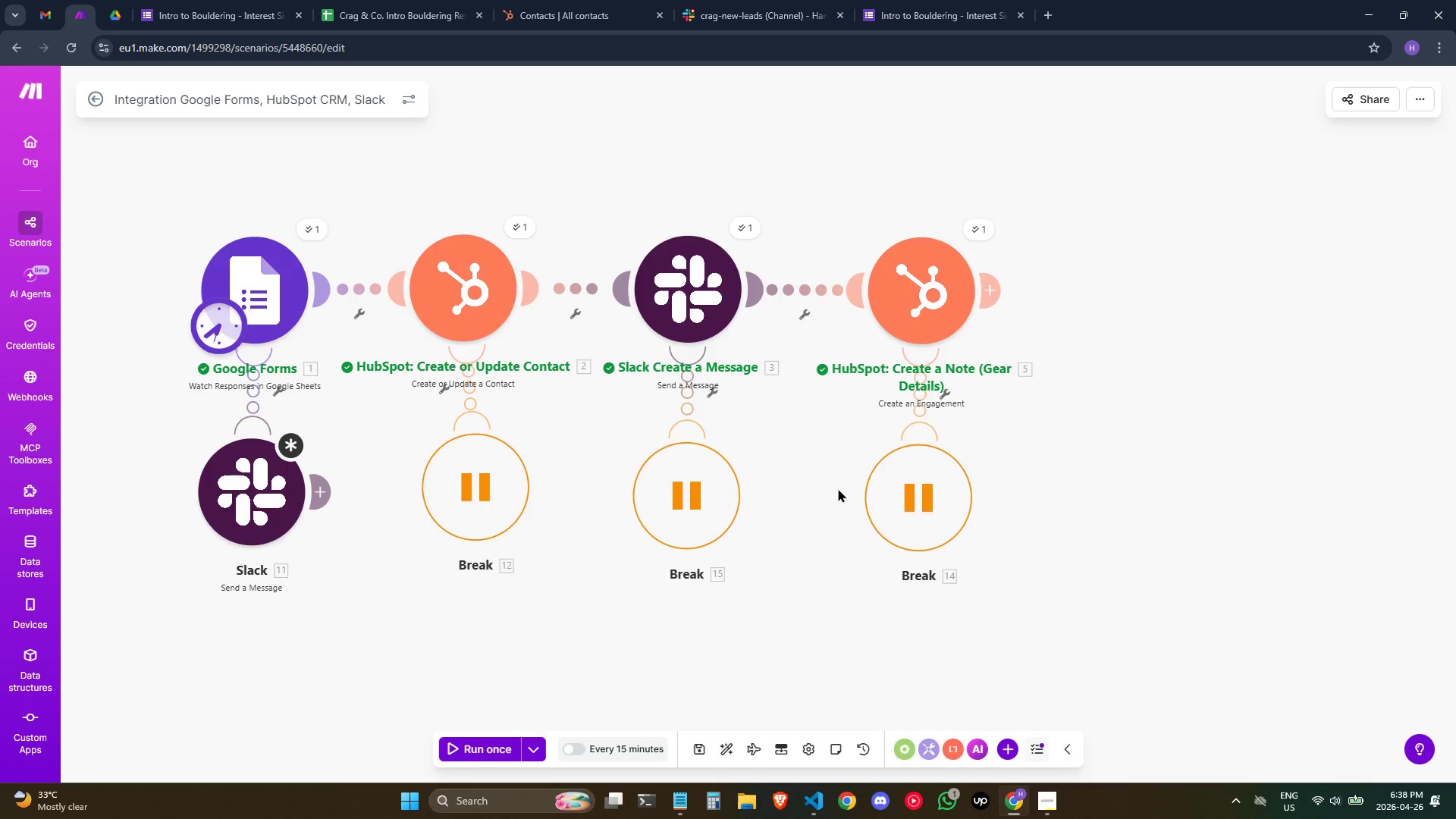 
left_click([975, 0])
 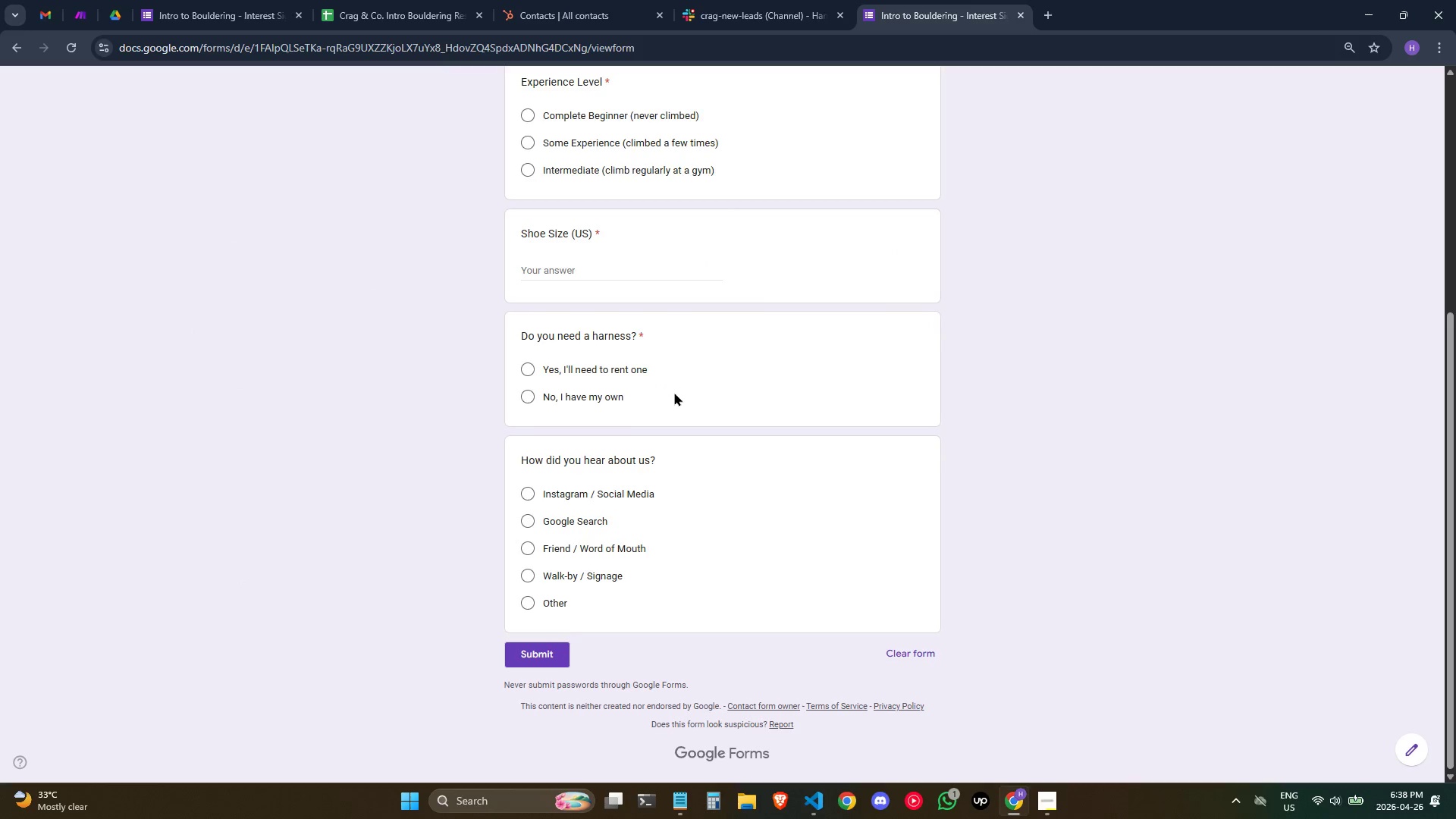 
scroll: coordinate [671, 396], scroll_direction: up, amount: 5.0
 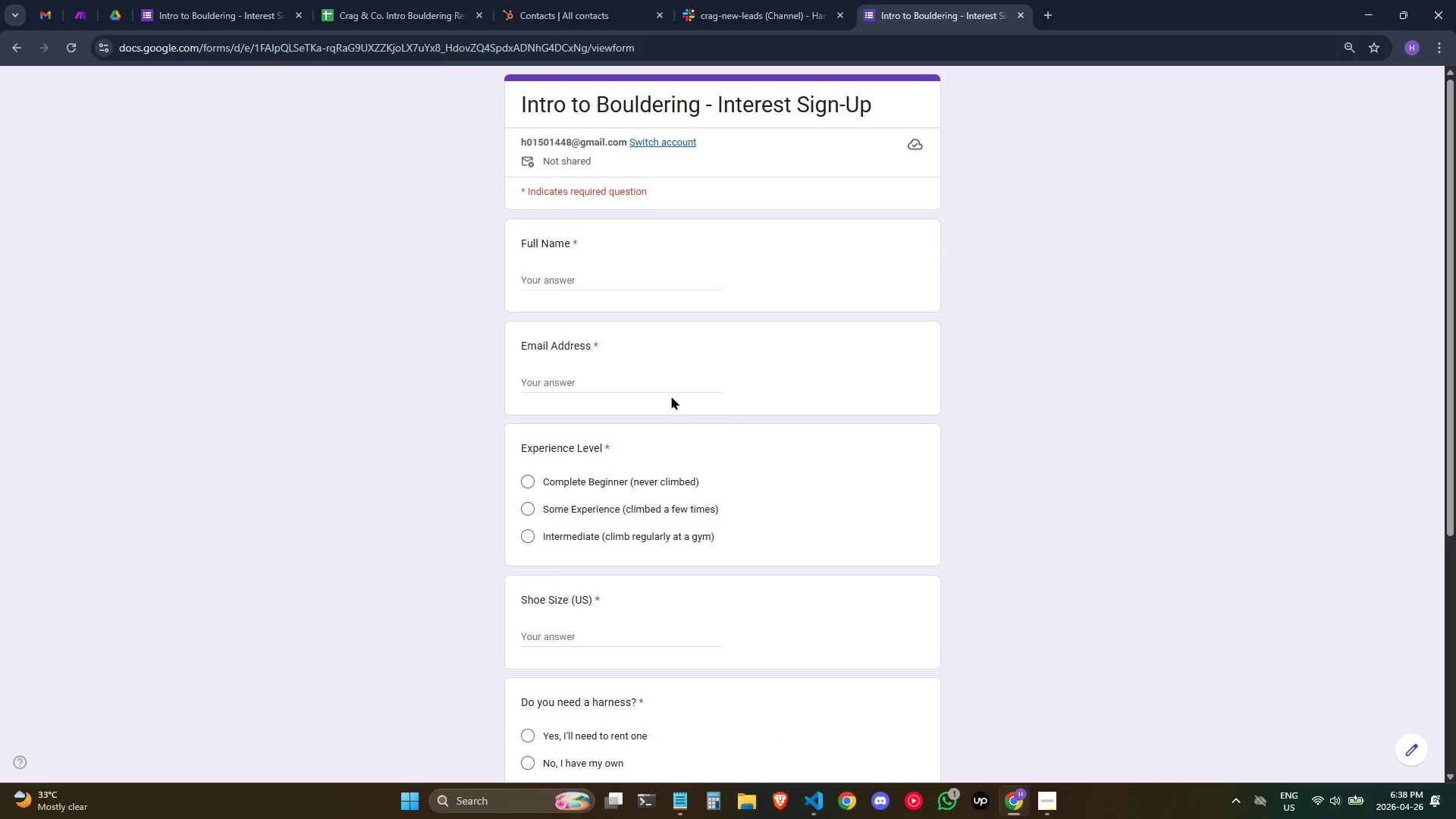 
wait(11.32)
 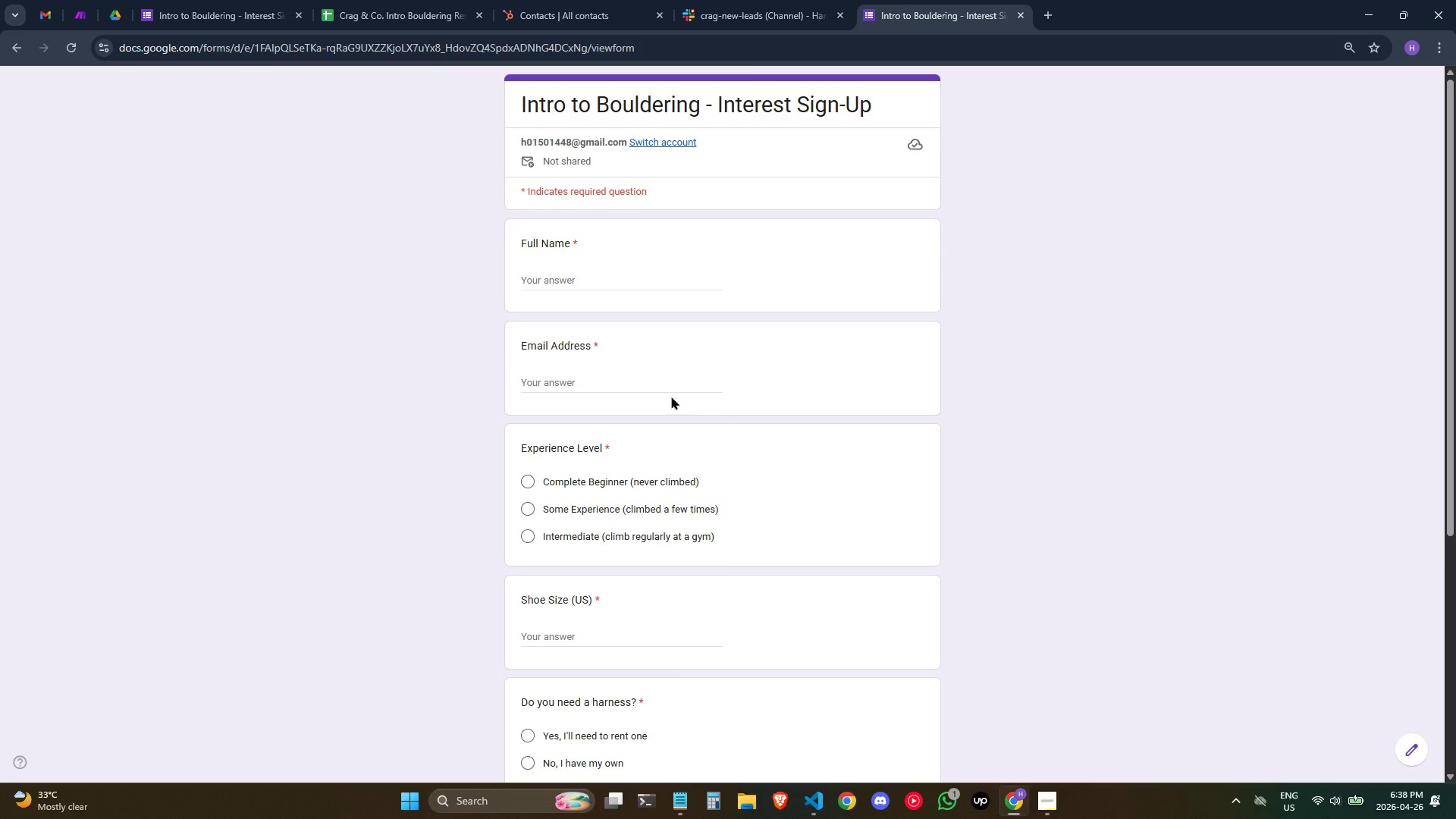 
left_click([547, 276])
 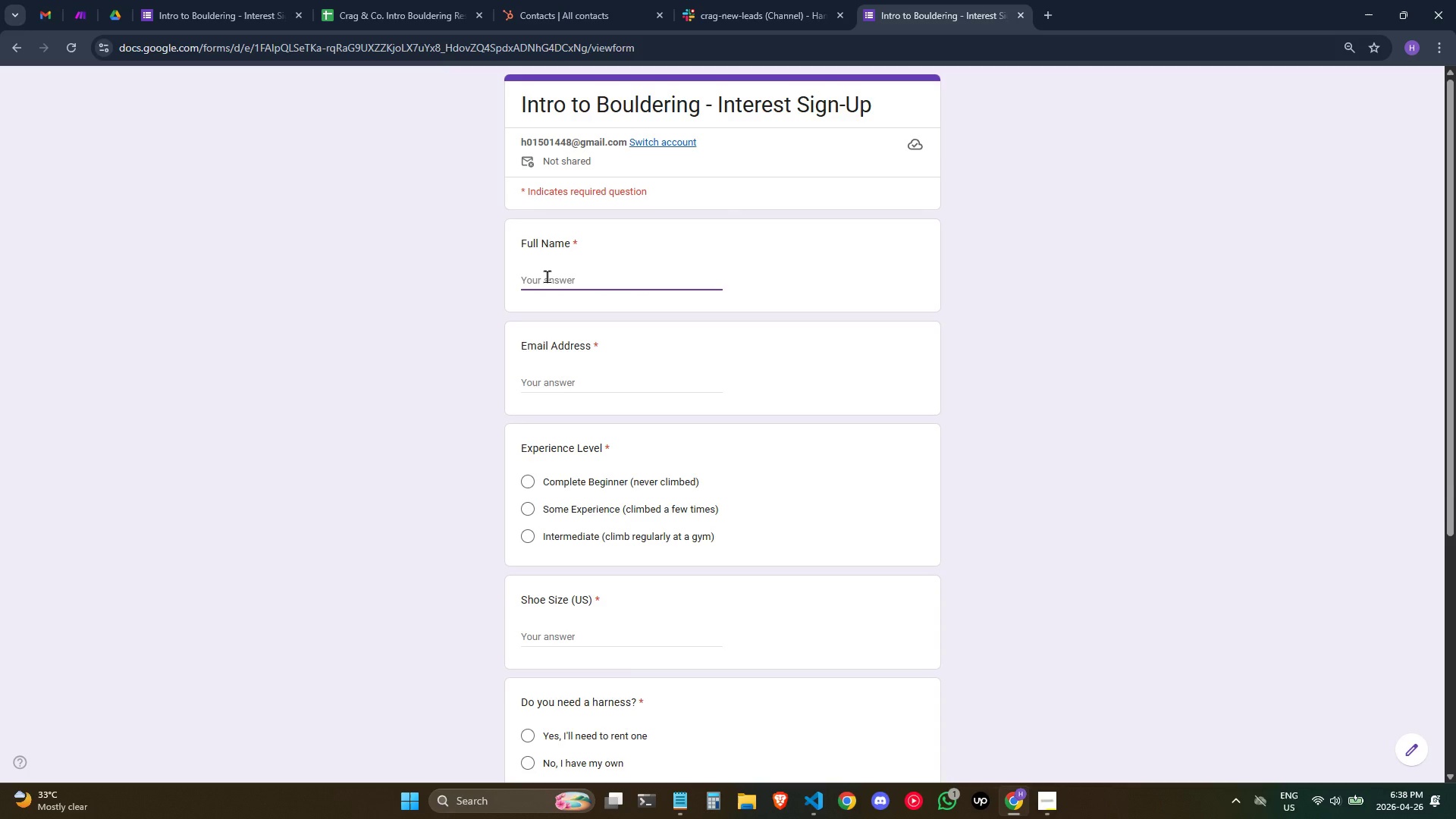 
type(Jordan)
 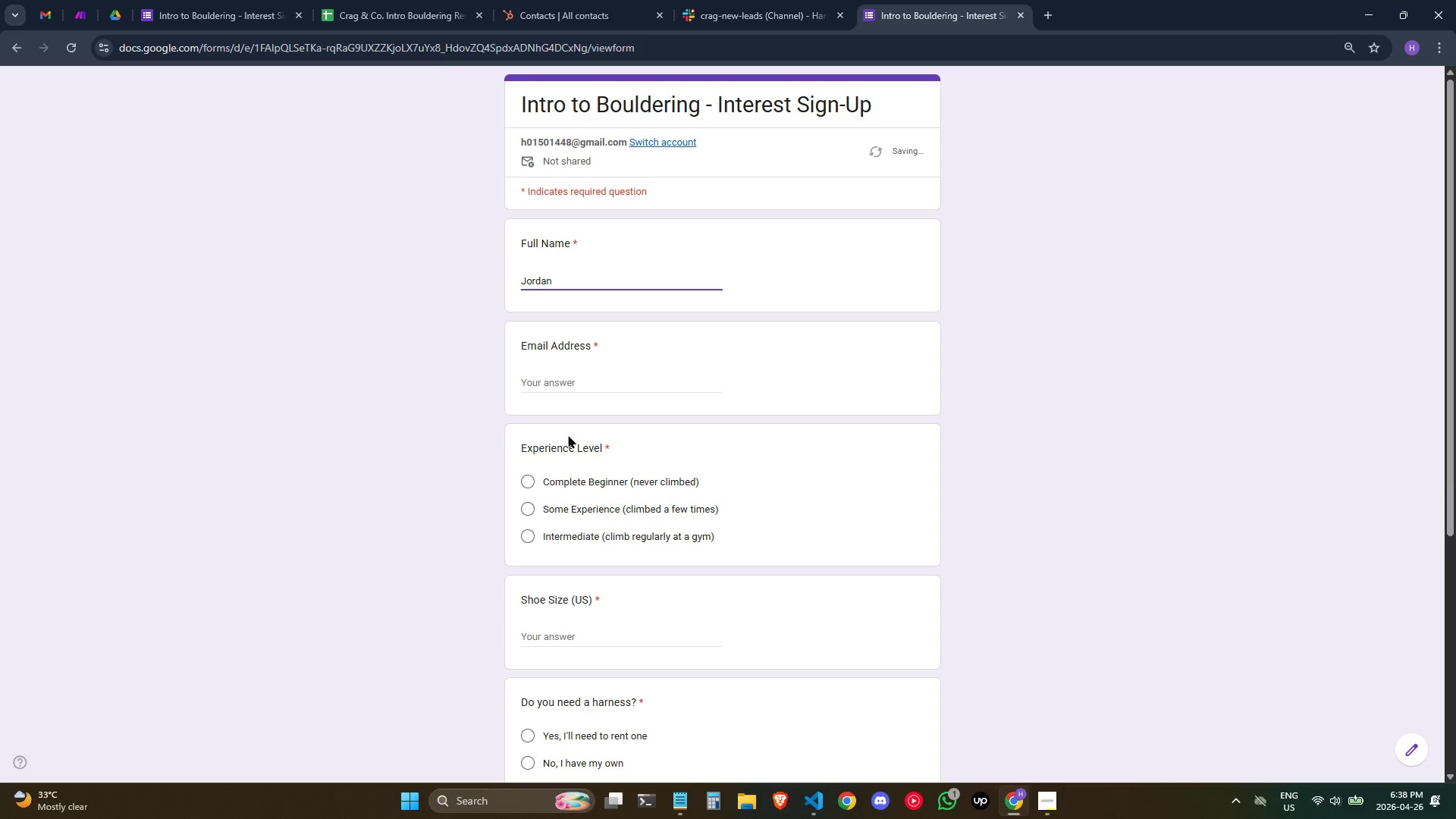 
key(Space)
 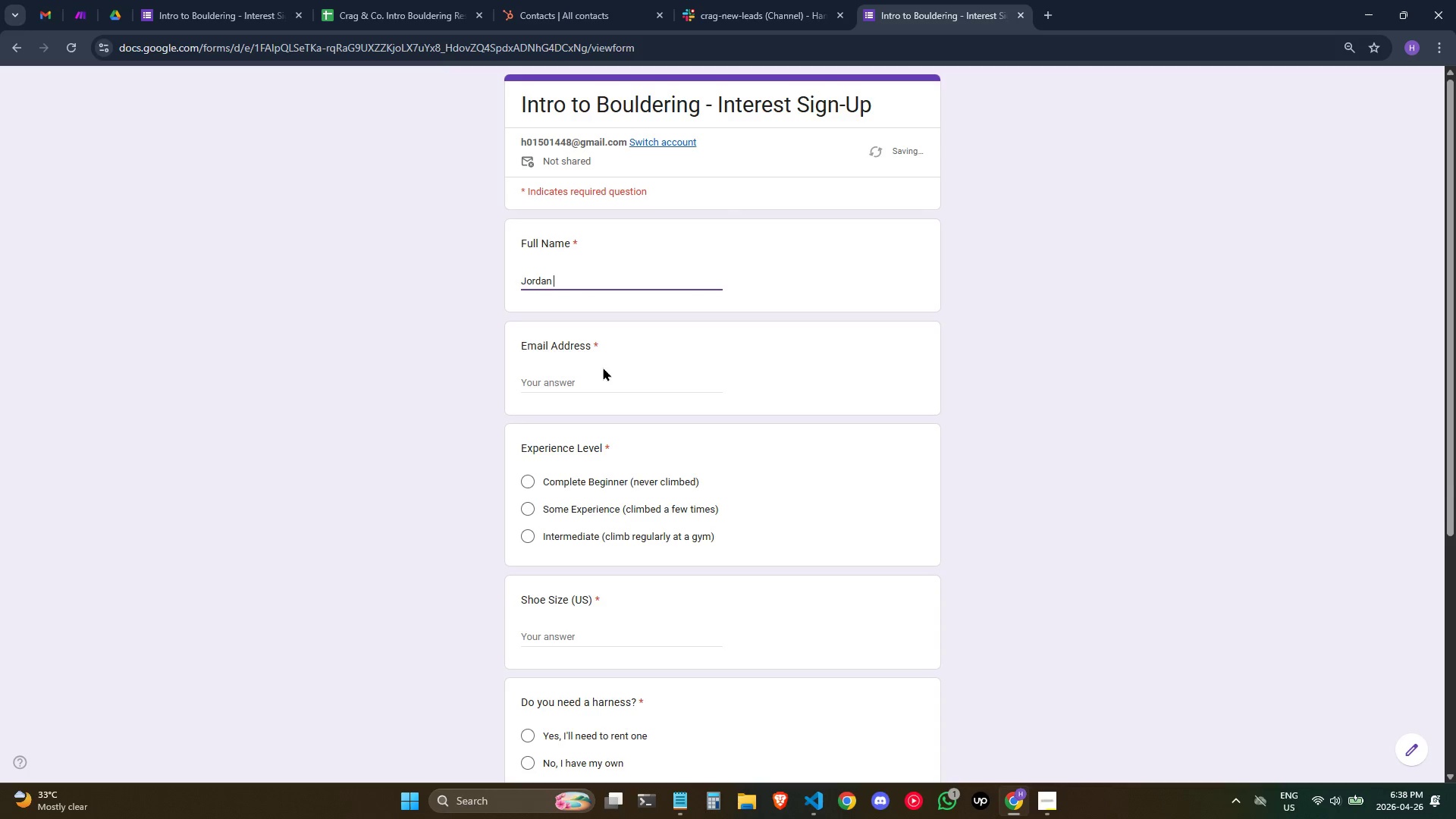 
key(CapsLock)
 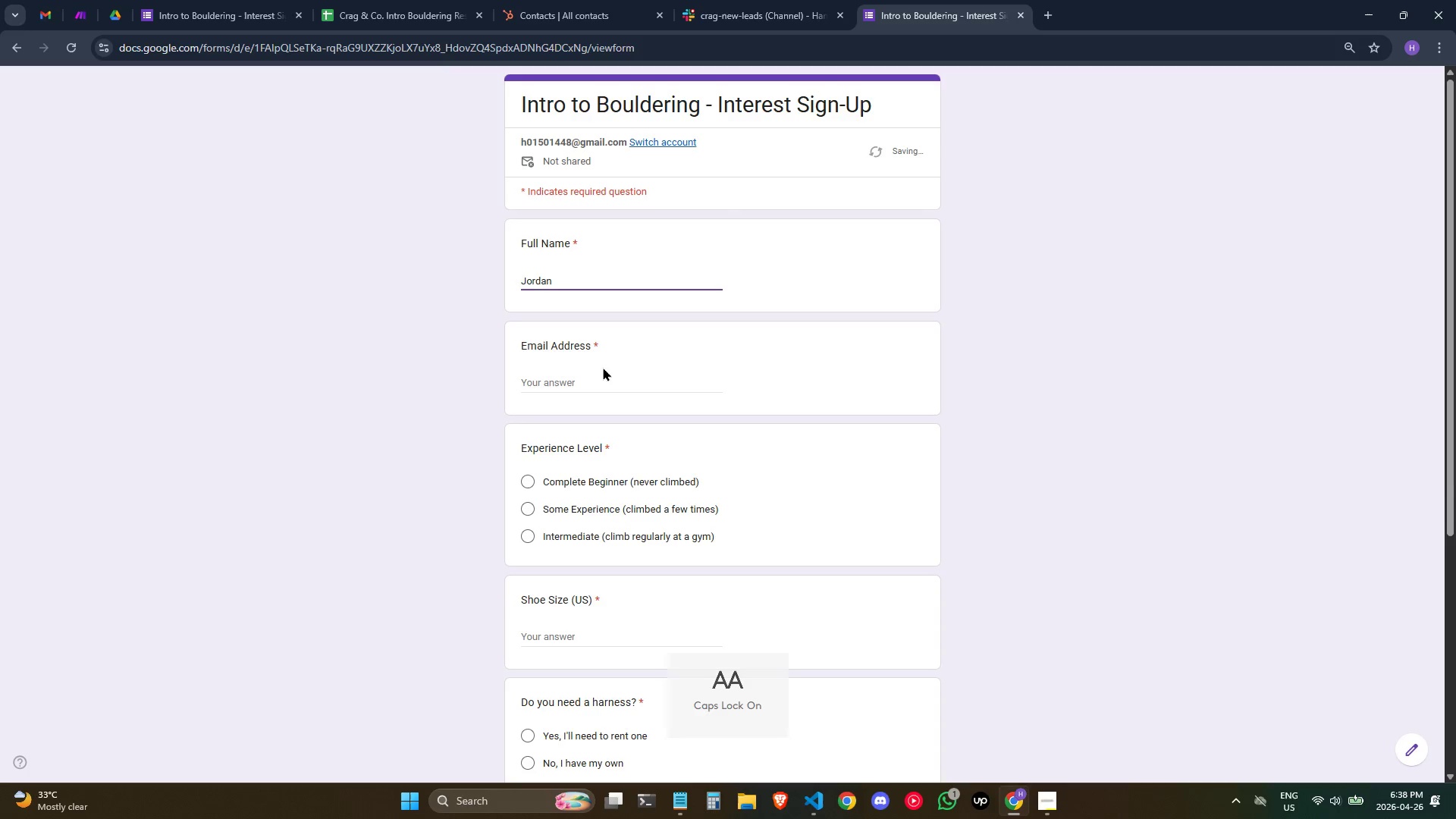 
key(D)
 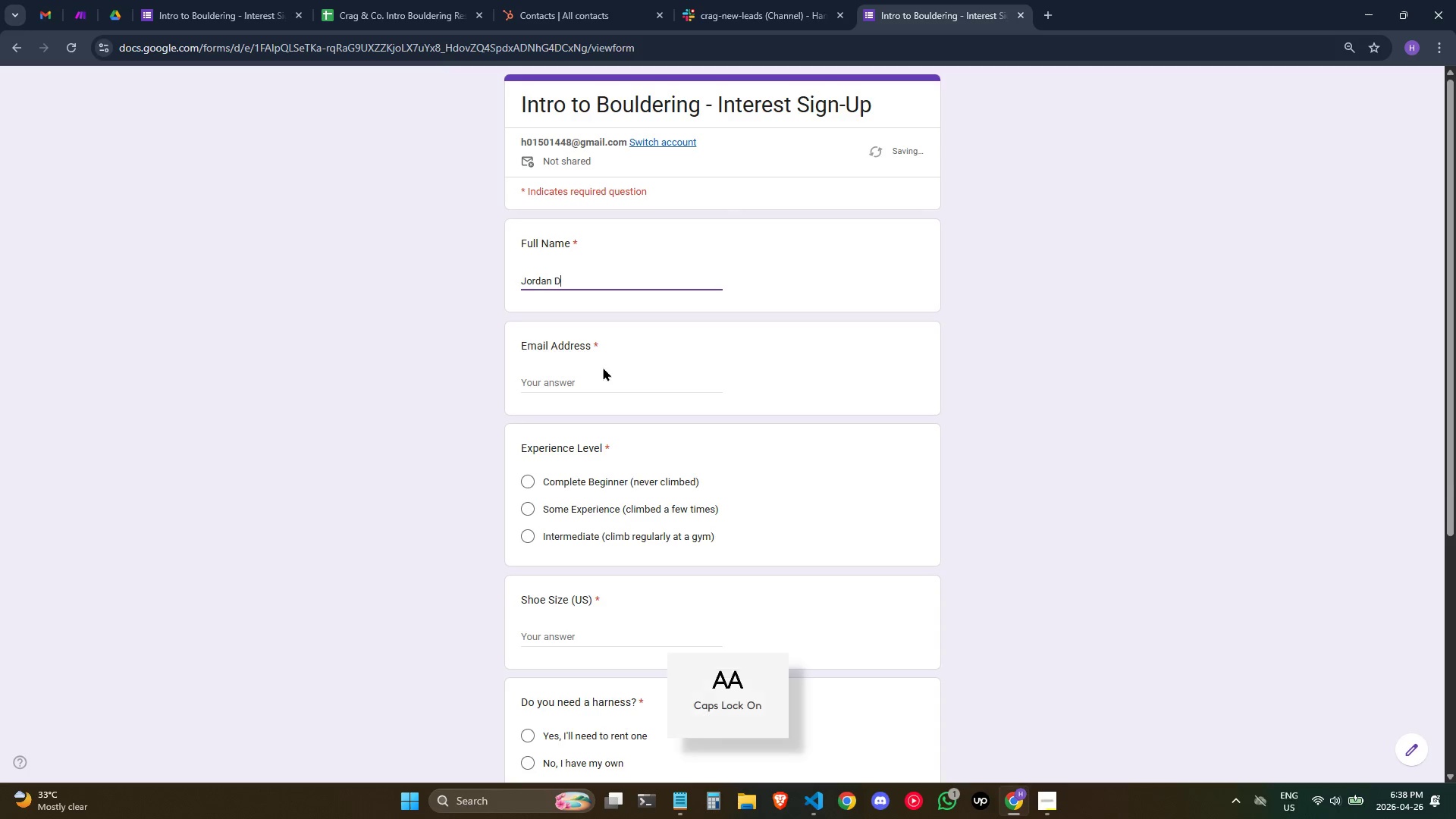 
key(CapsLock)
 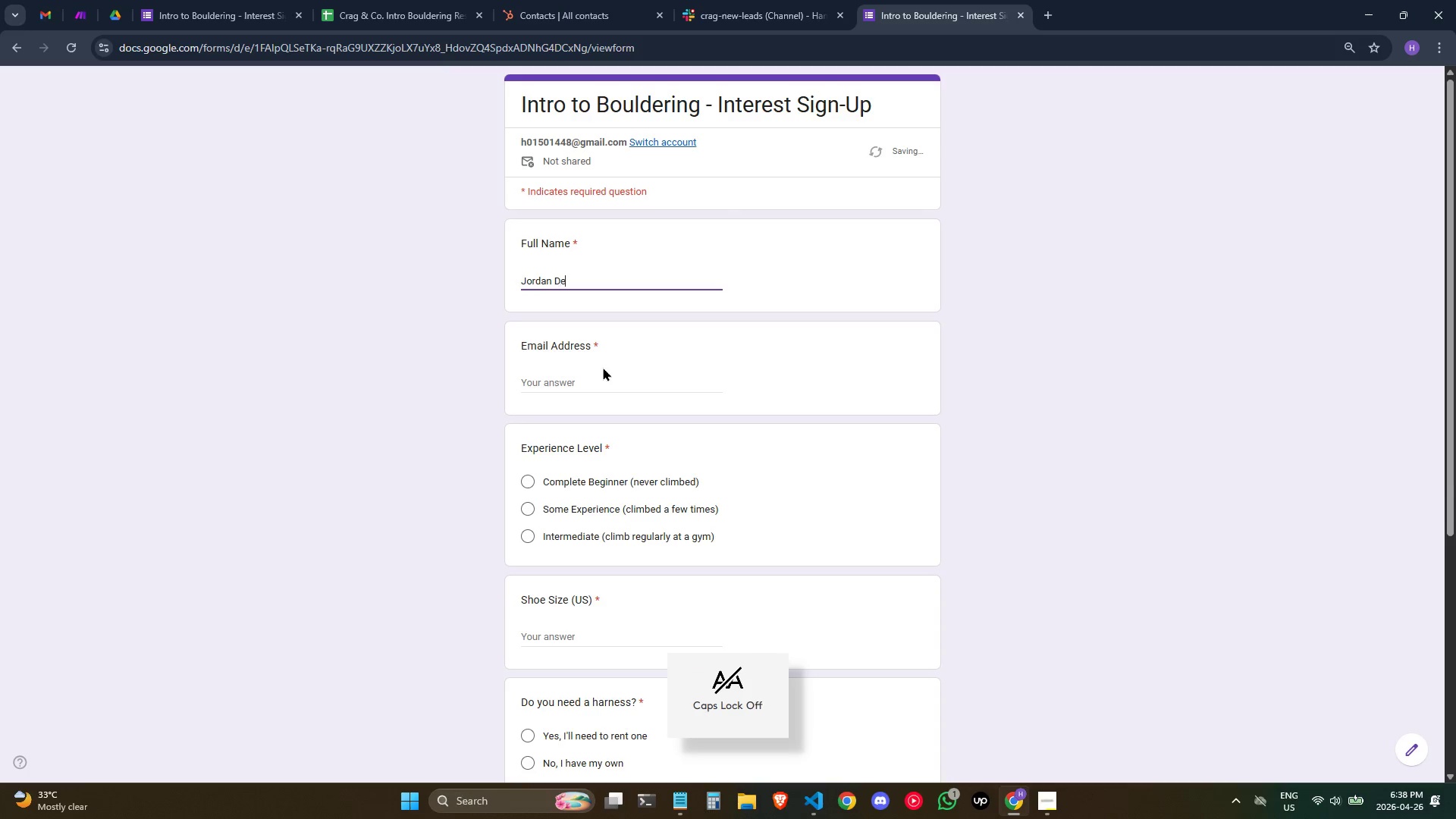 
key(E)
 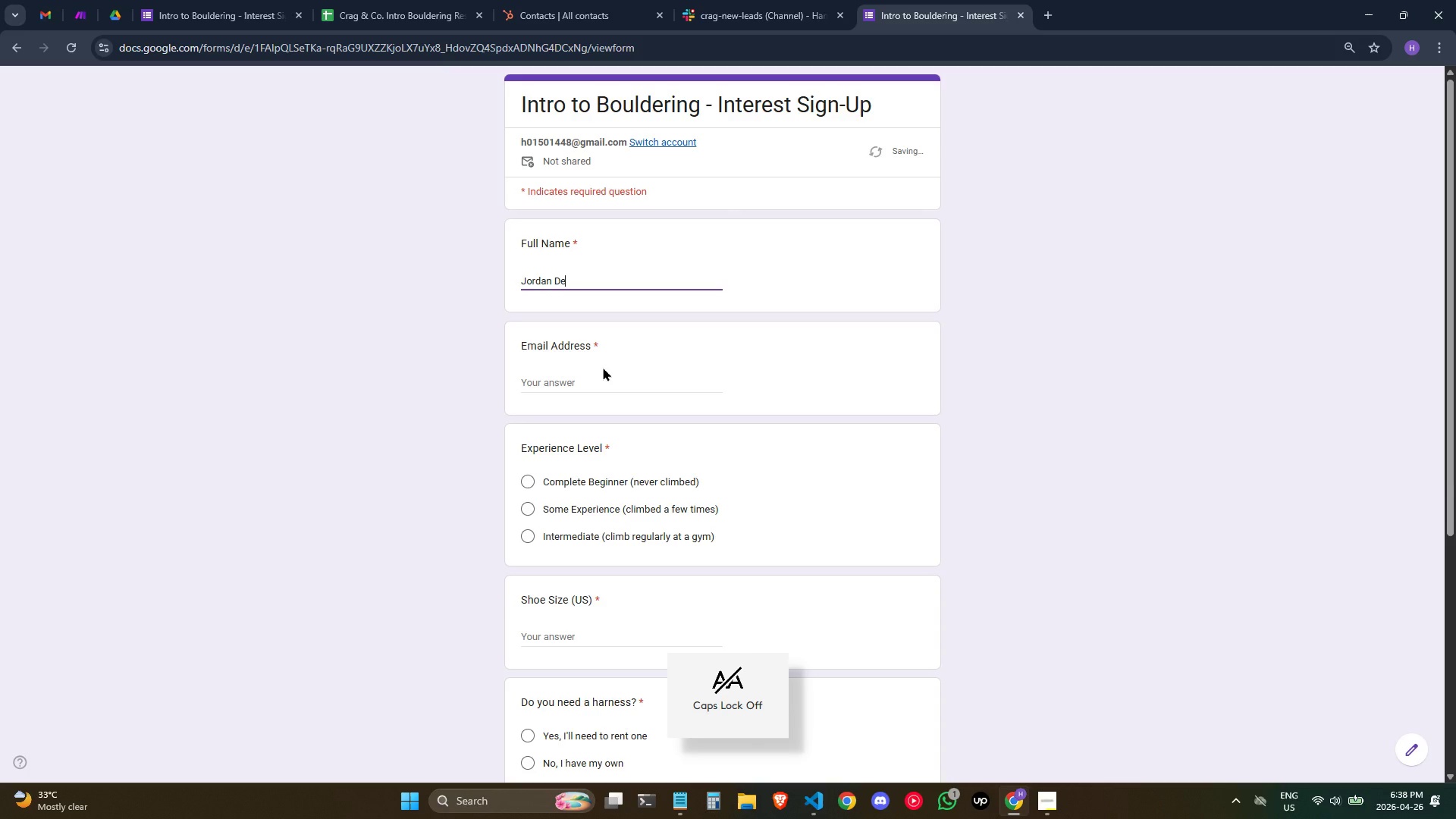 
key(Space)
 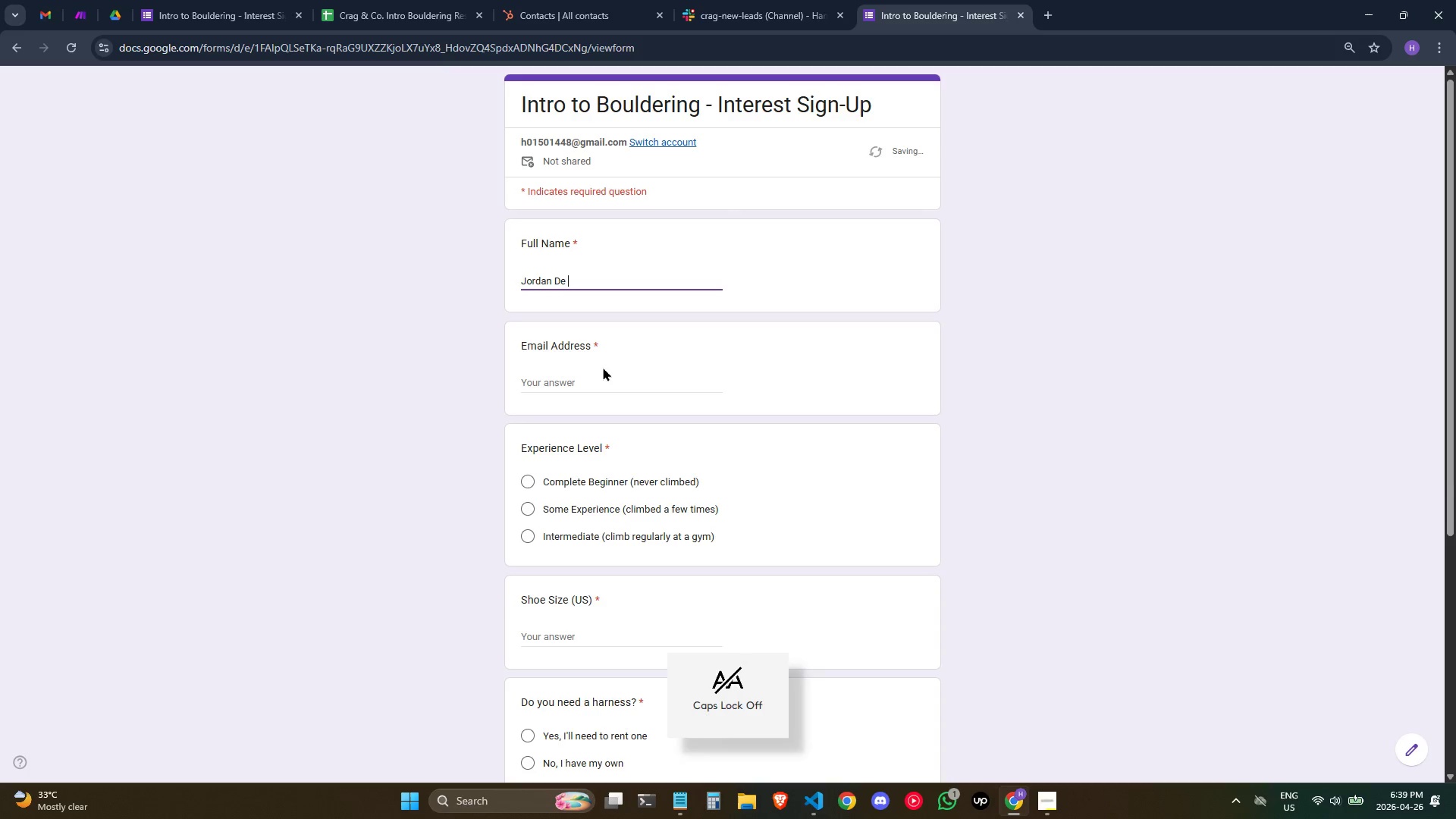 
key(CapsLock)
 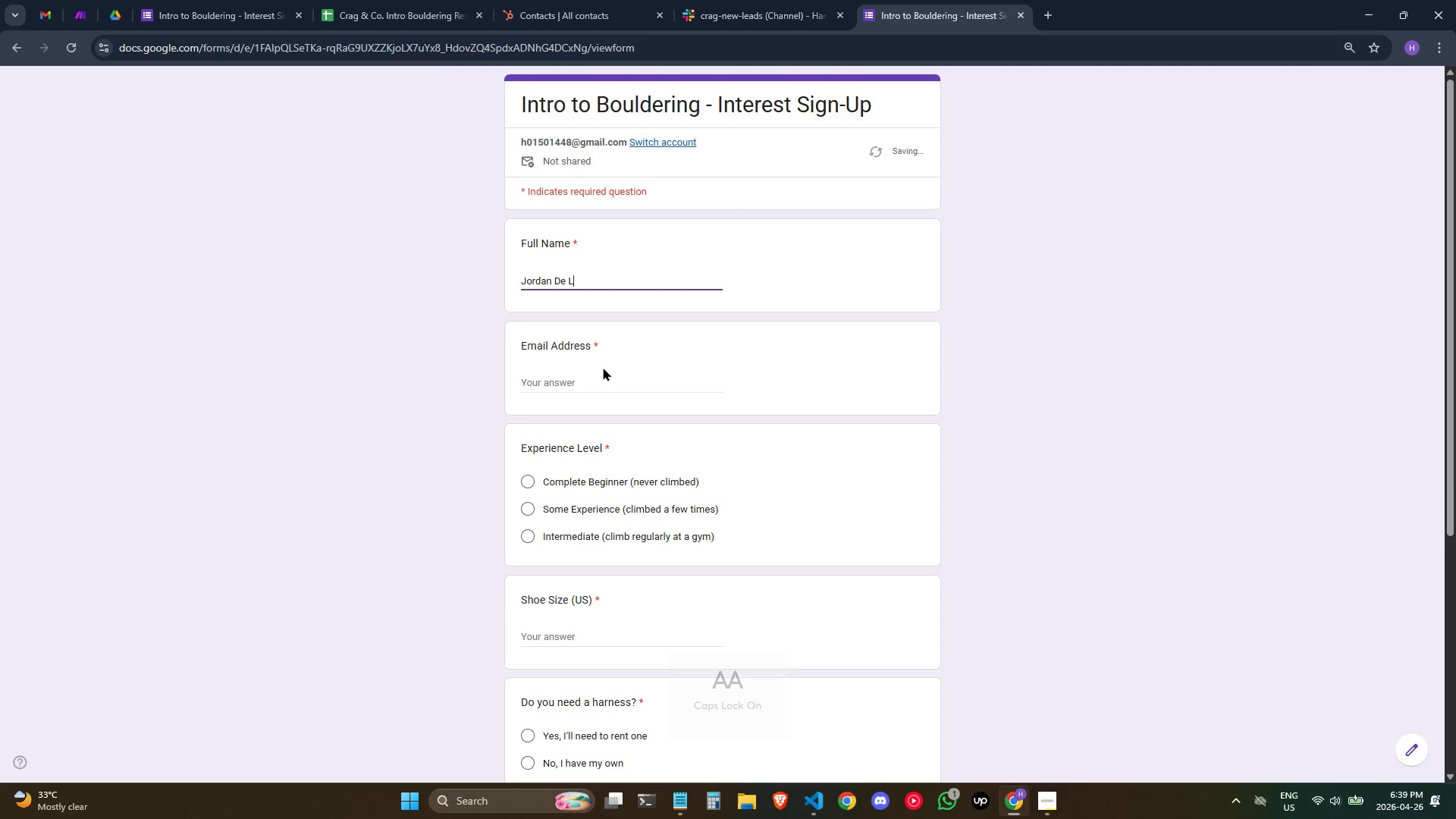 
key(L)
 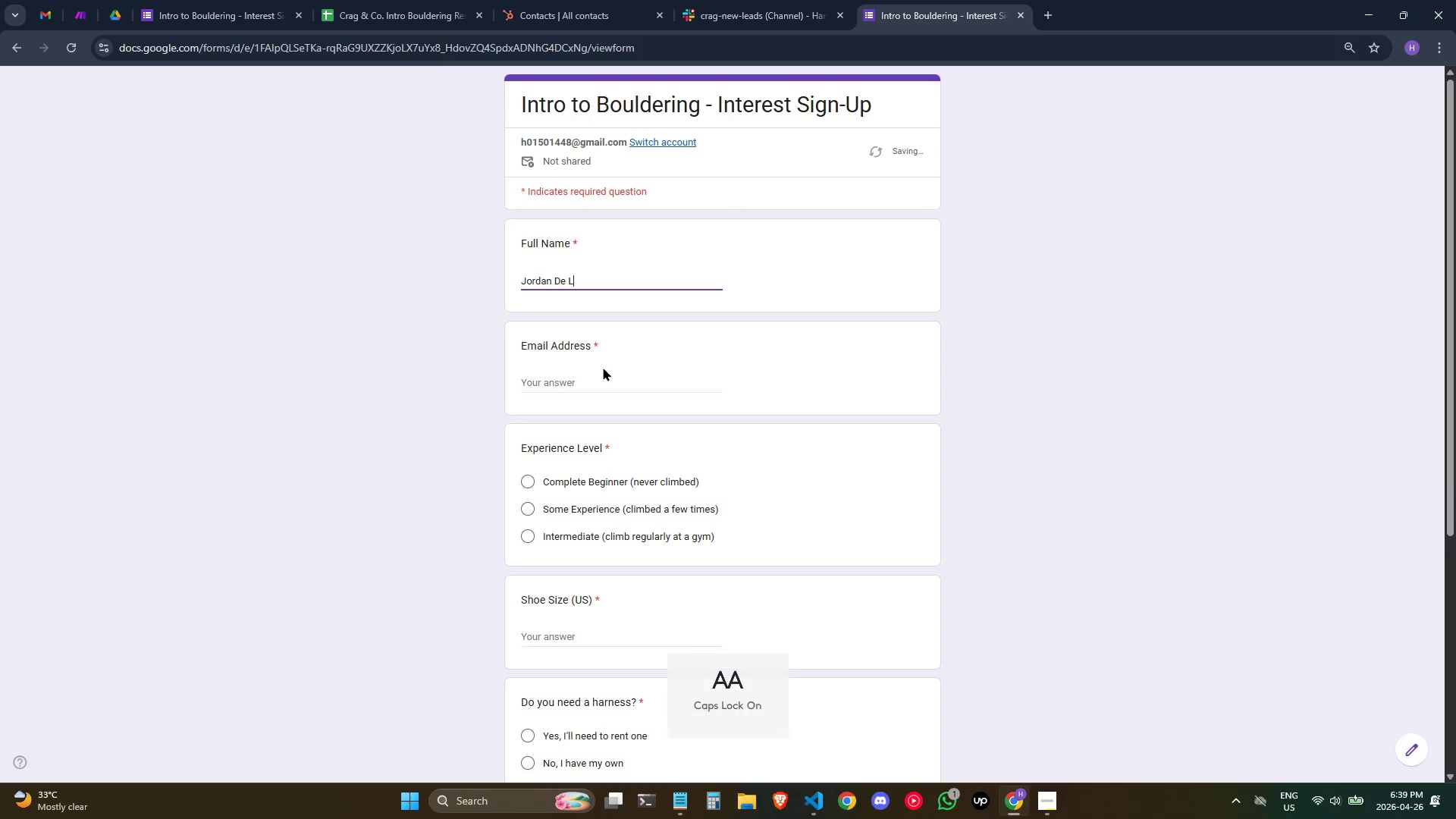 
key(CapsLock)
 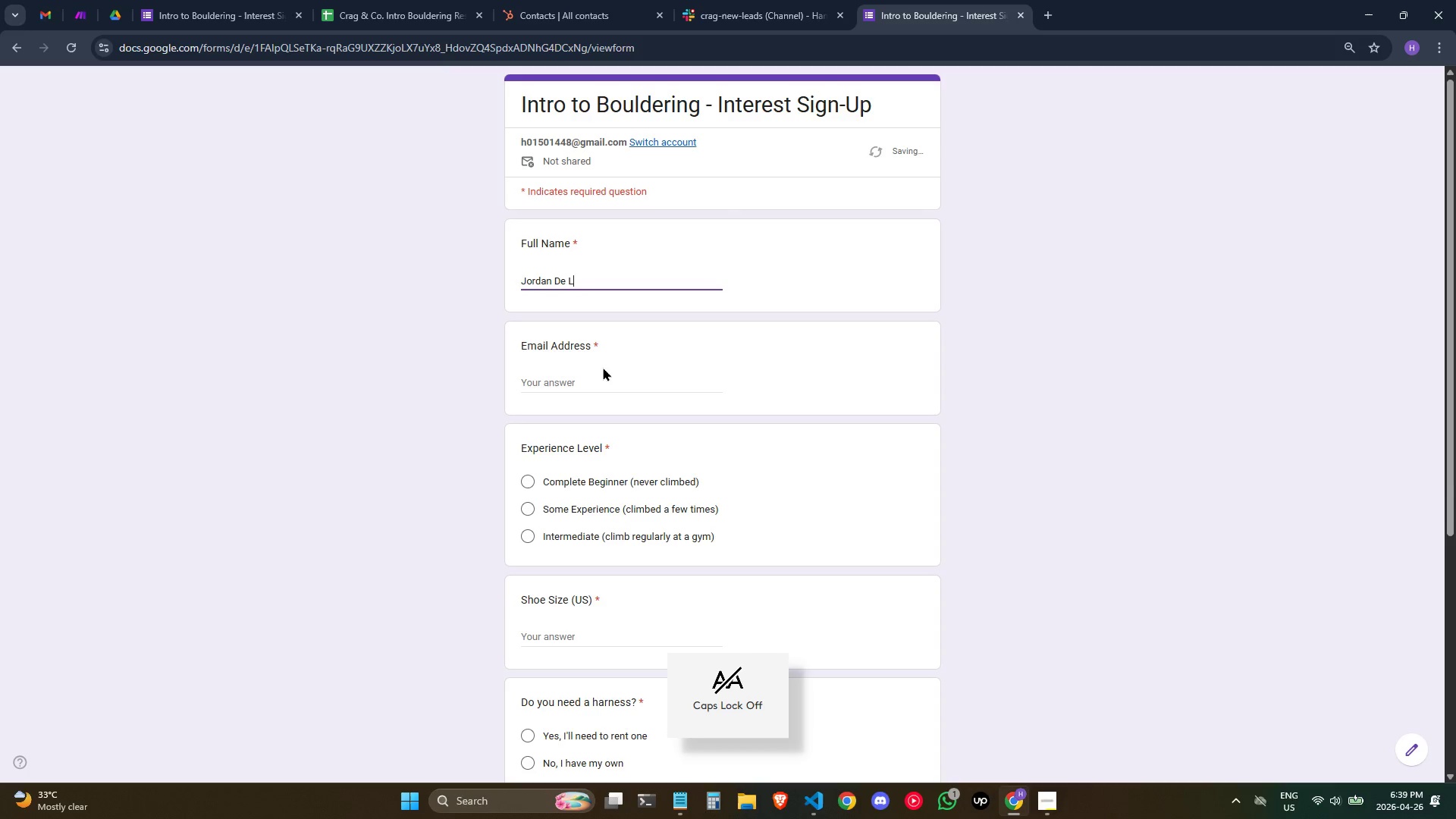 
key(A)
 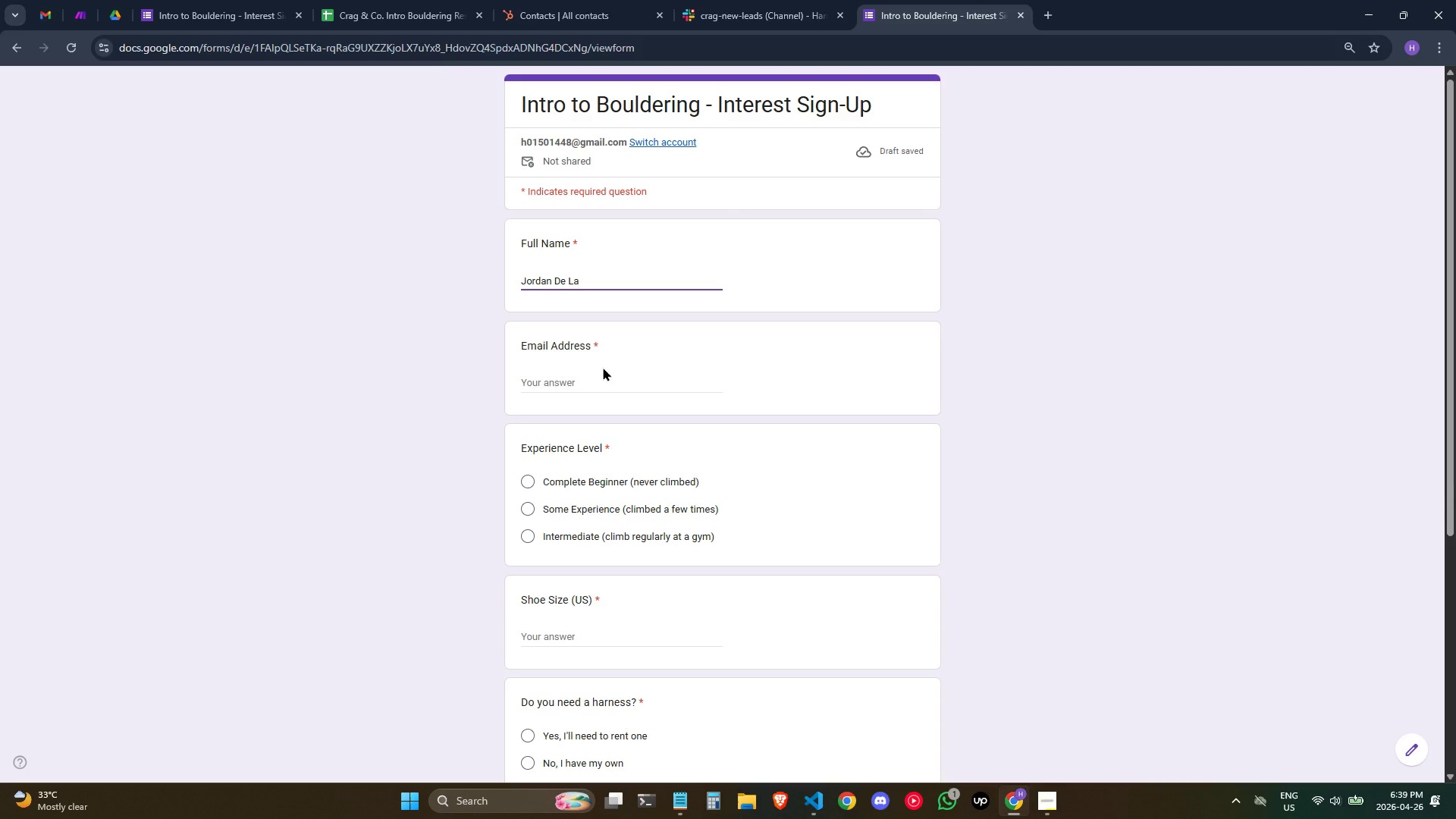 
wait(8.89)
 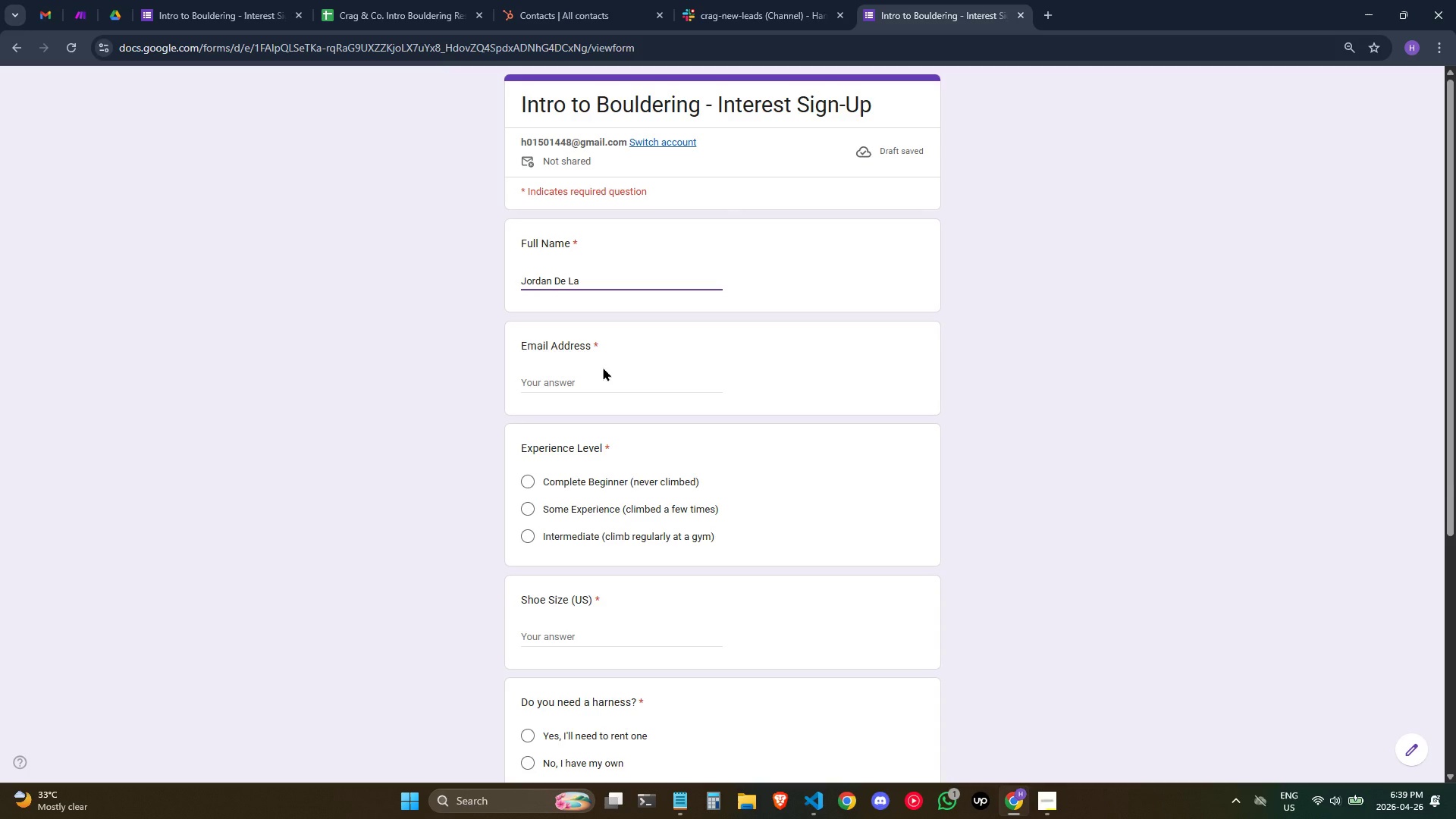 
left_click([85, 24])
 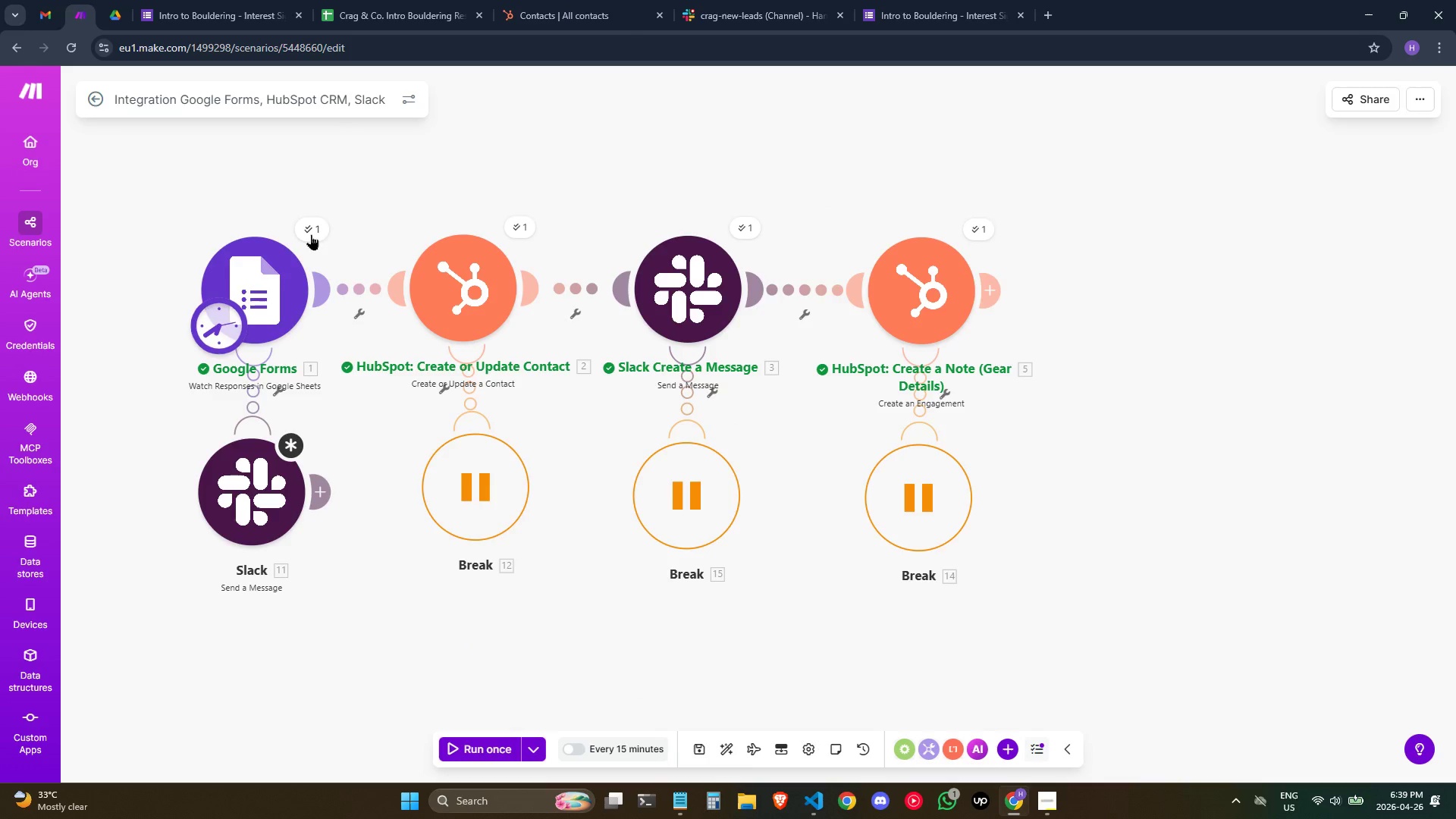 
wait(5.88)
 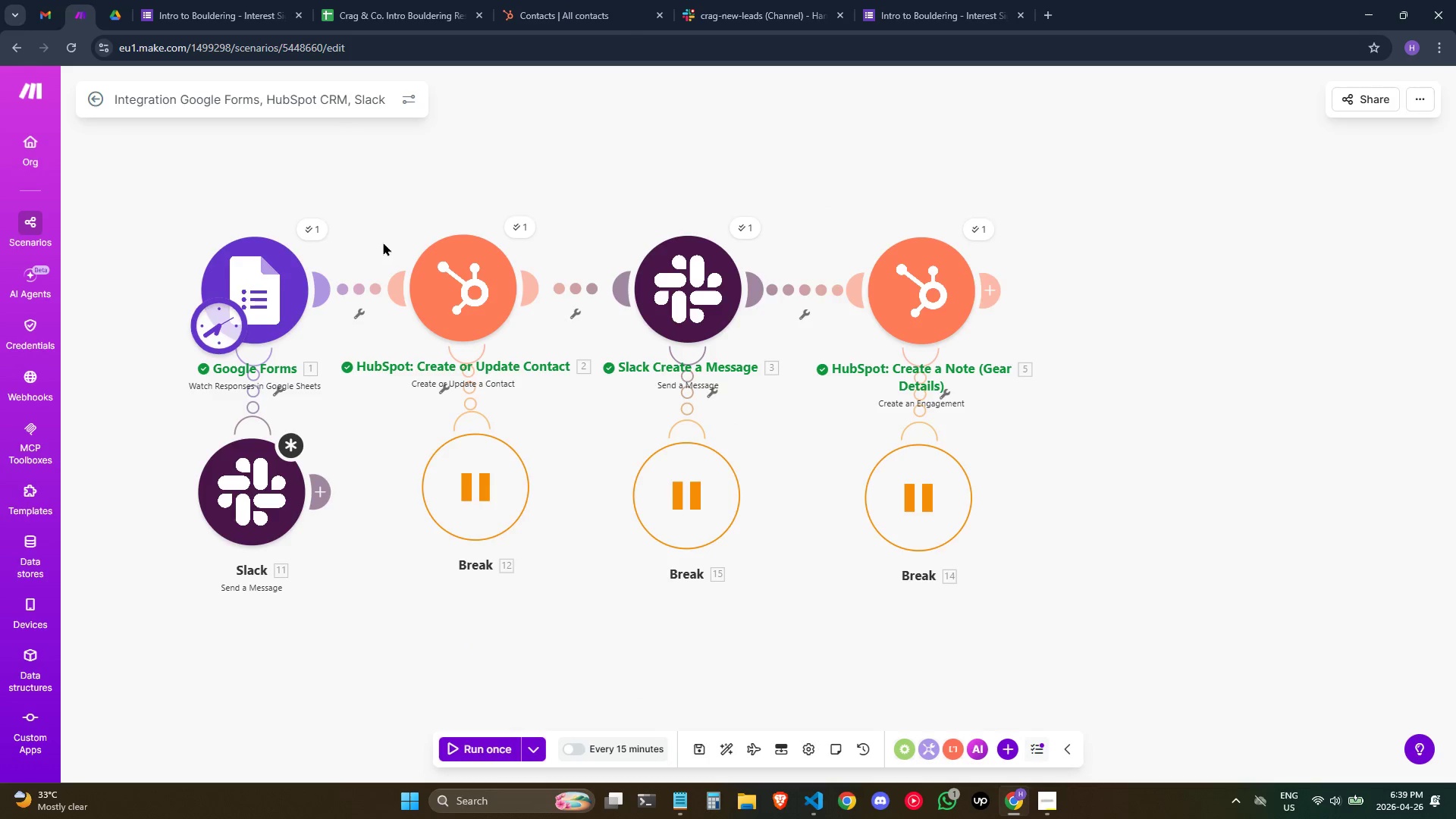 
double_click([488, 262])
 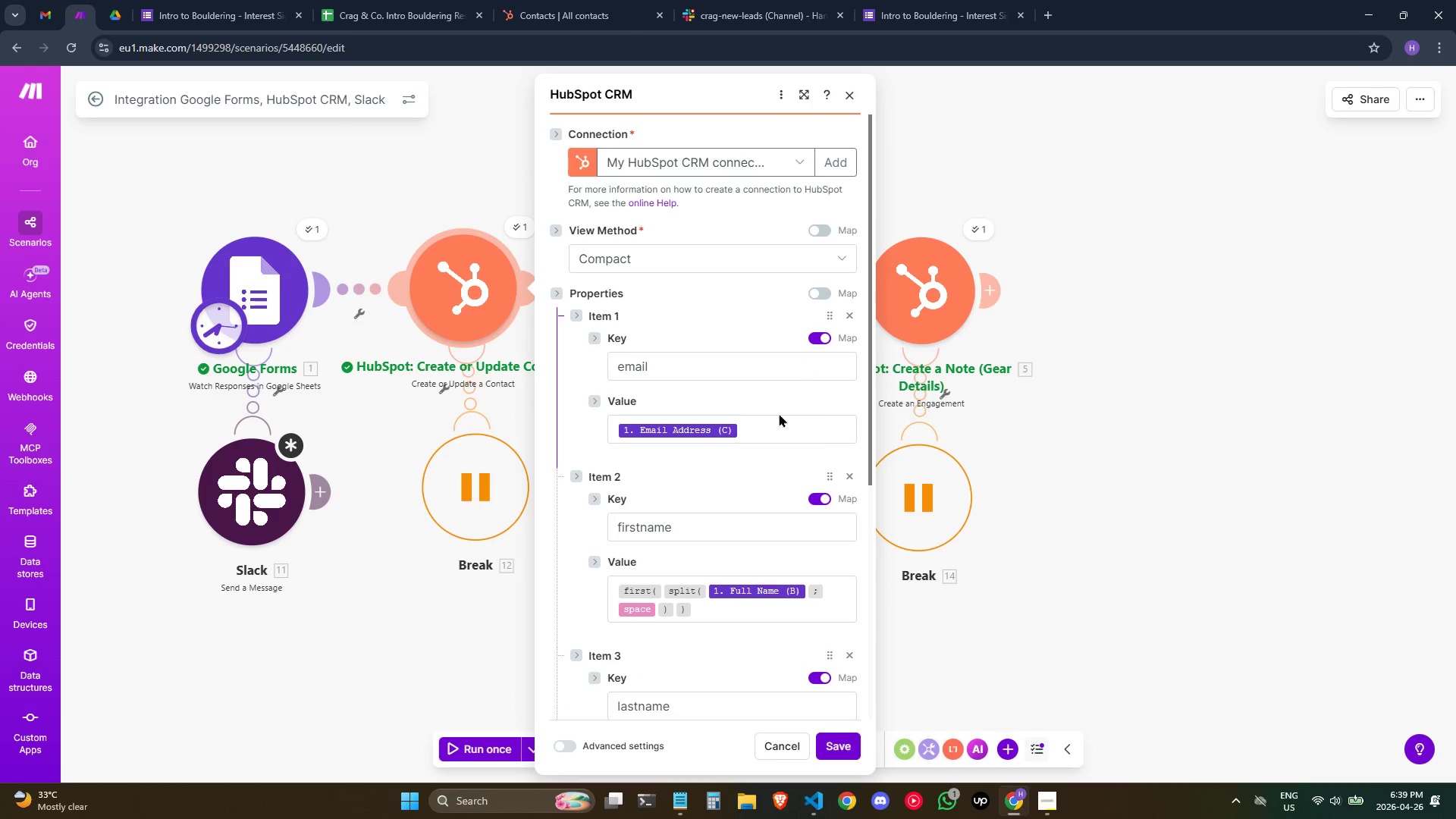 
scroll: coordinate [703, 444], scroll_direction: down, amount: 3.0
 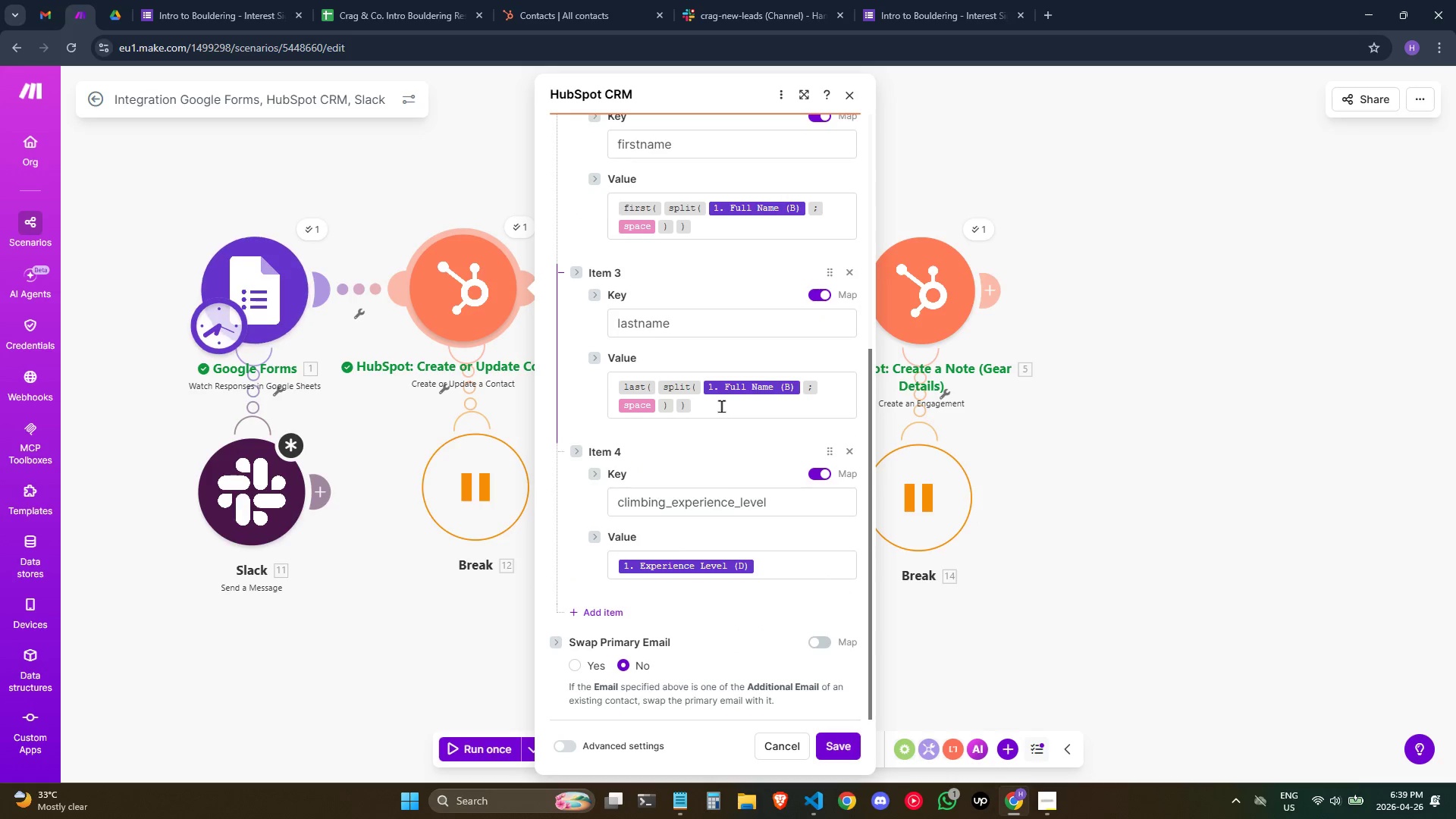 
left_click([732, 409])
 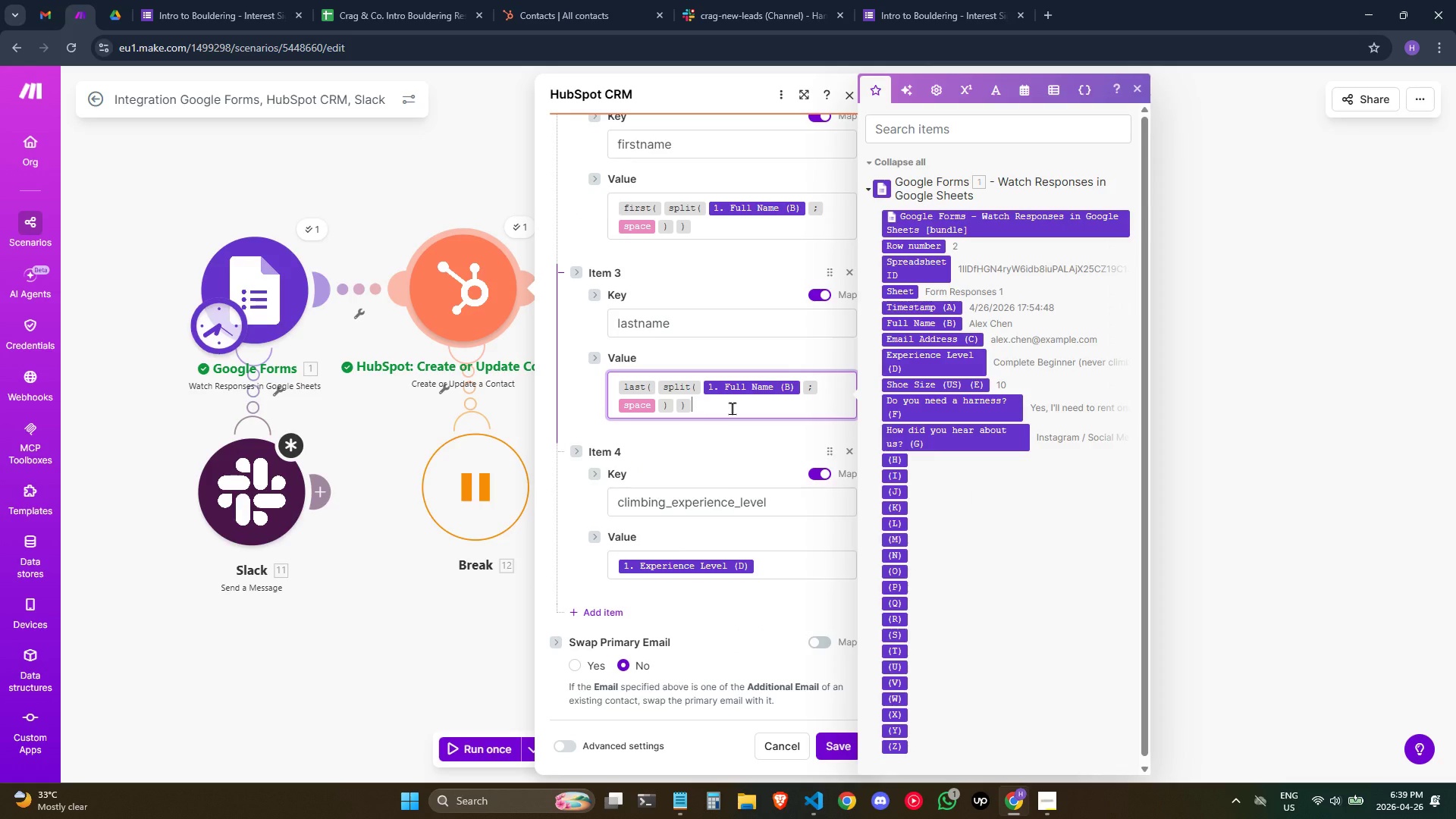 
type(/re)
 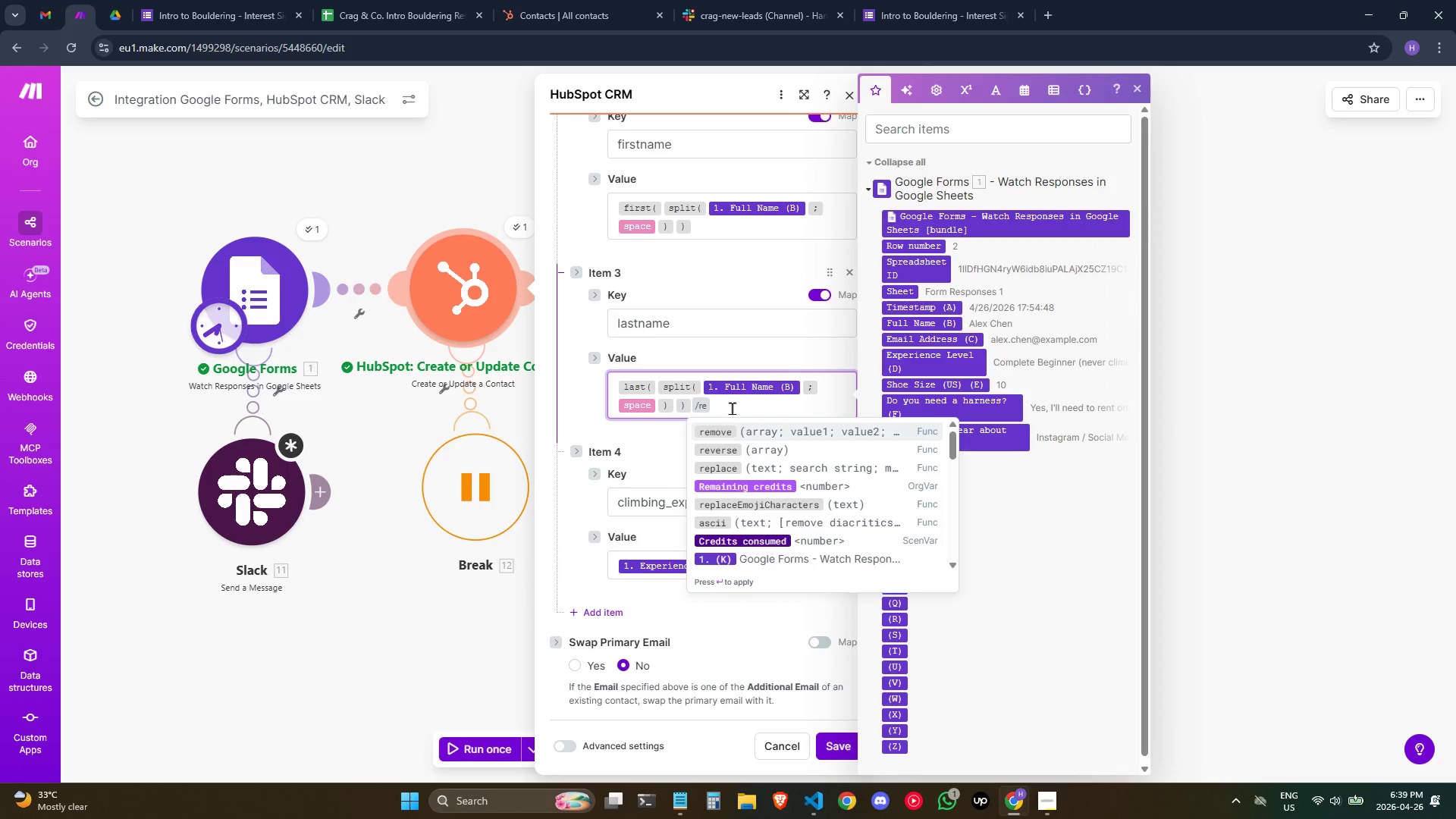 
wait(6.92)
 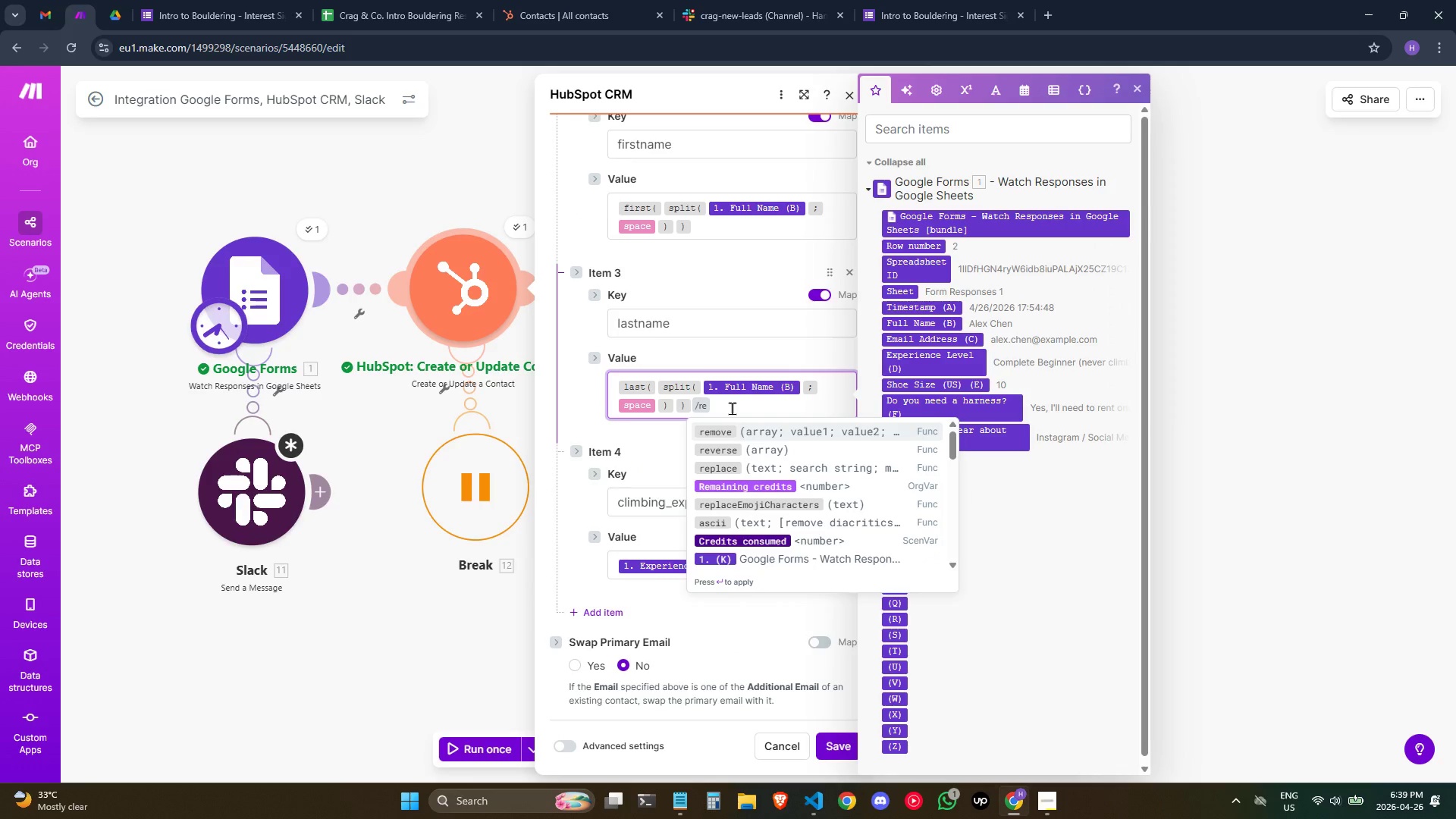 
key(Backspace)
 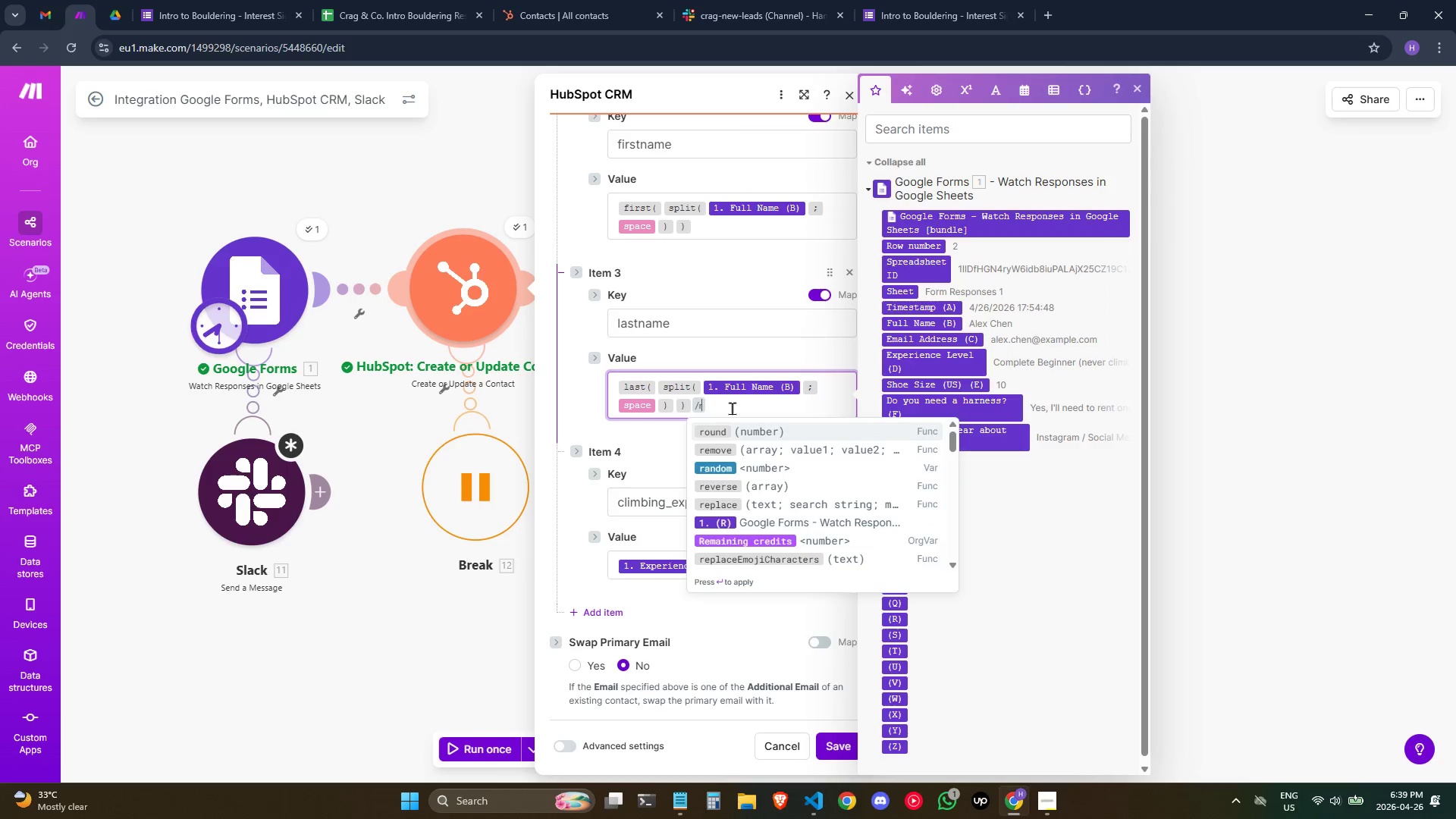 
key(Backspace)
 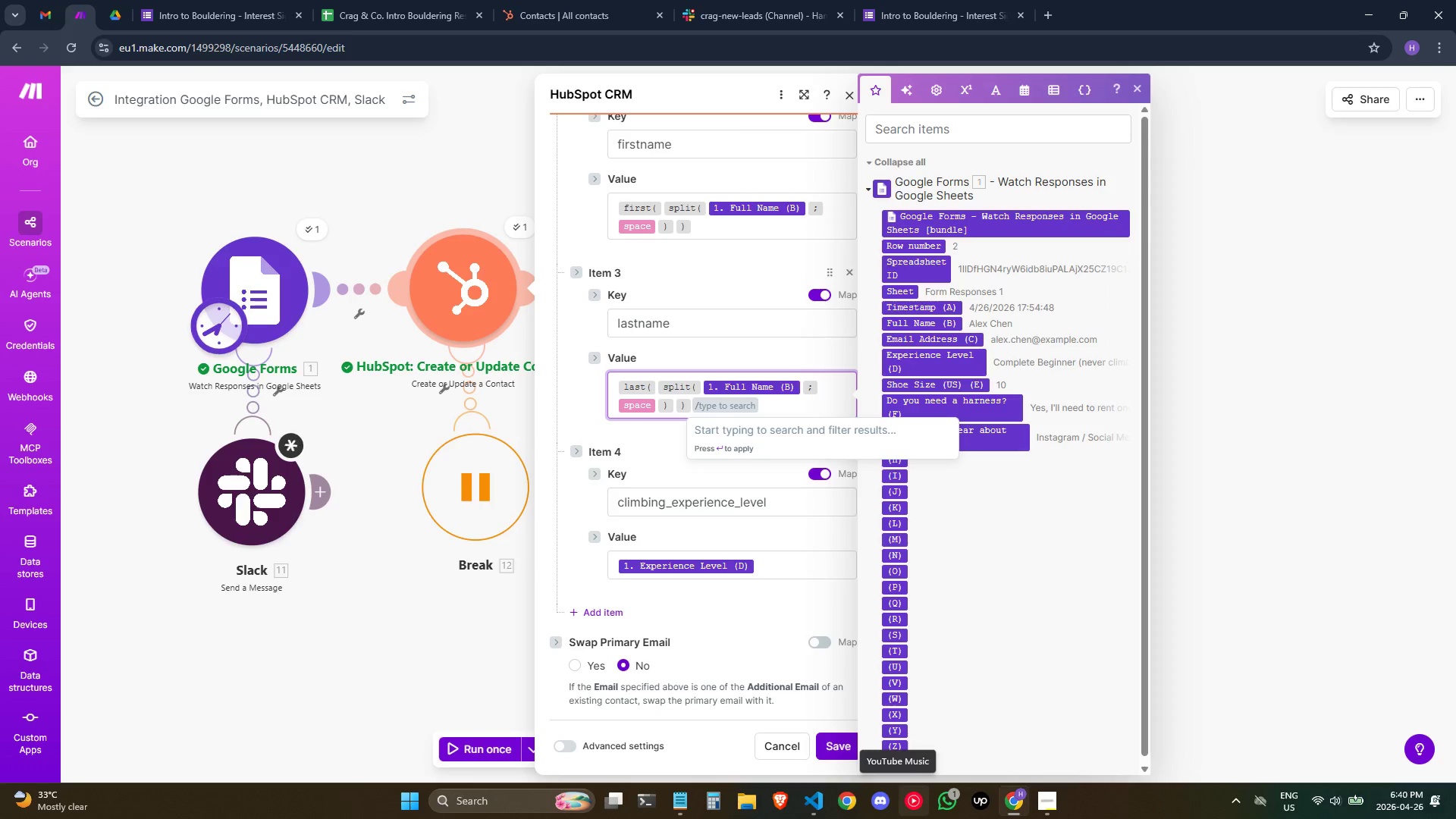 
wait(42.05)
 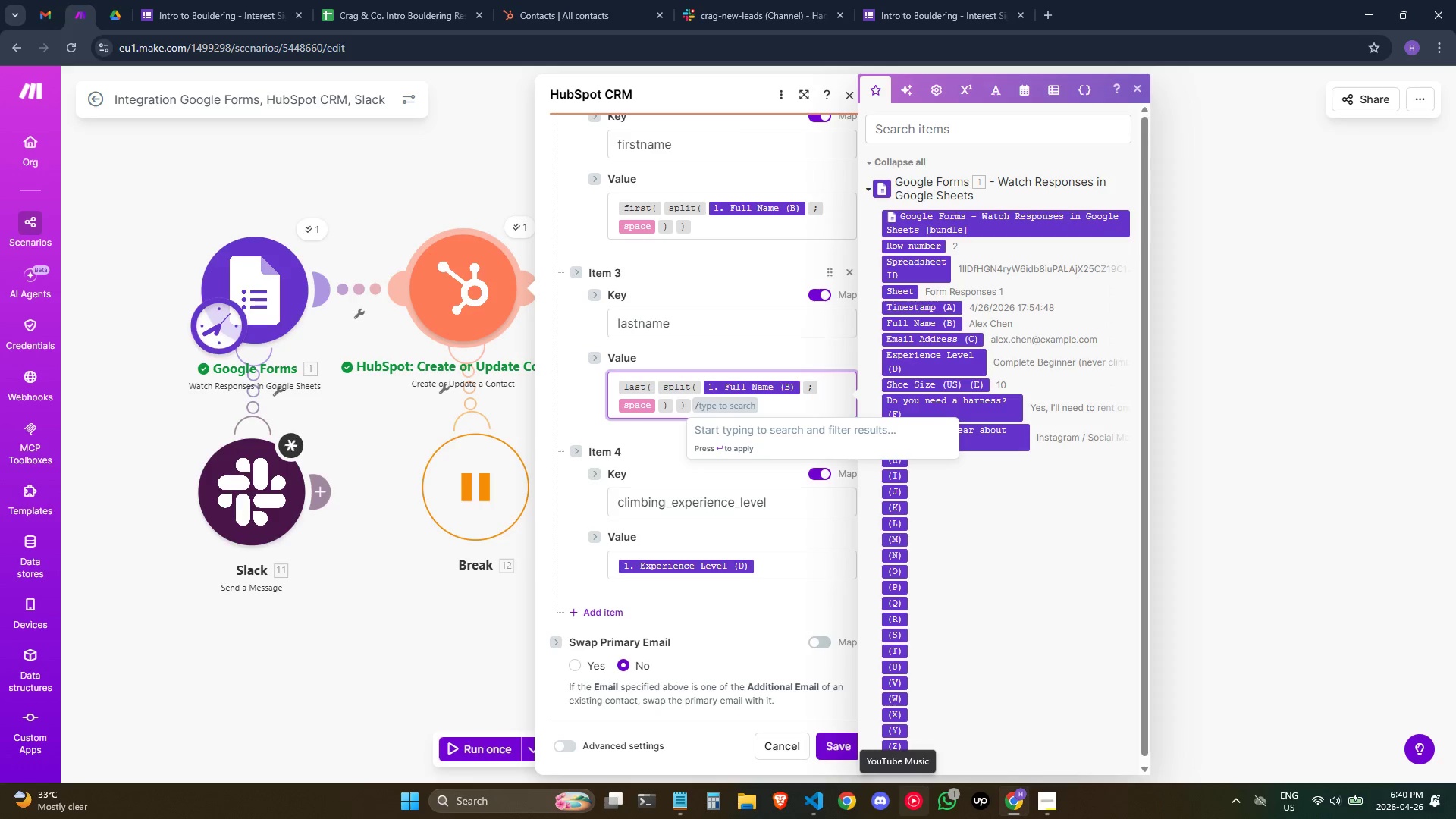 
key(ArrowUp)
 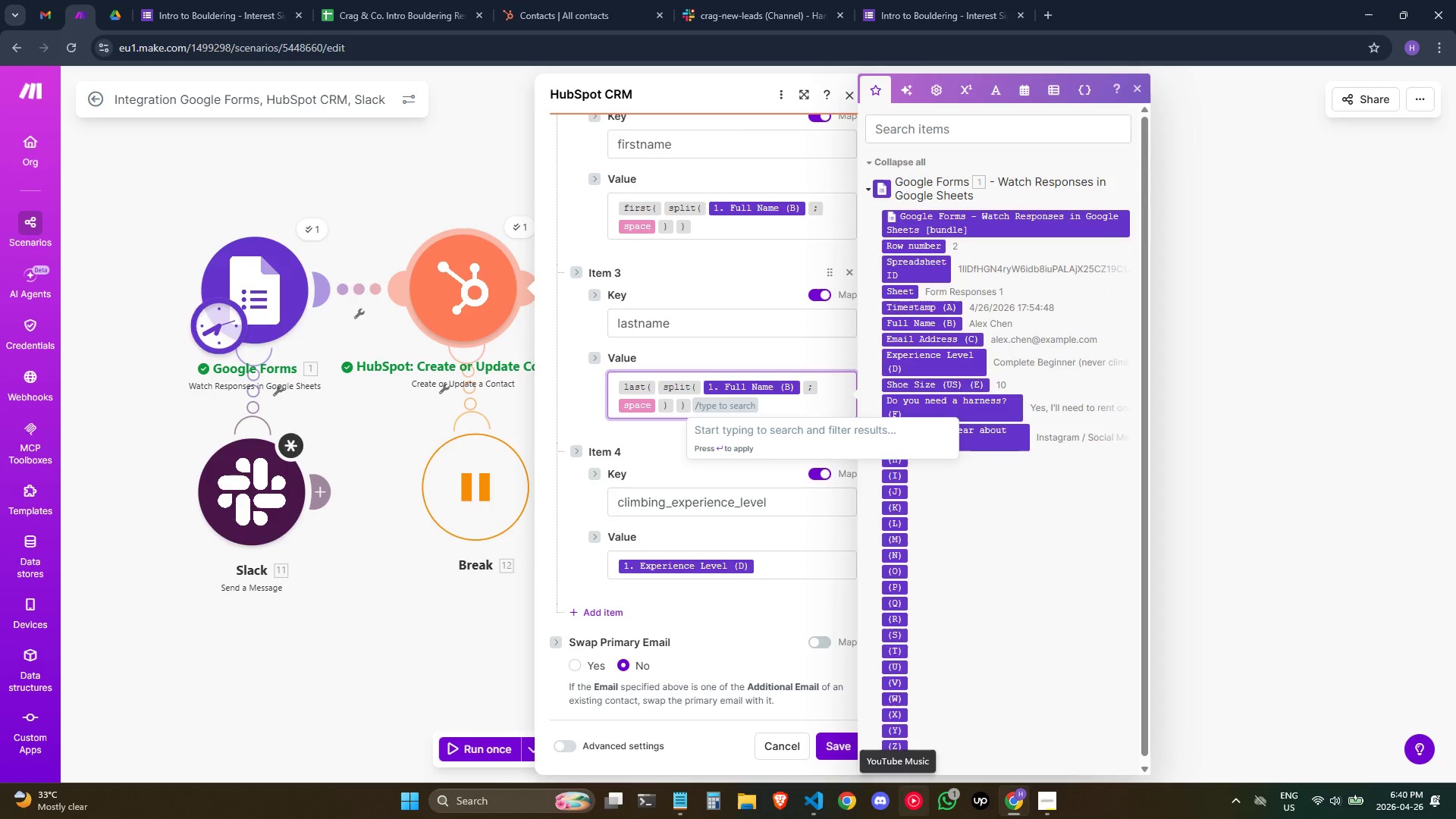 
key(ArrowUp)
 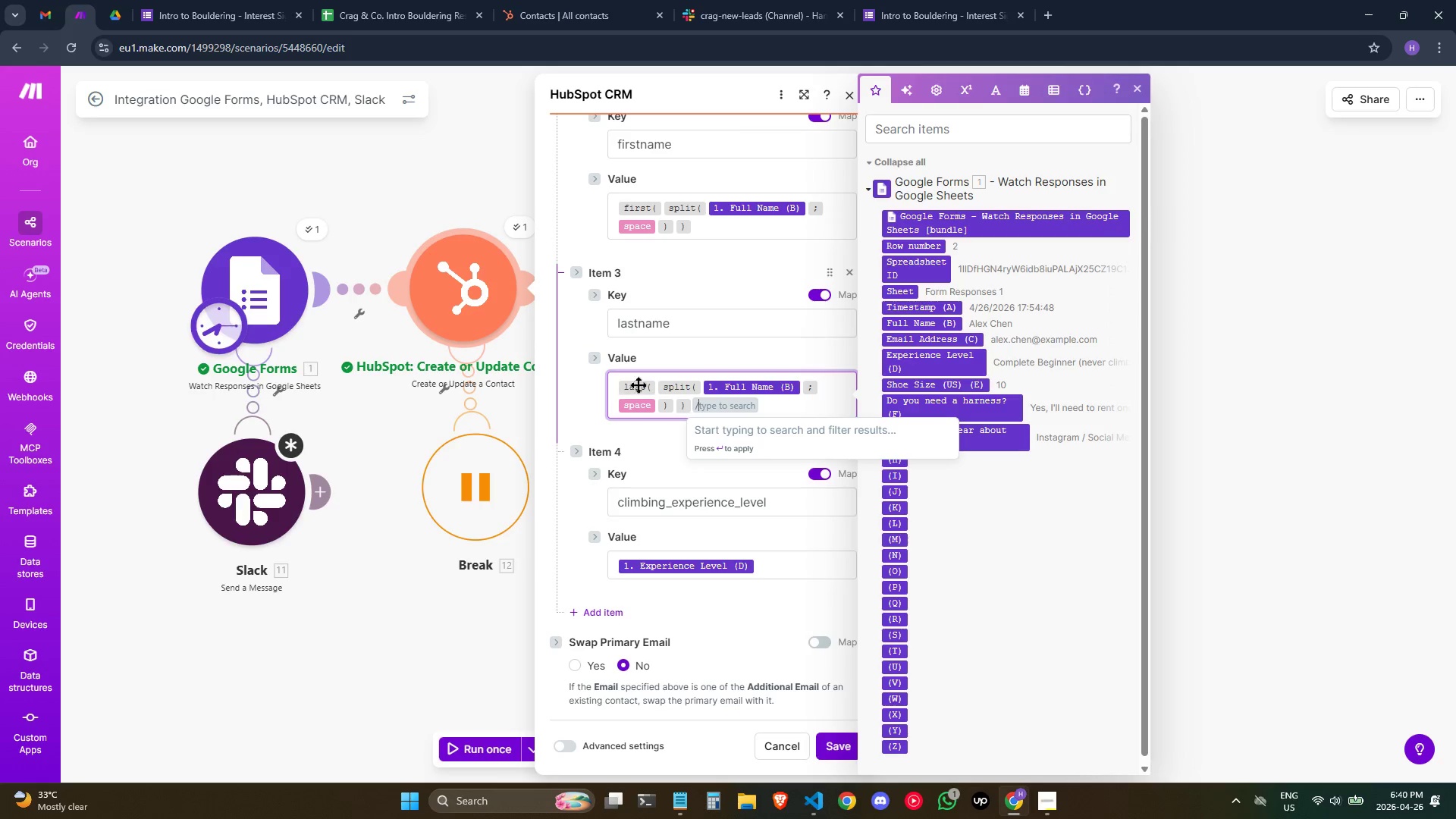 
double_click([768, 406])
 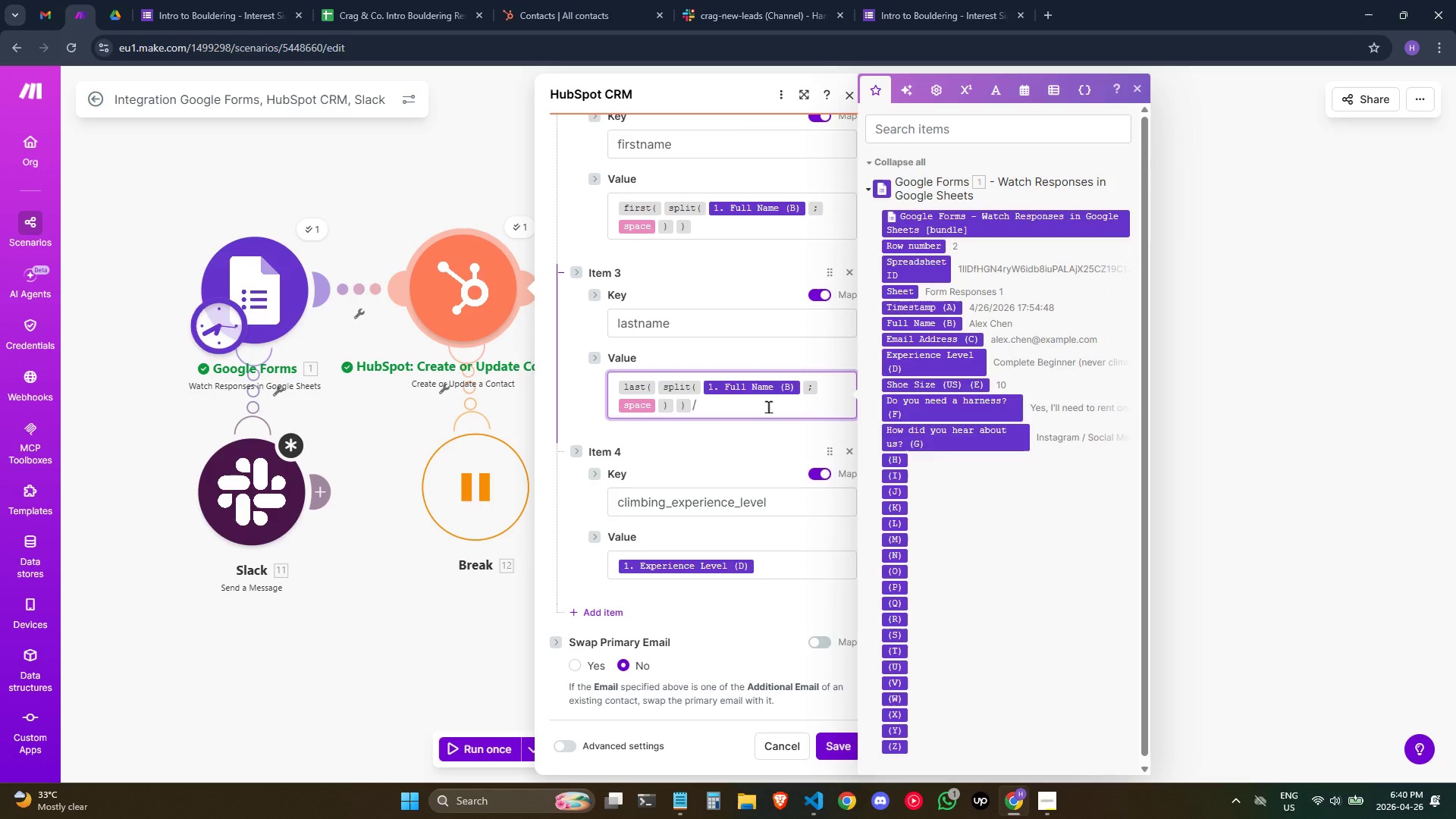 
key(Backspace)
 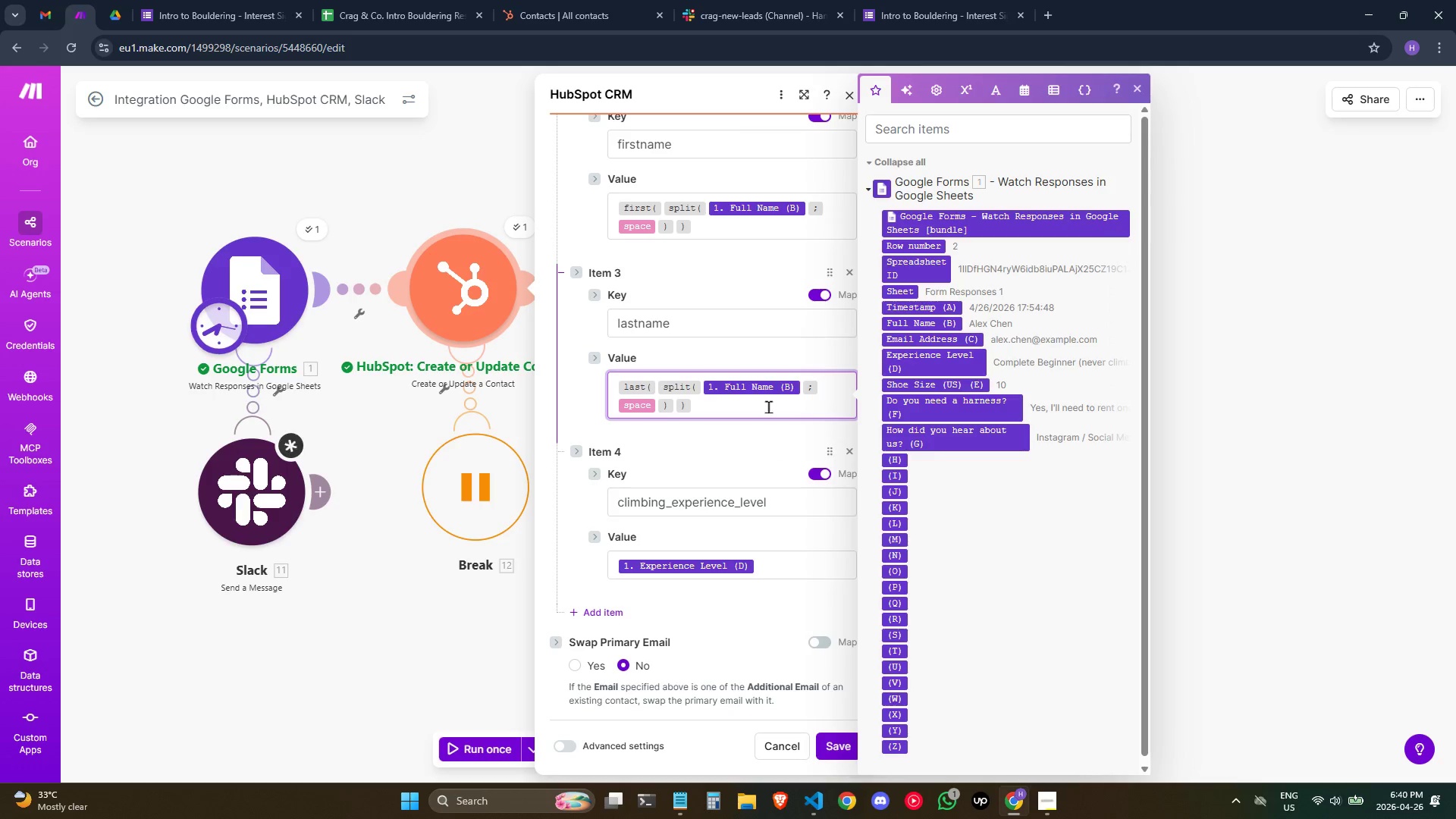 
key(ArrowLeft)
 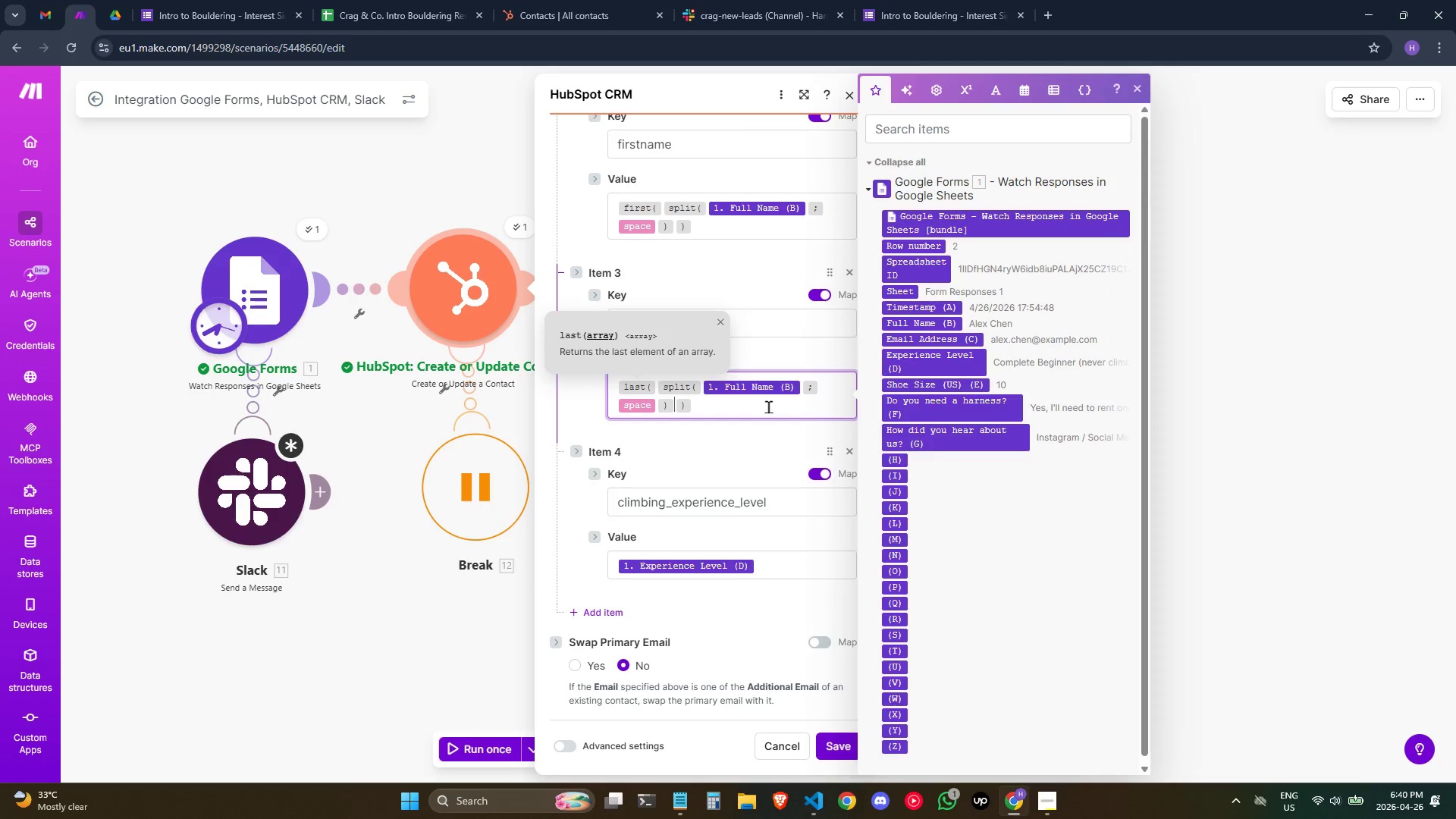 
key(ArrowUp)
 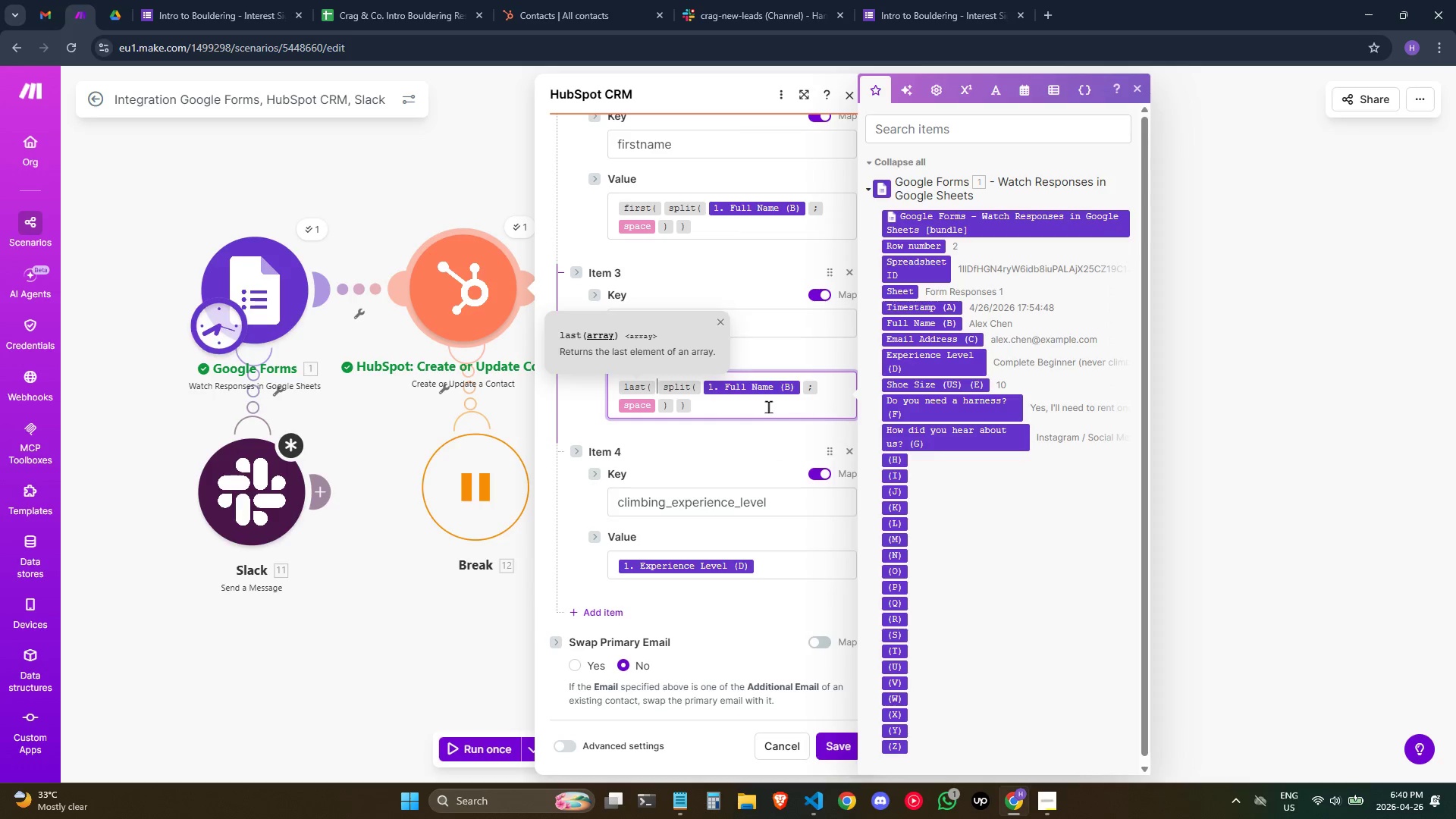 
key(ArrowUp)
 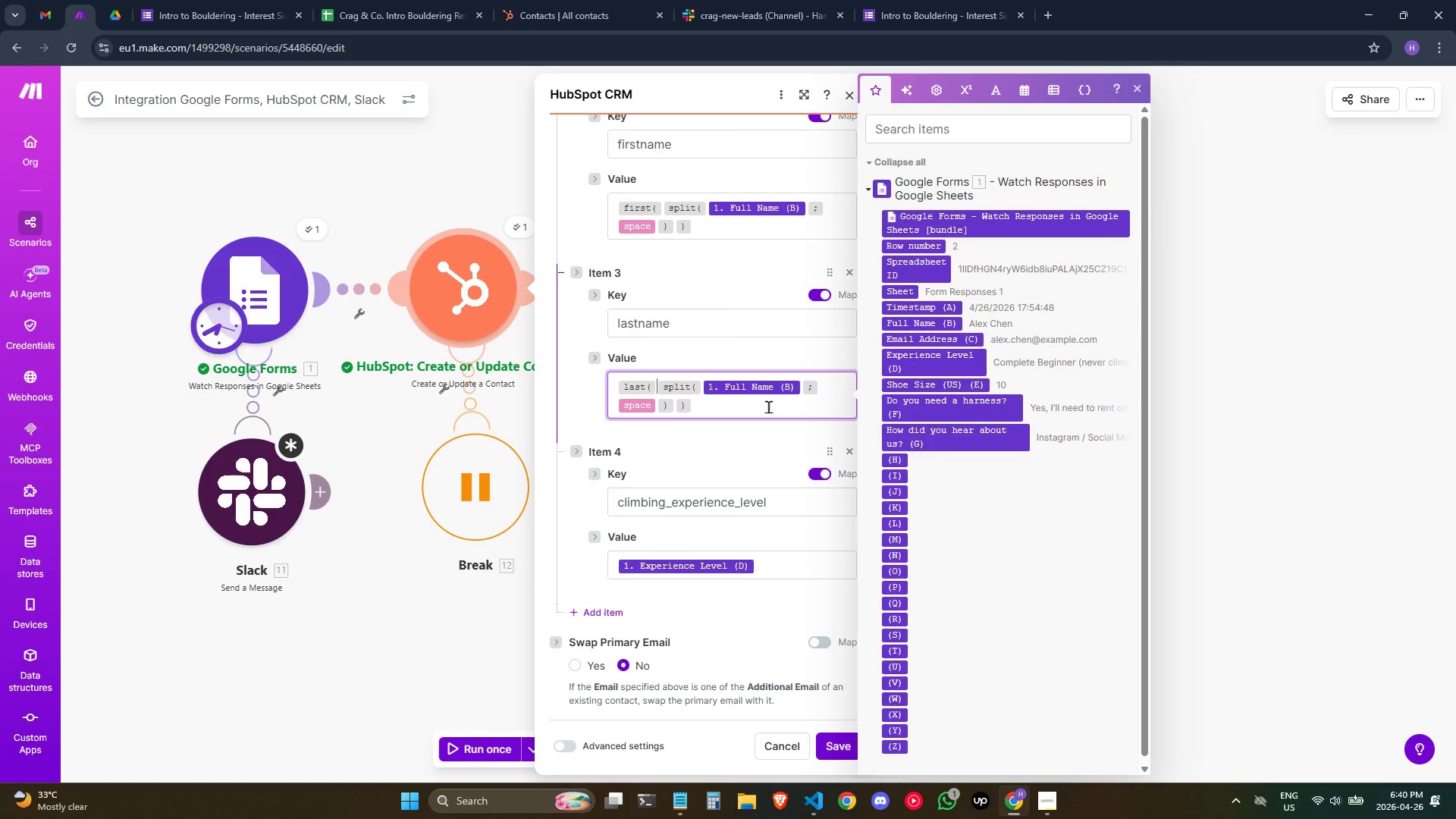 
key(ArrowRight)
 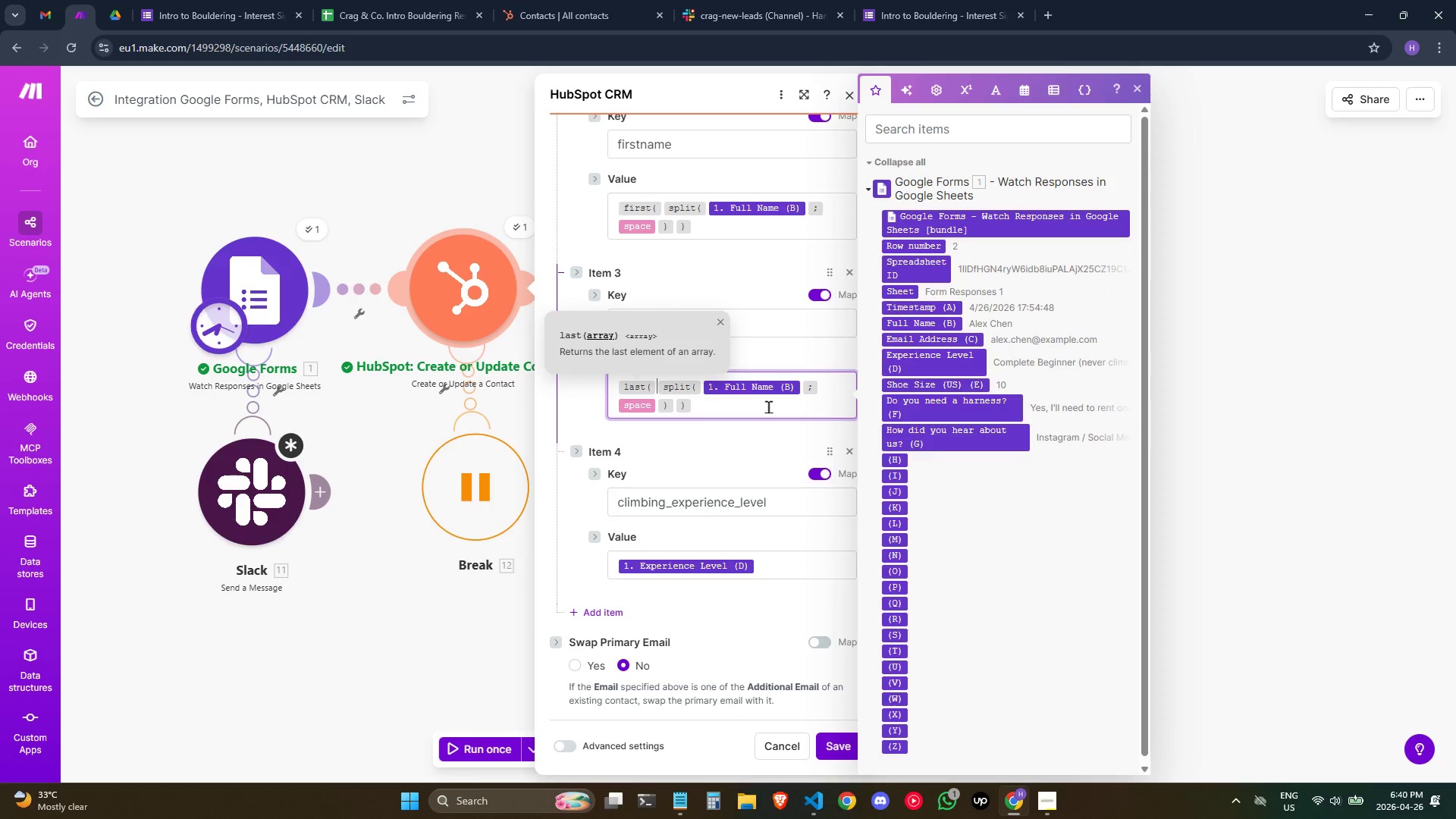 
key(ArrowDown)
 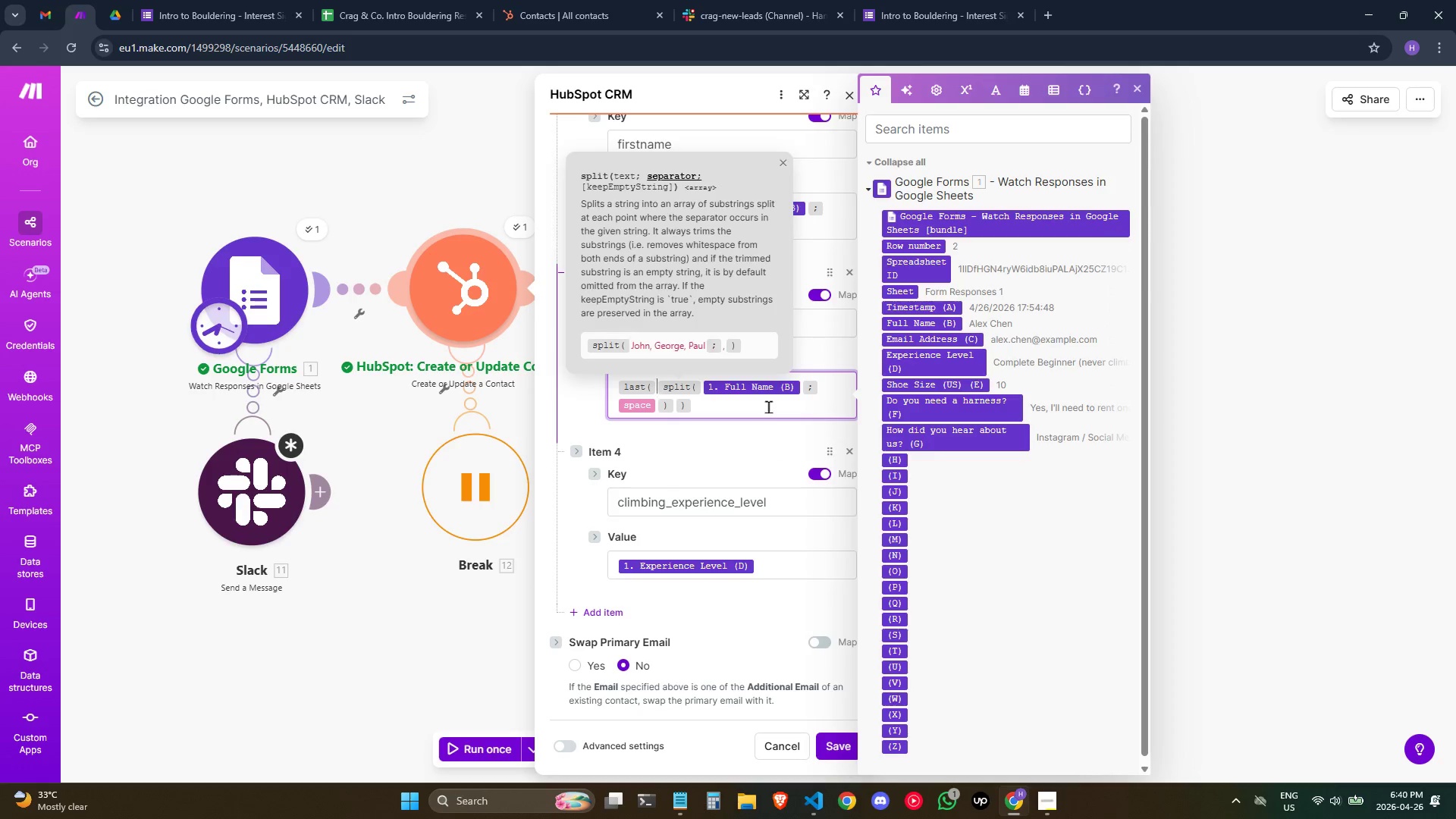 
key(ArrowUp)
 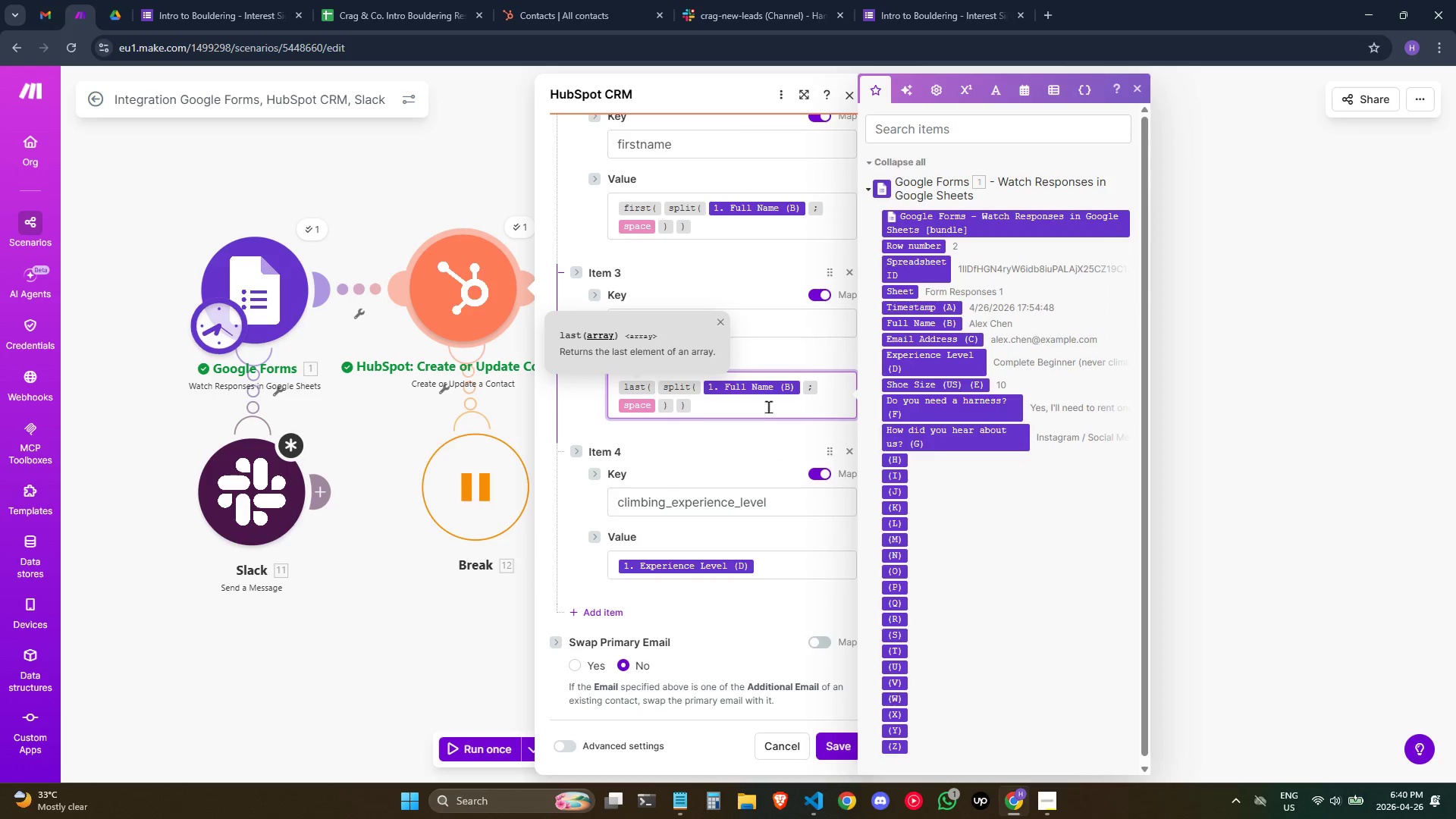 
key(ArrowUp)
 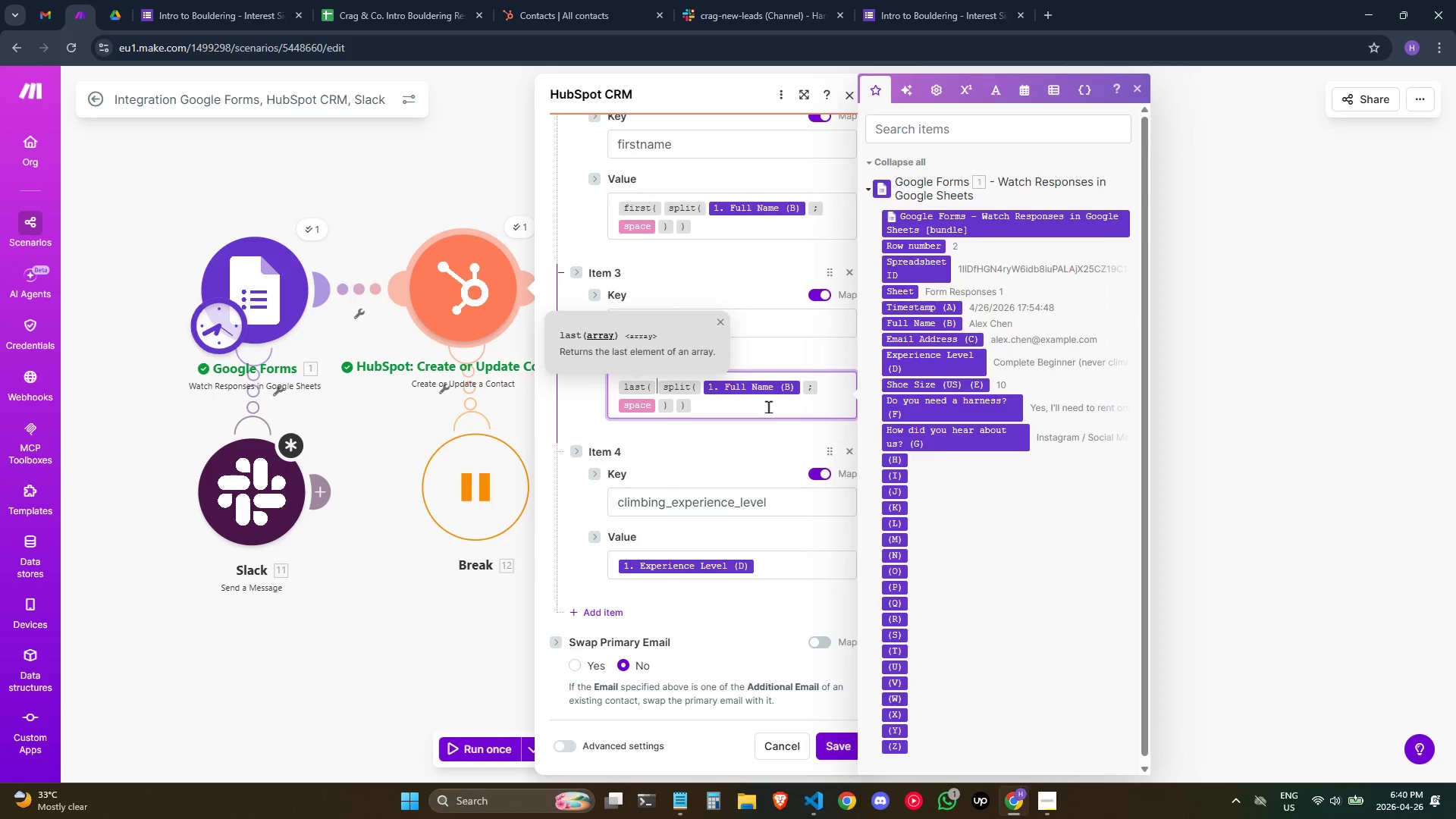 
key(ArrowDown)
 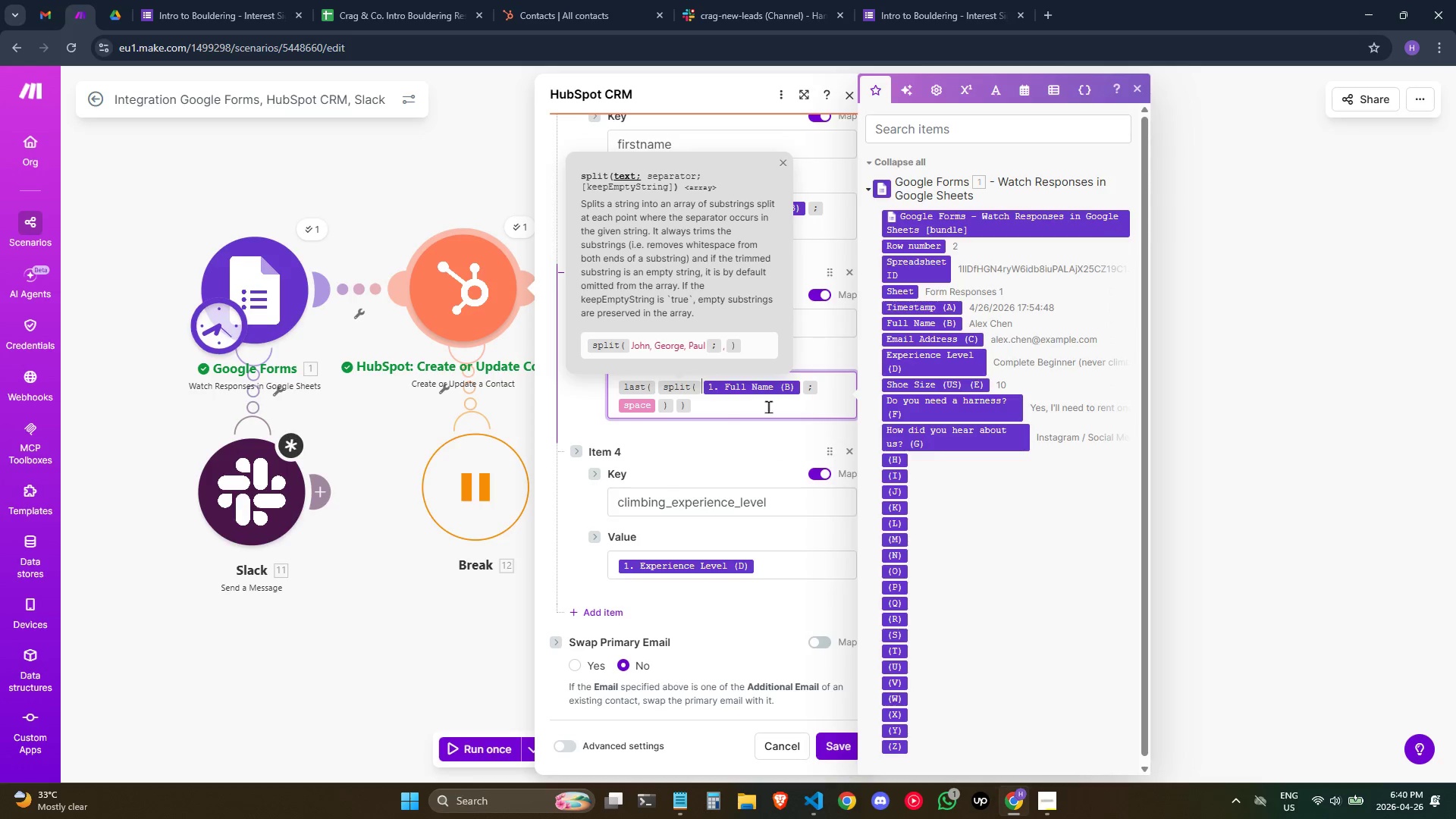 
key(ArrowRight)
 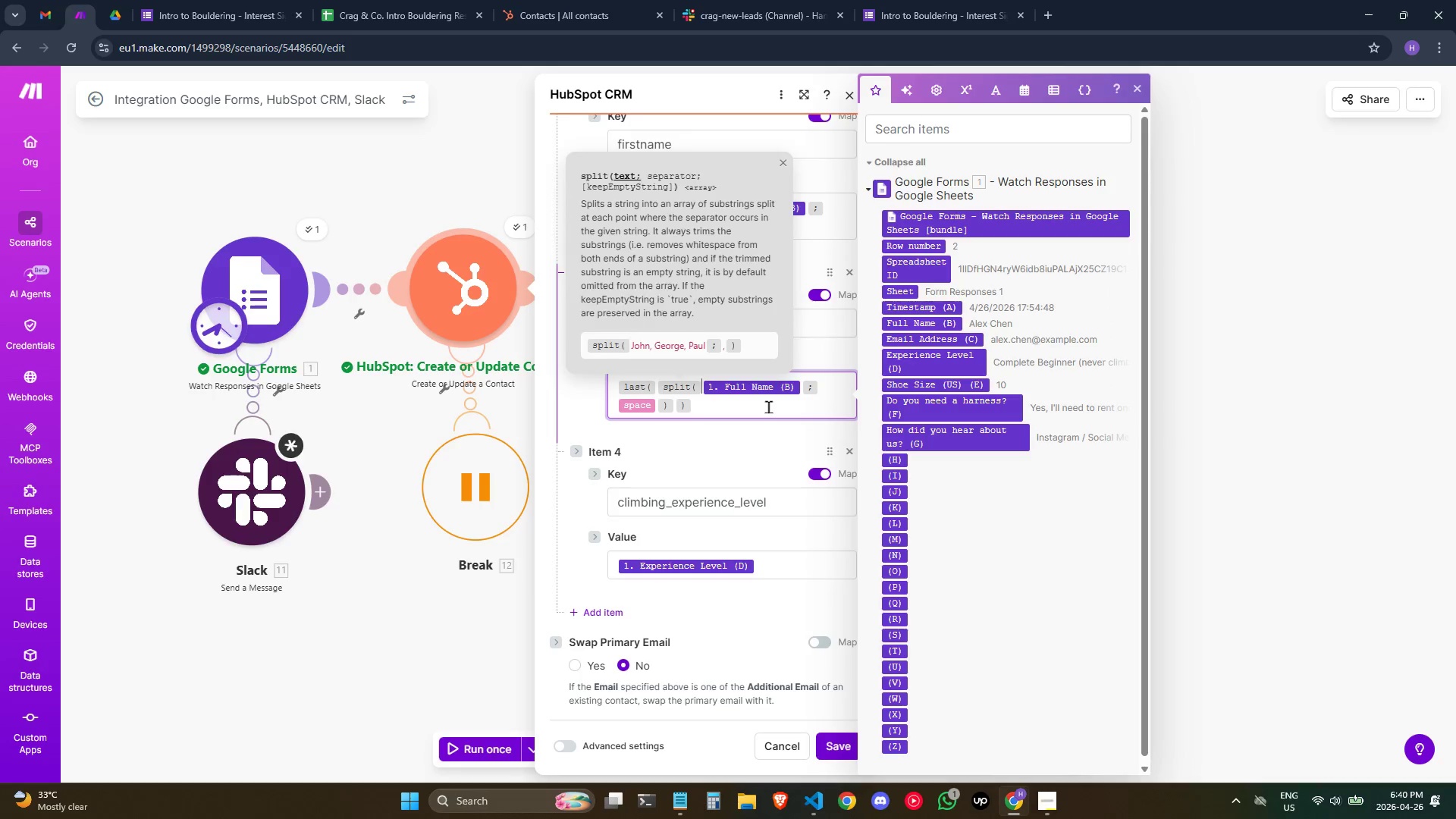 
key(ArrowDown)
 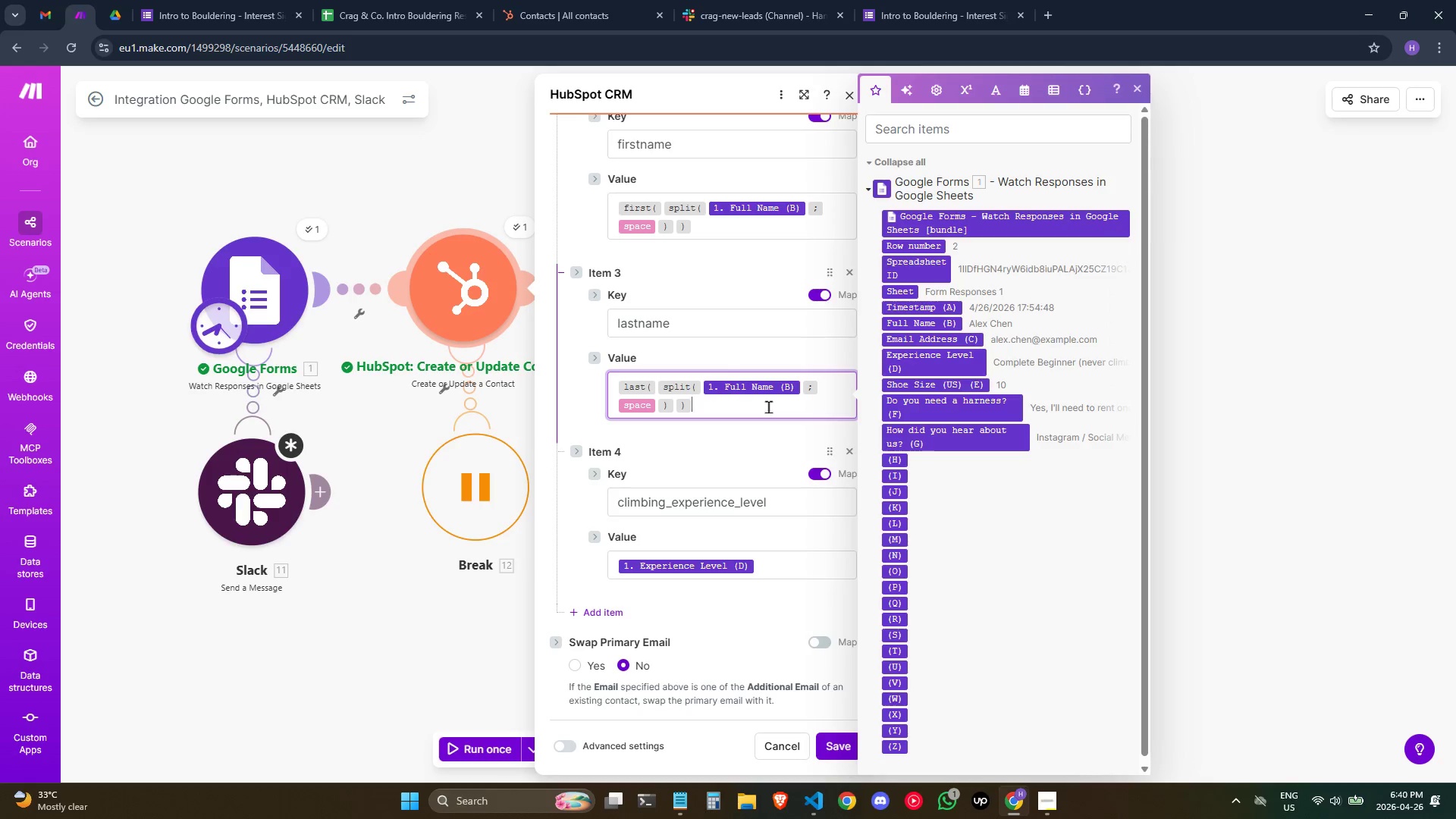 
type(/te)
key(Backspace)
key(Backspace)
key(Backspace)
type(arr)
key(Backspace)
key(Backspace)
key(Backspace)
key(Backspace)
type(/)
key(Backspace)
key(Backspace)
type(/joo)
key(Backspace)
key(Backspace)
 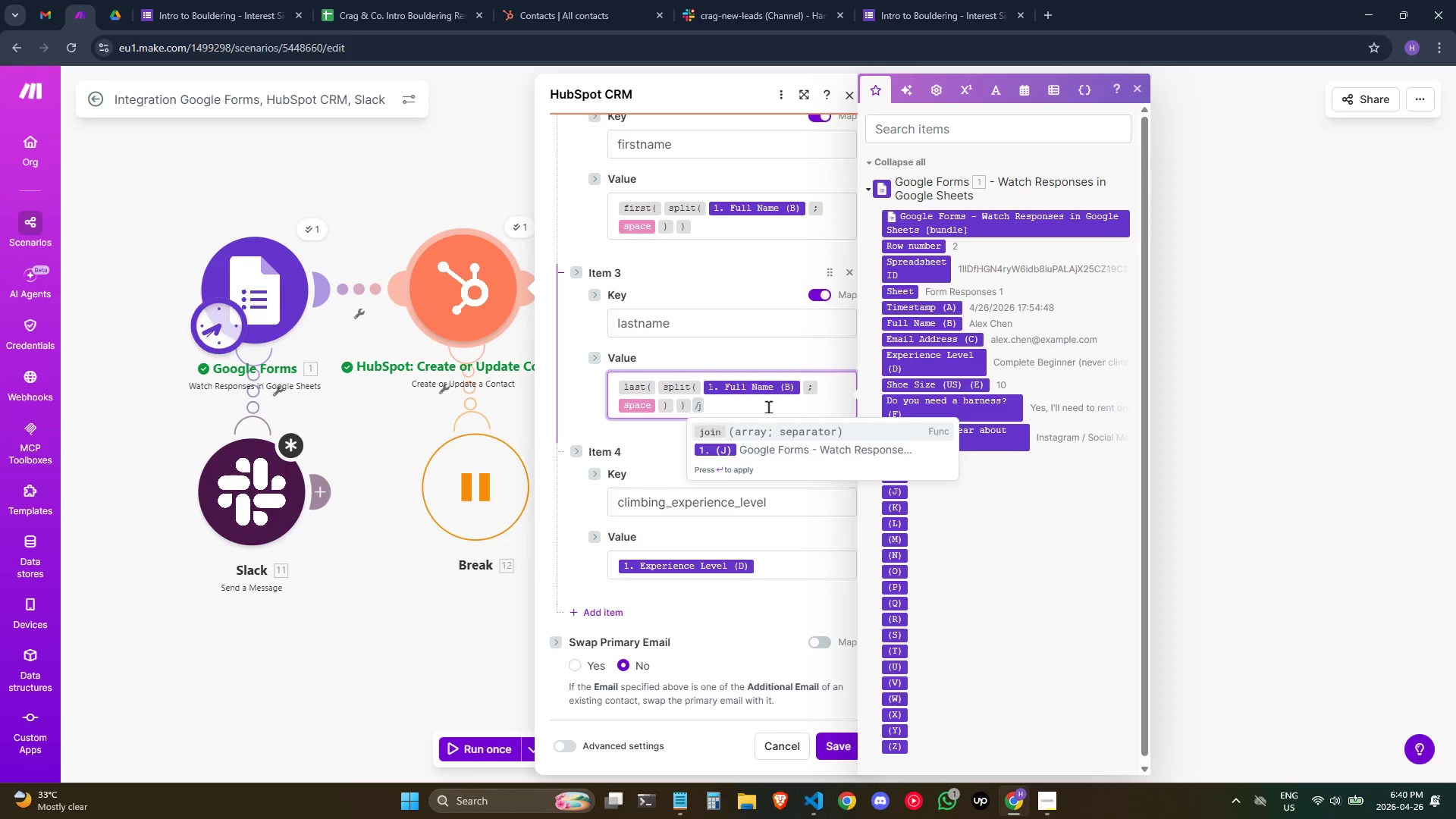 
key(Enter)
 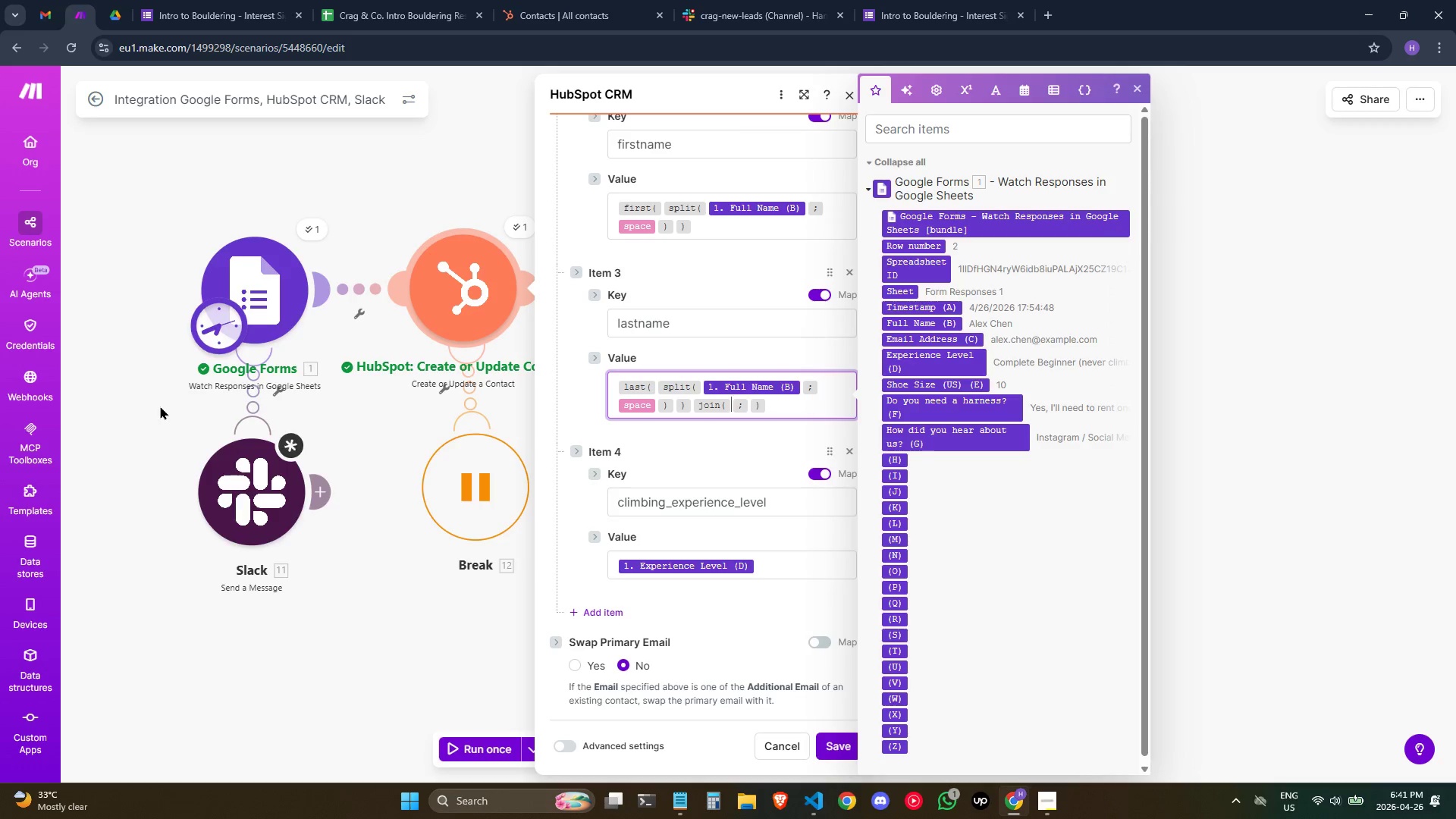 
wait(38.98)
 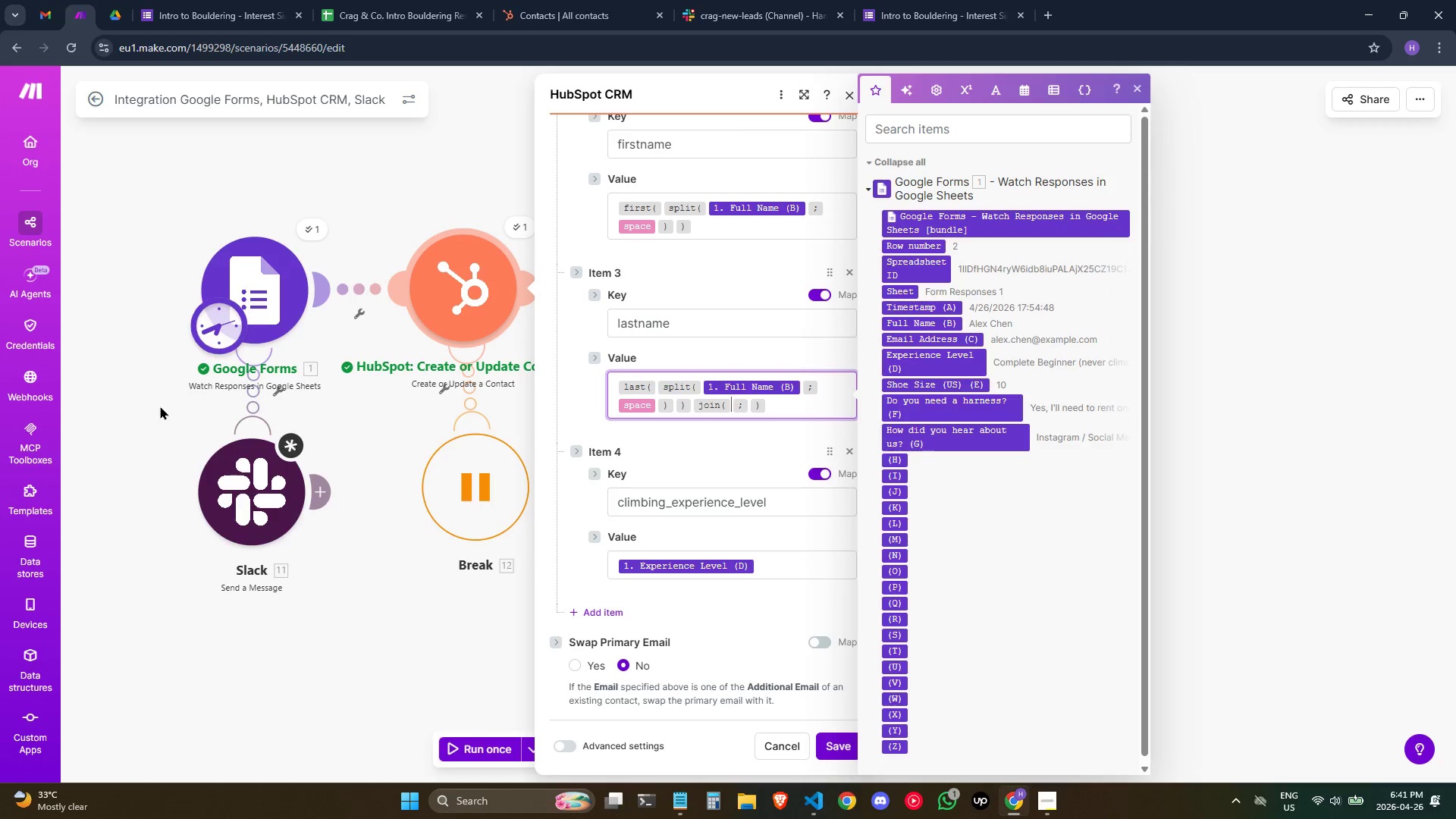 
key(Shift+ShiftLeft)
 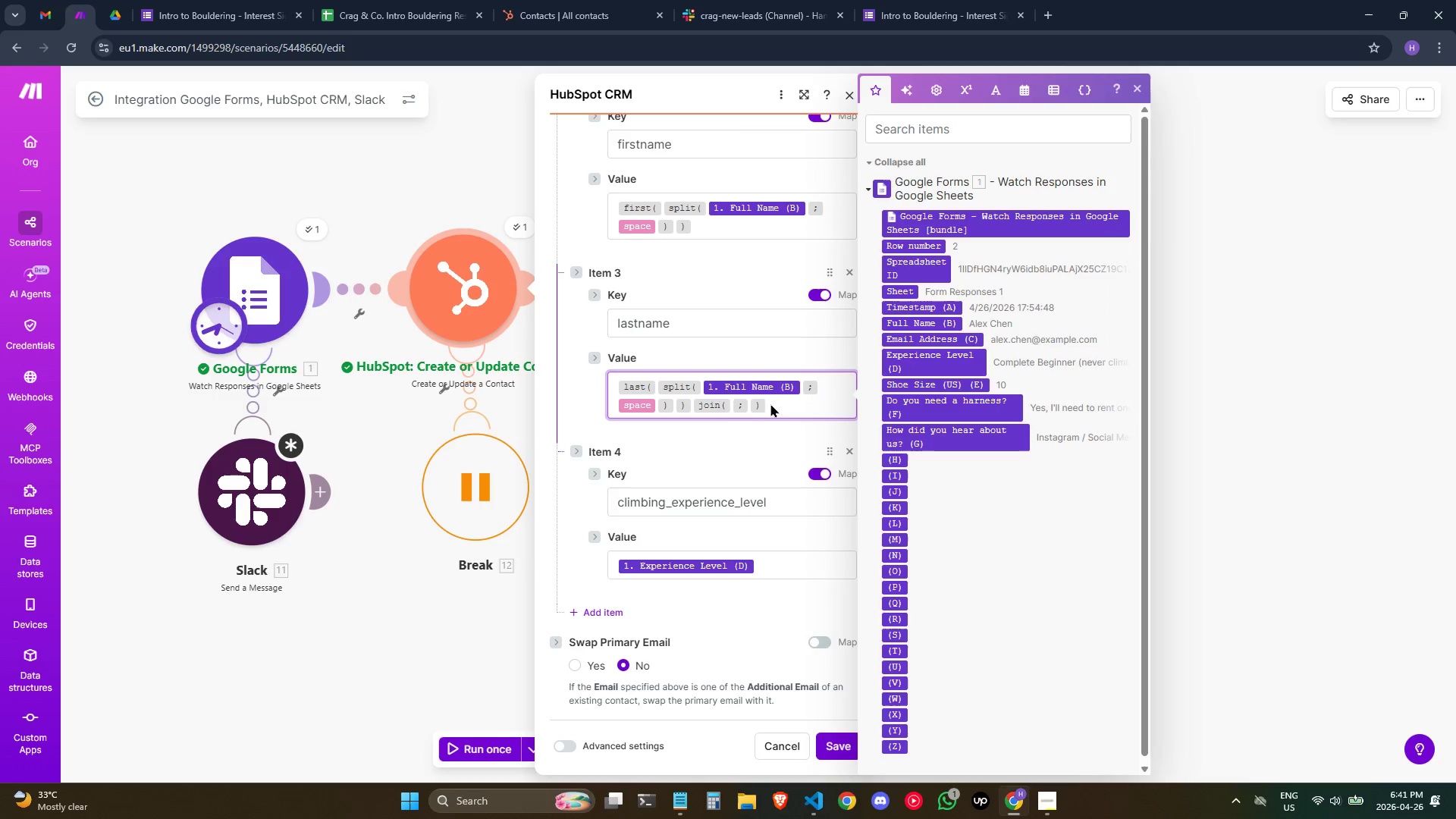 
left_click([777, 398])
 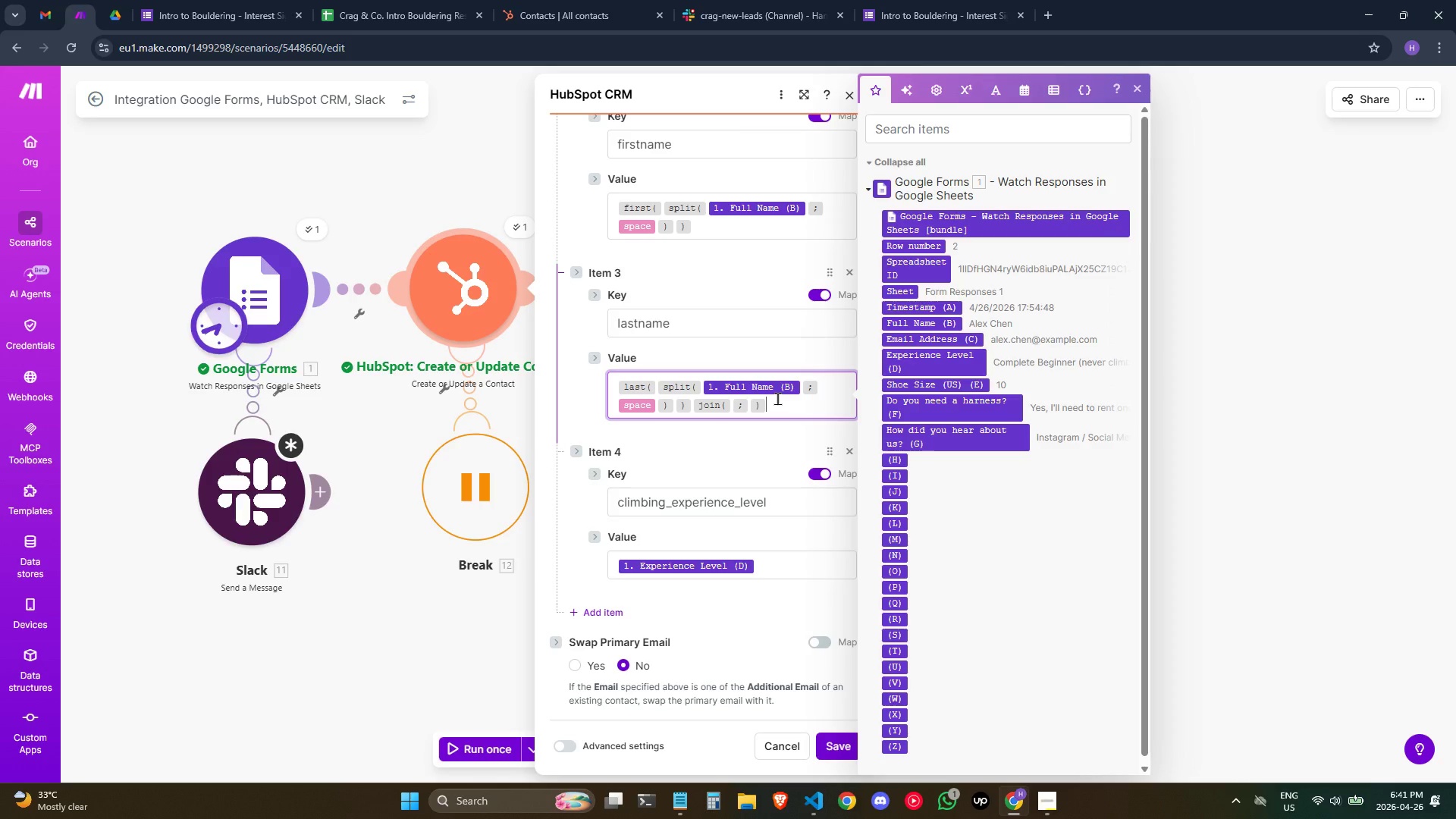 
wait(24.44)
 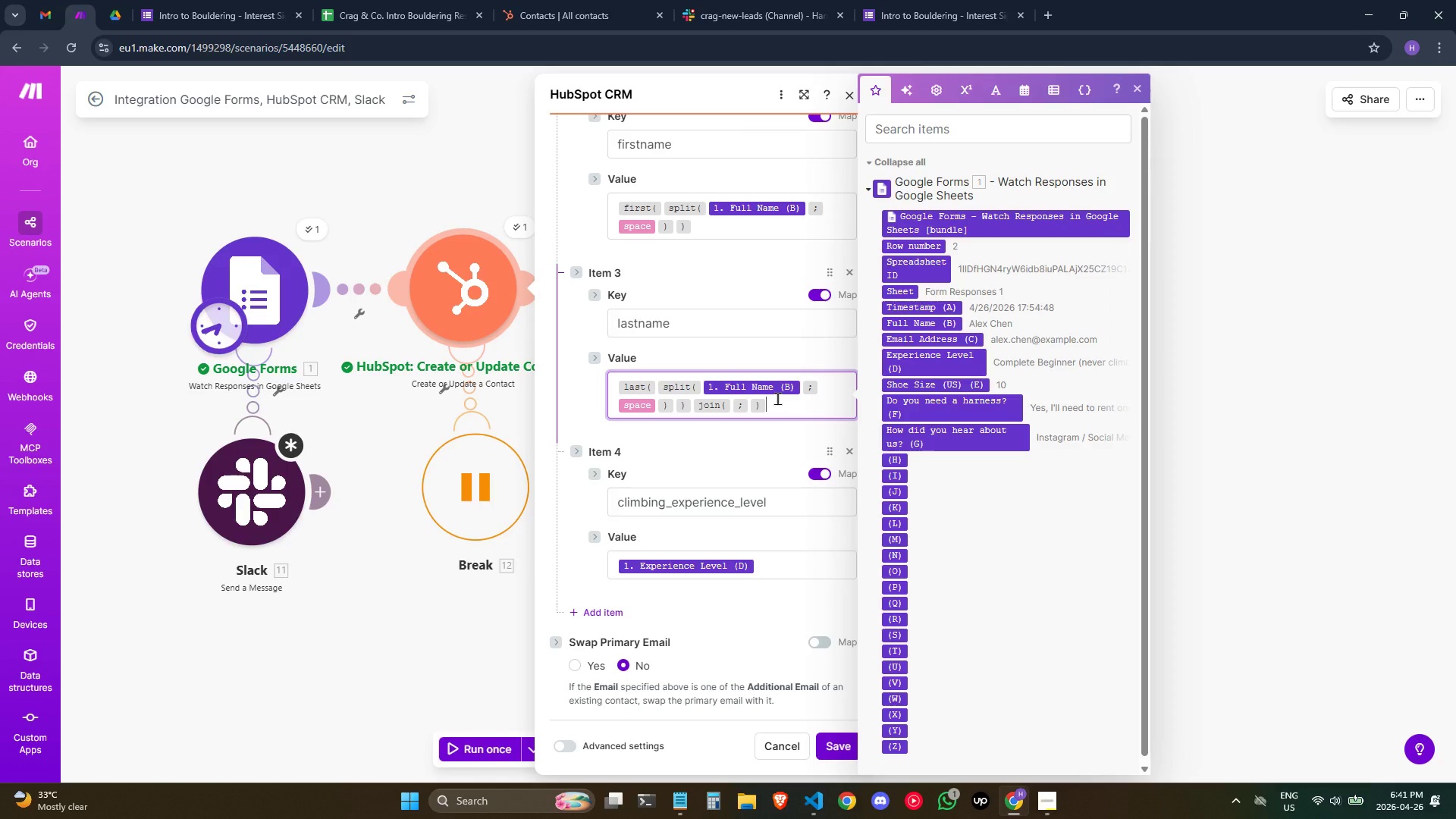 
key(ArrowLeft)
 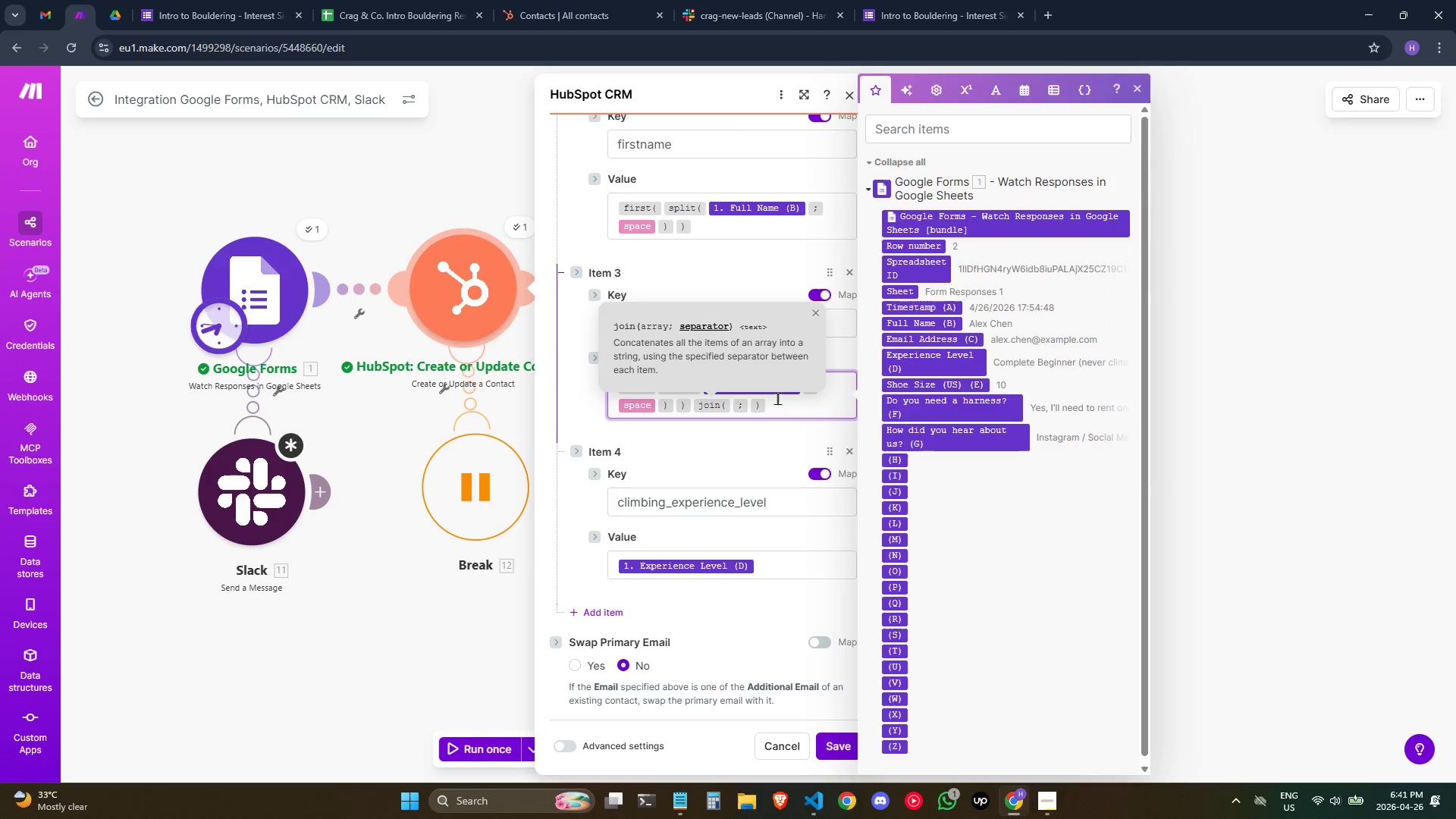 
type(/rest)
key(Backspace)
key(Backspace)
 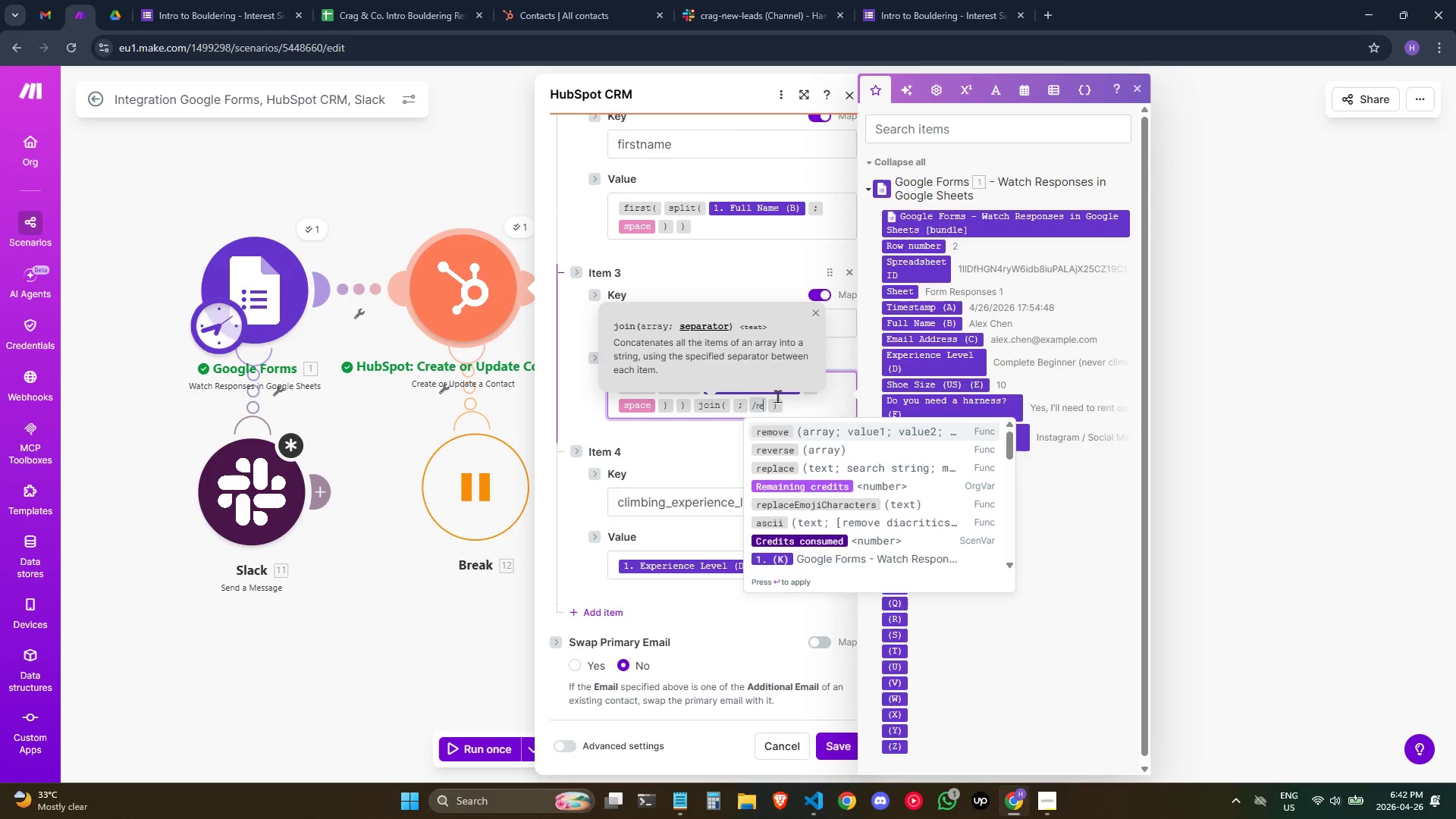 
wait(25.16)
 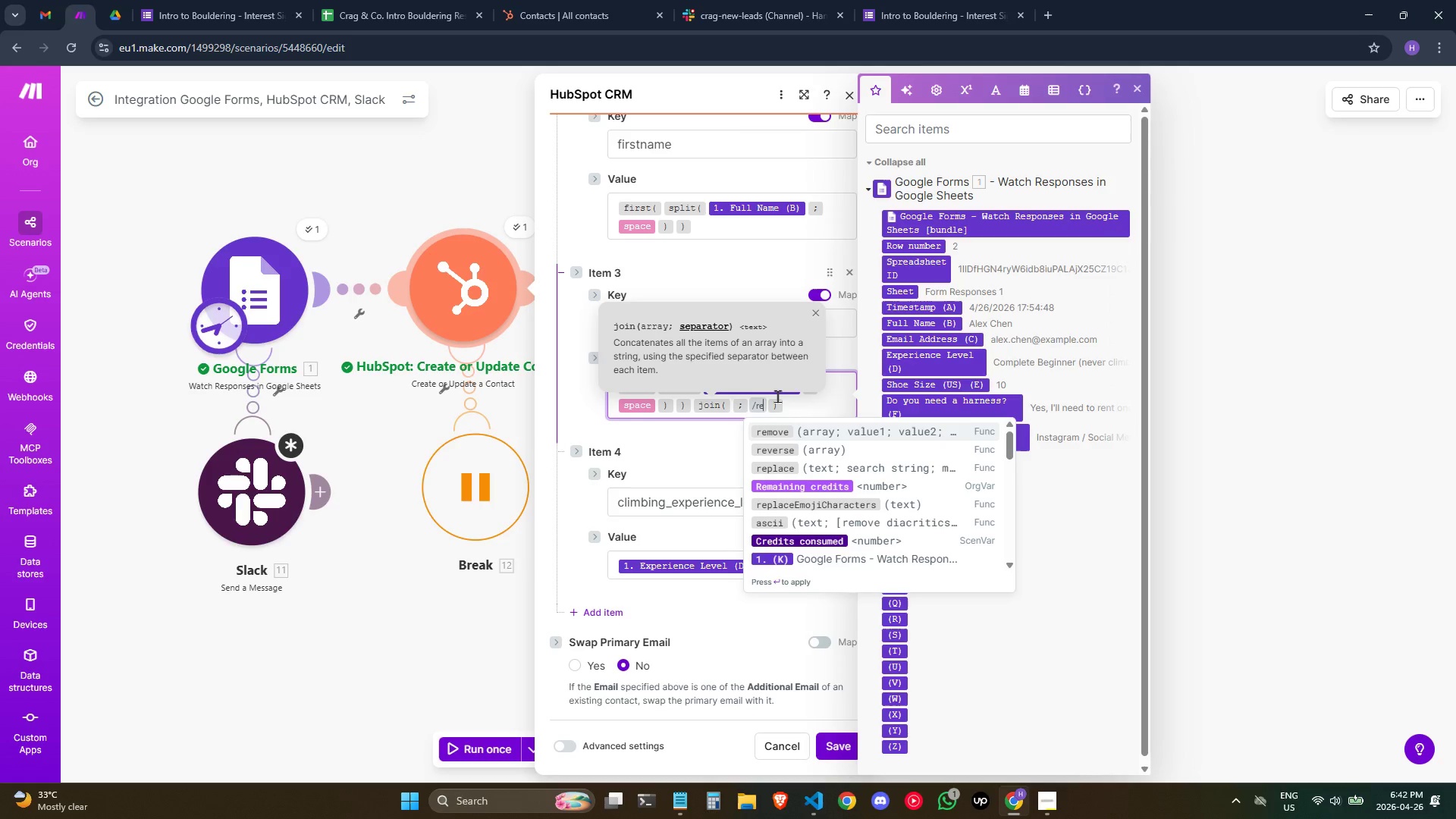 
key(Backspace)
 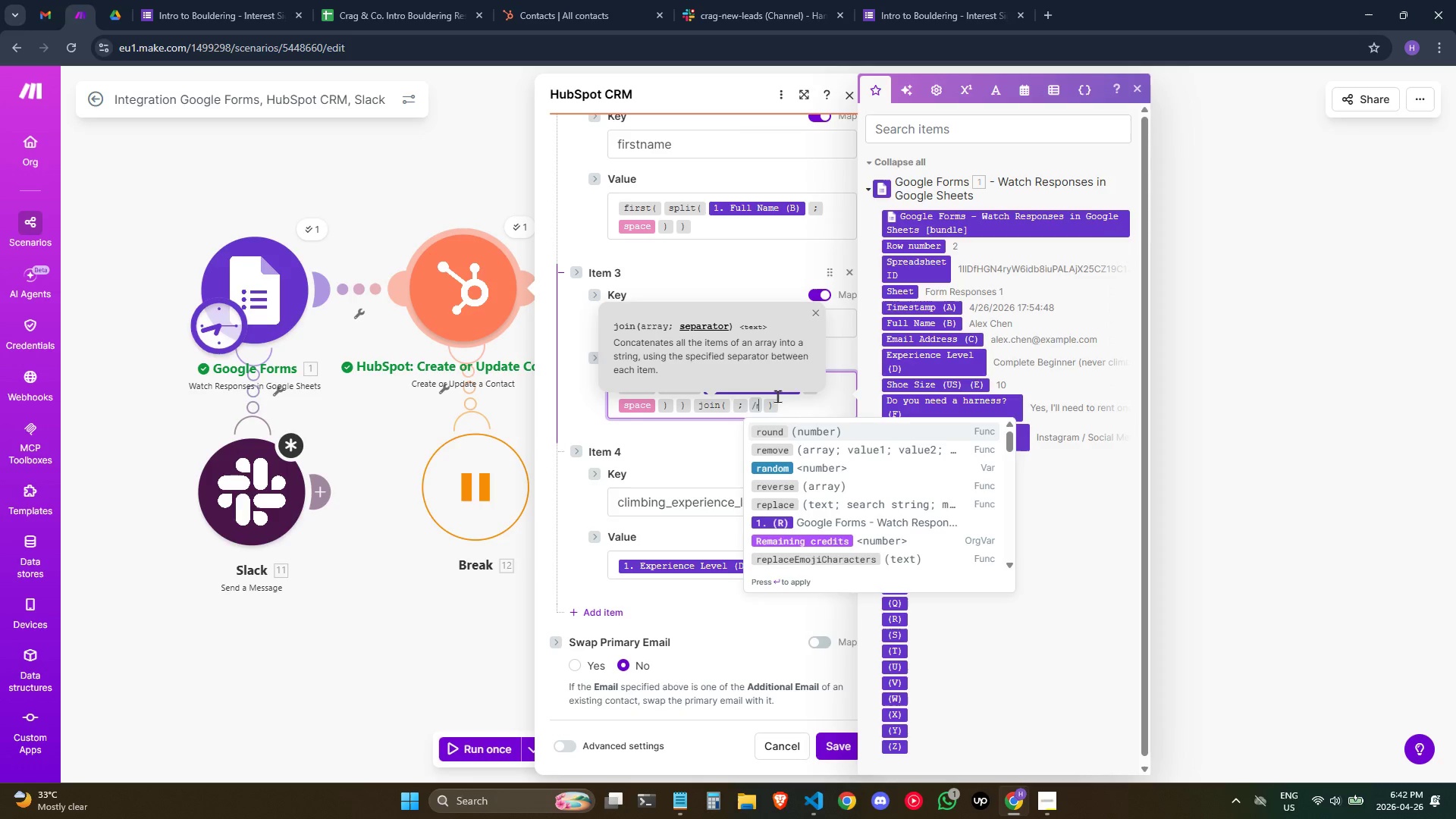 
key(Backspace)
 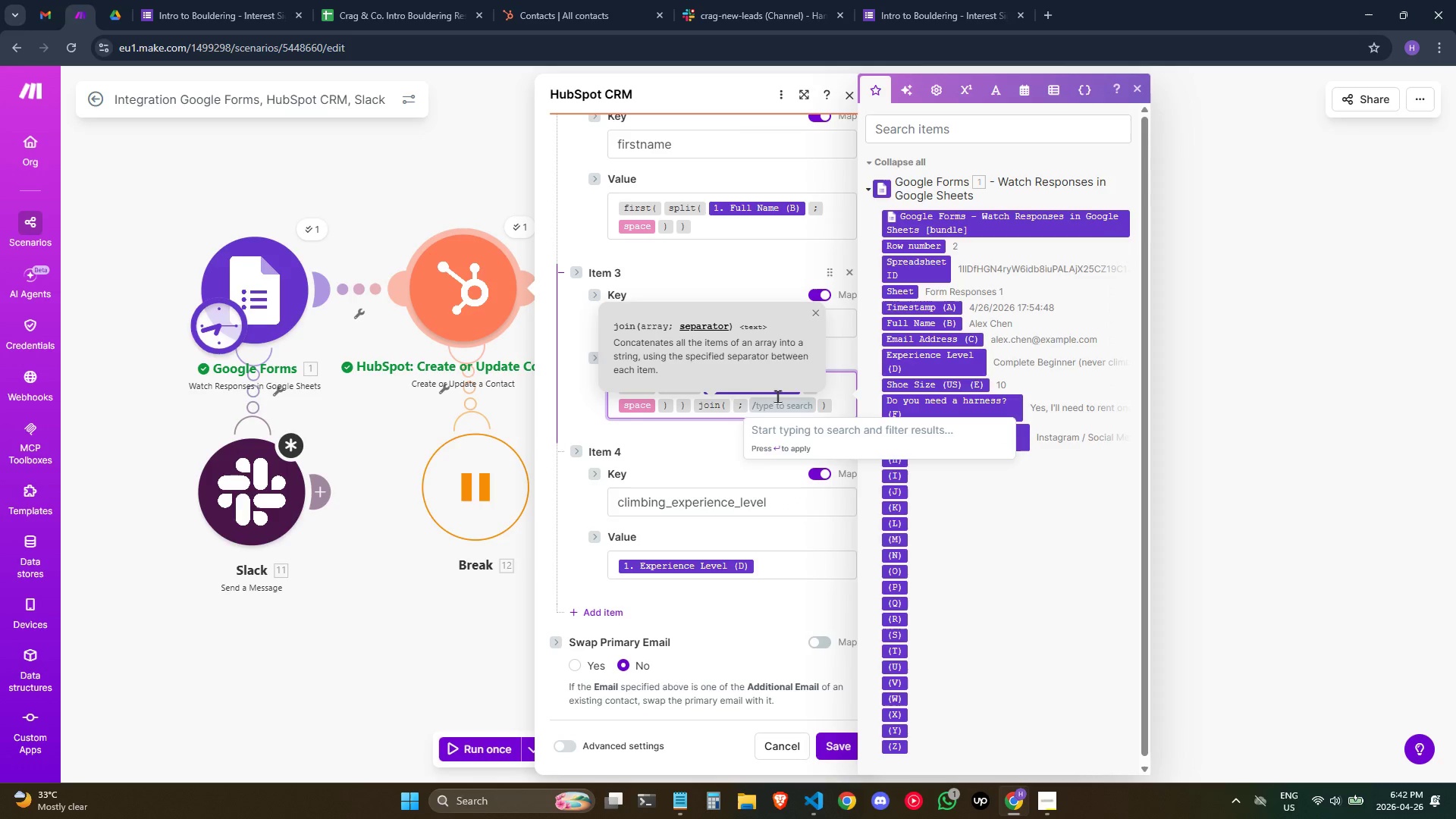 
key(Backspace)
 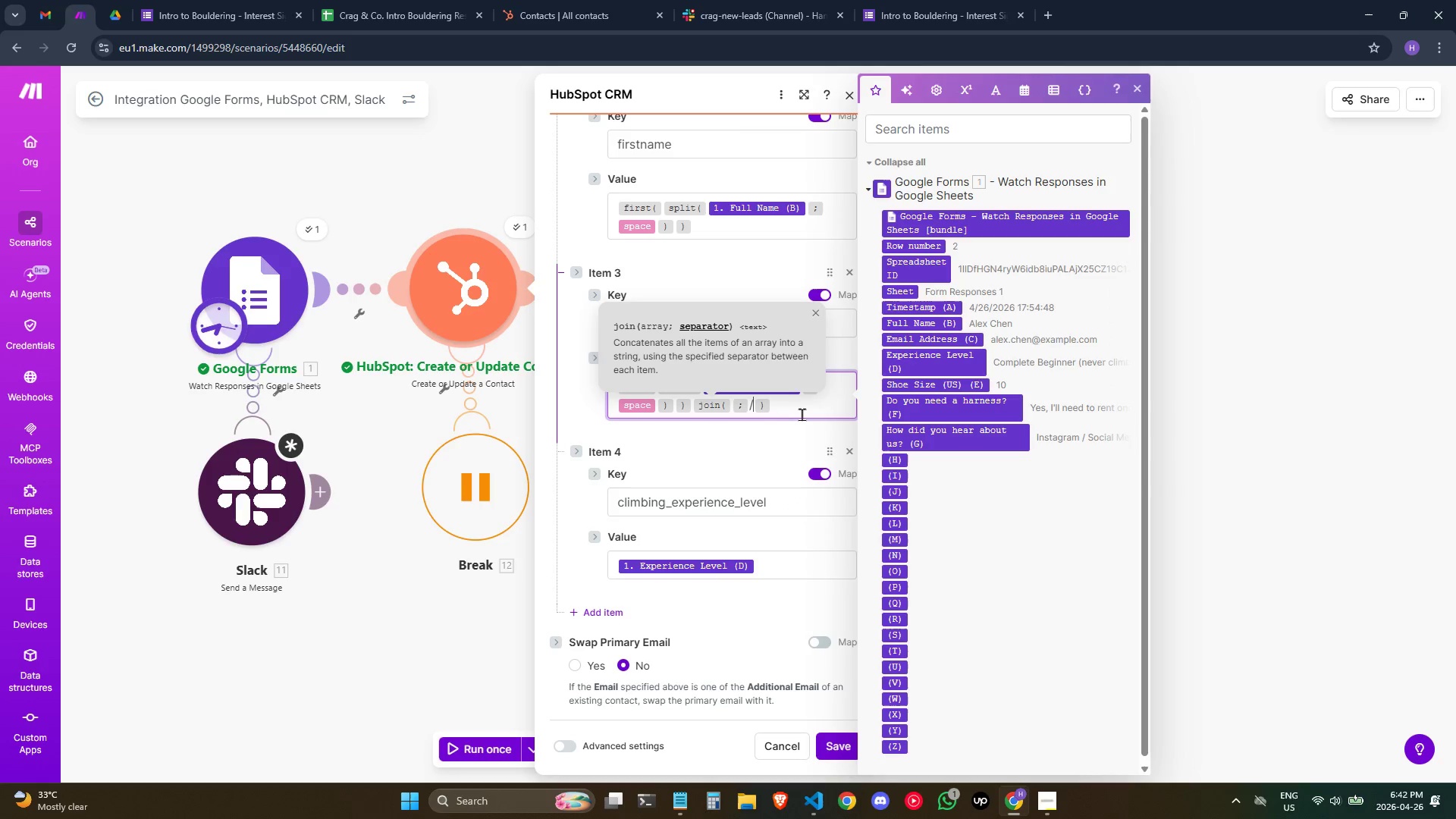 
key(Backspace)
 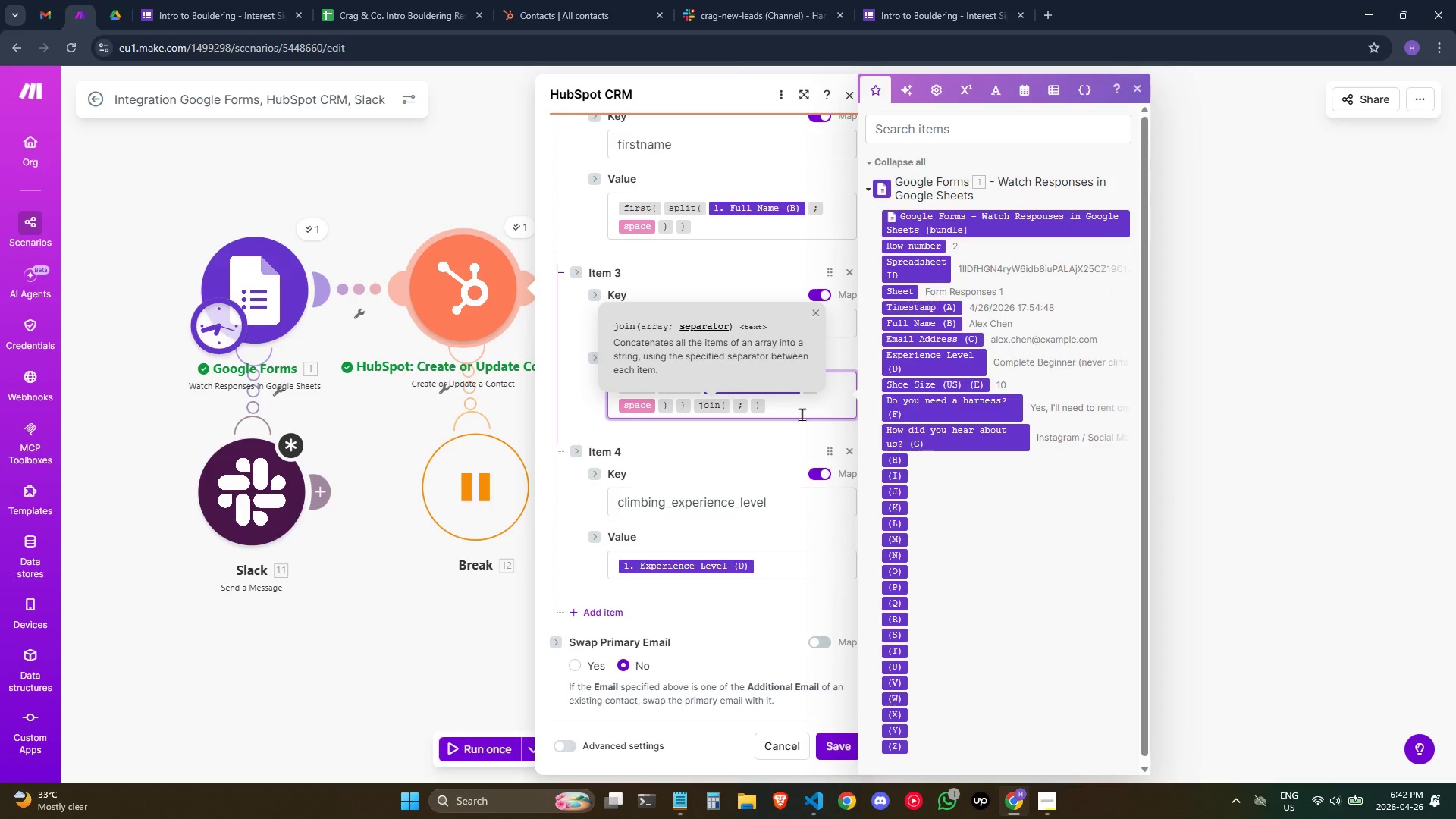 
key(ArrowRight)
 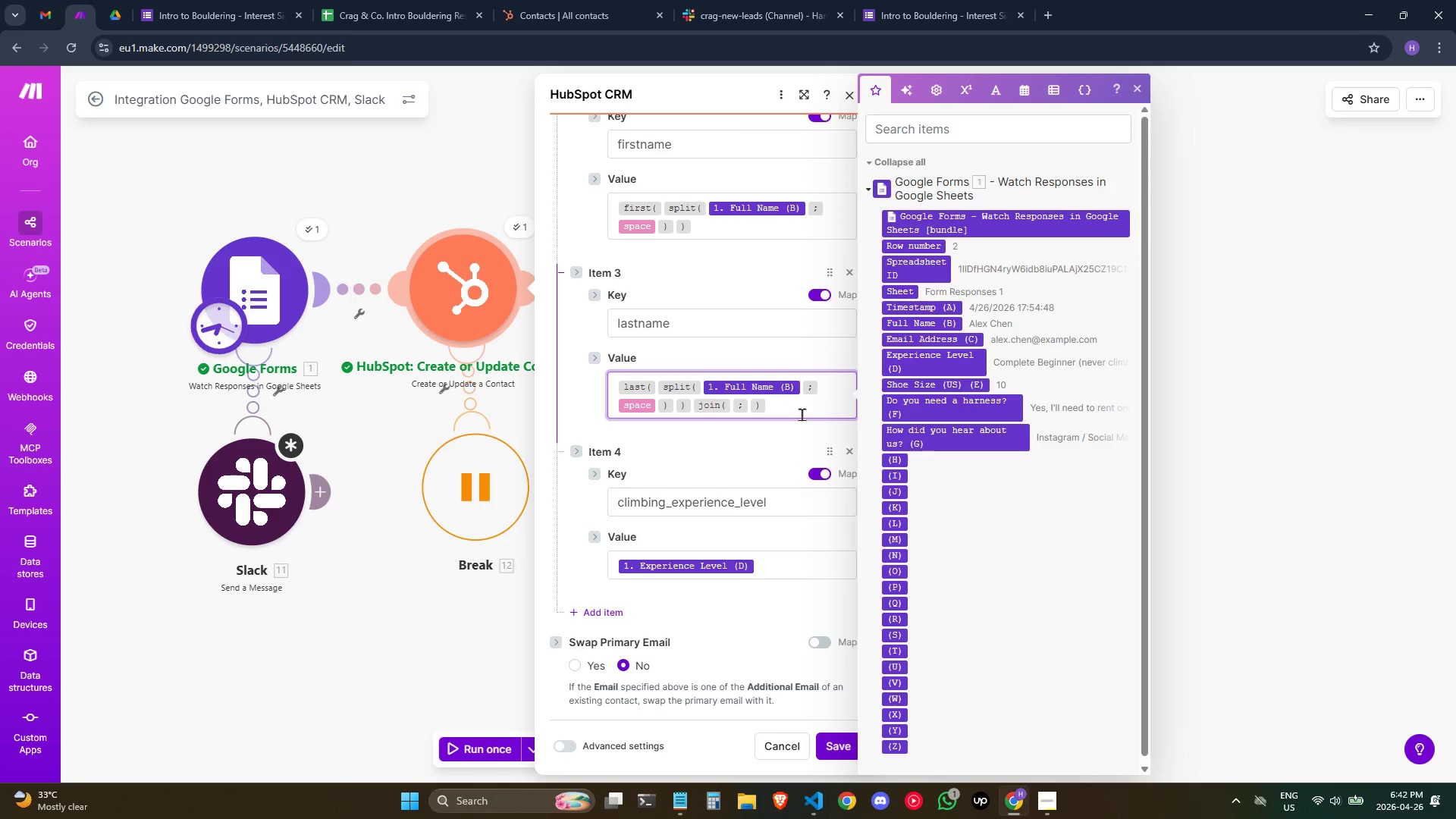 
type(/t)
key(Backspace)
type(re)
 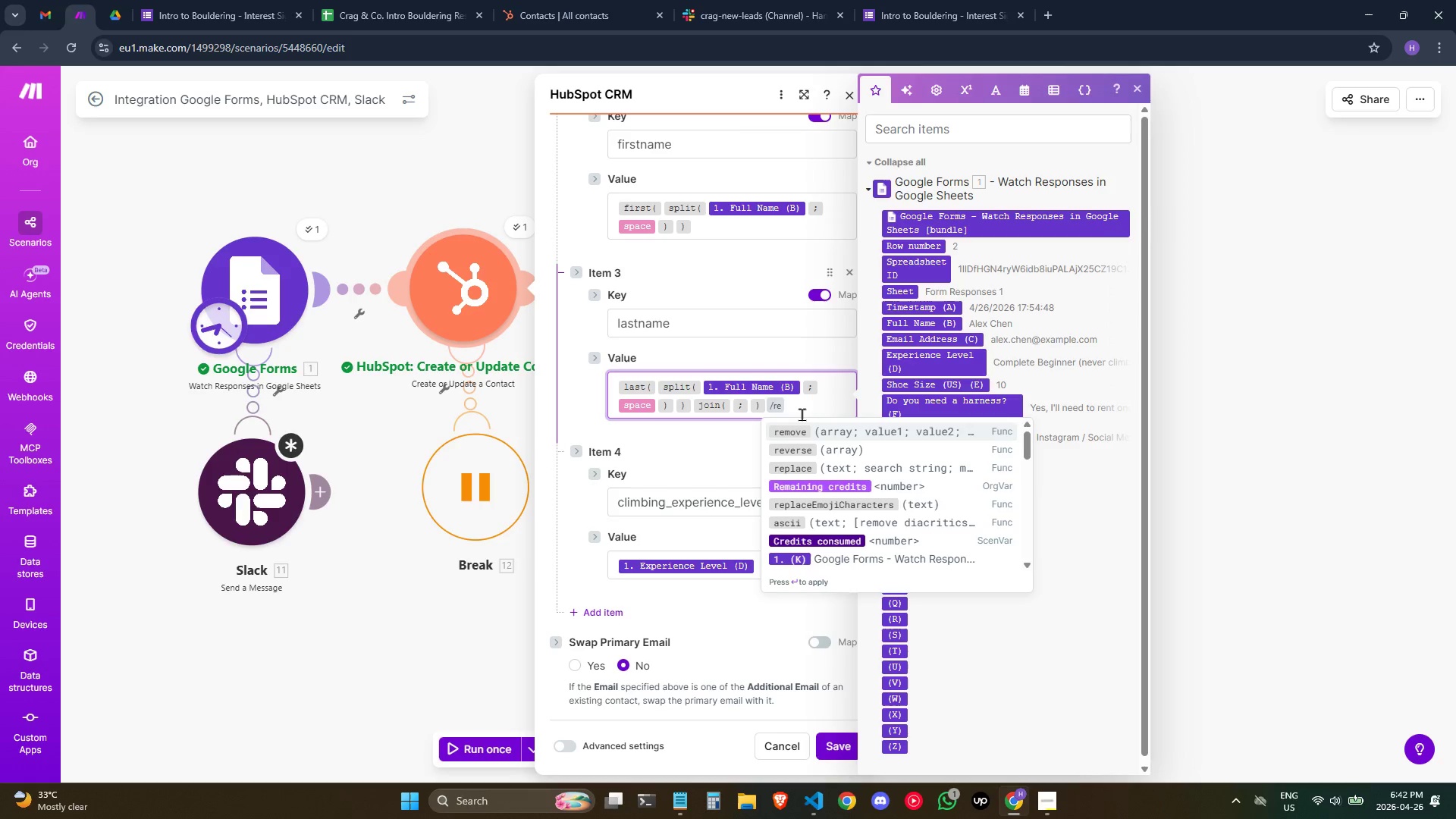 
key(Enter)
 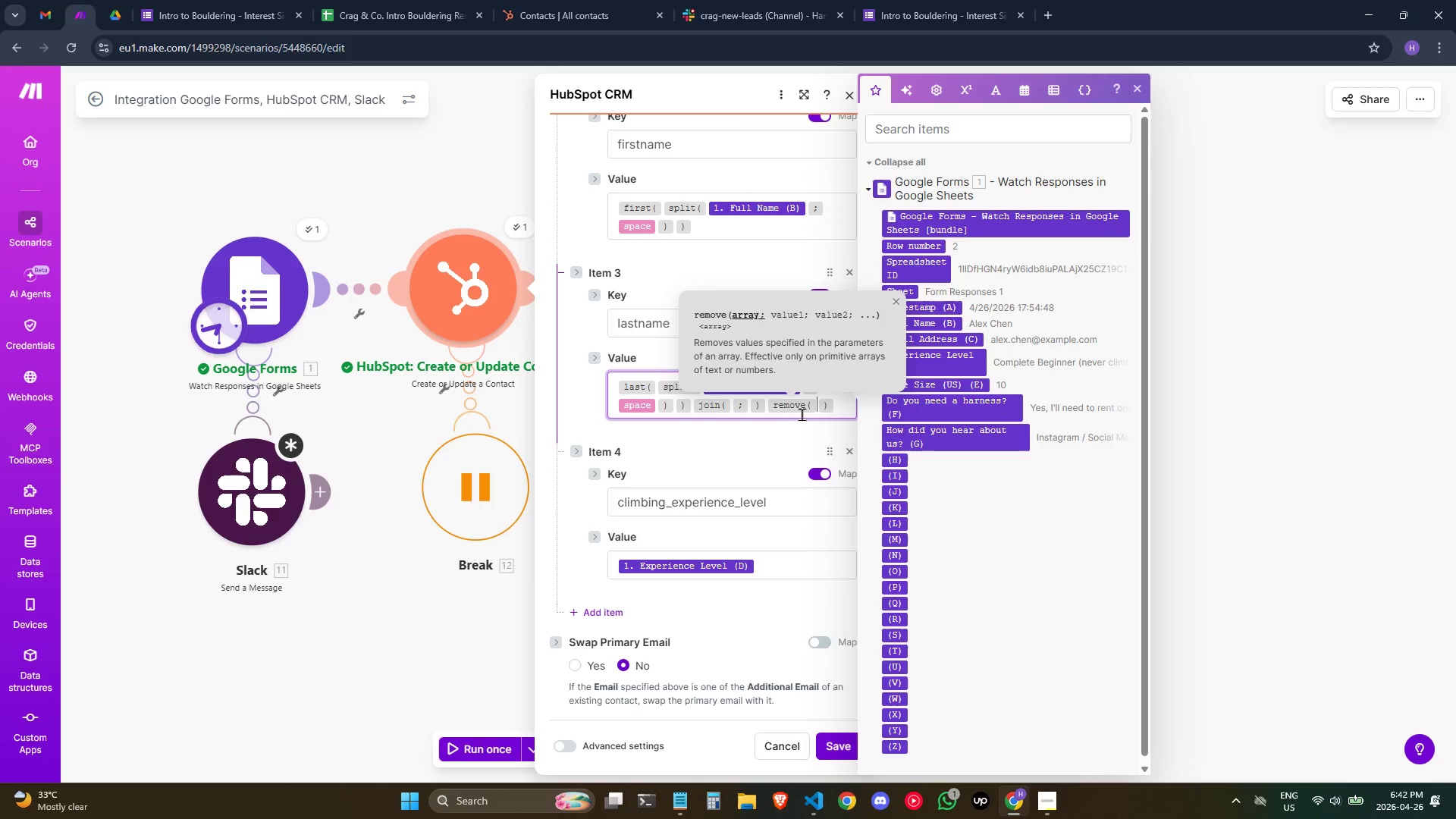 
wait(13.47)
 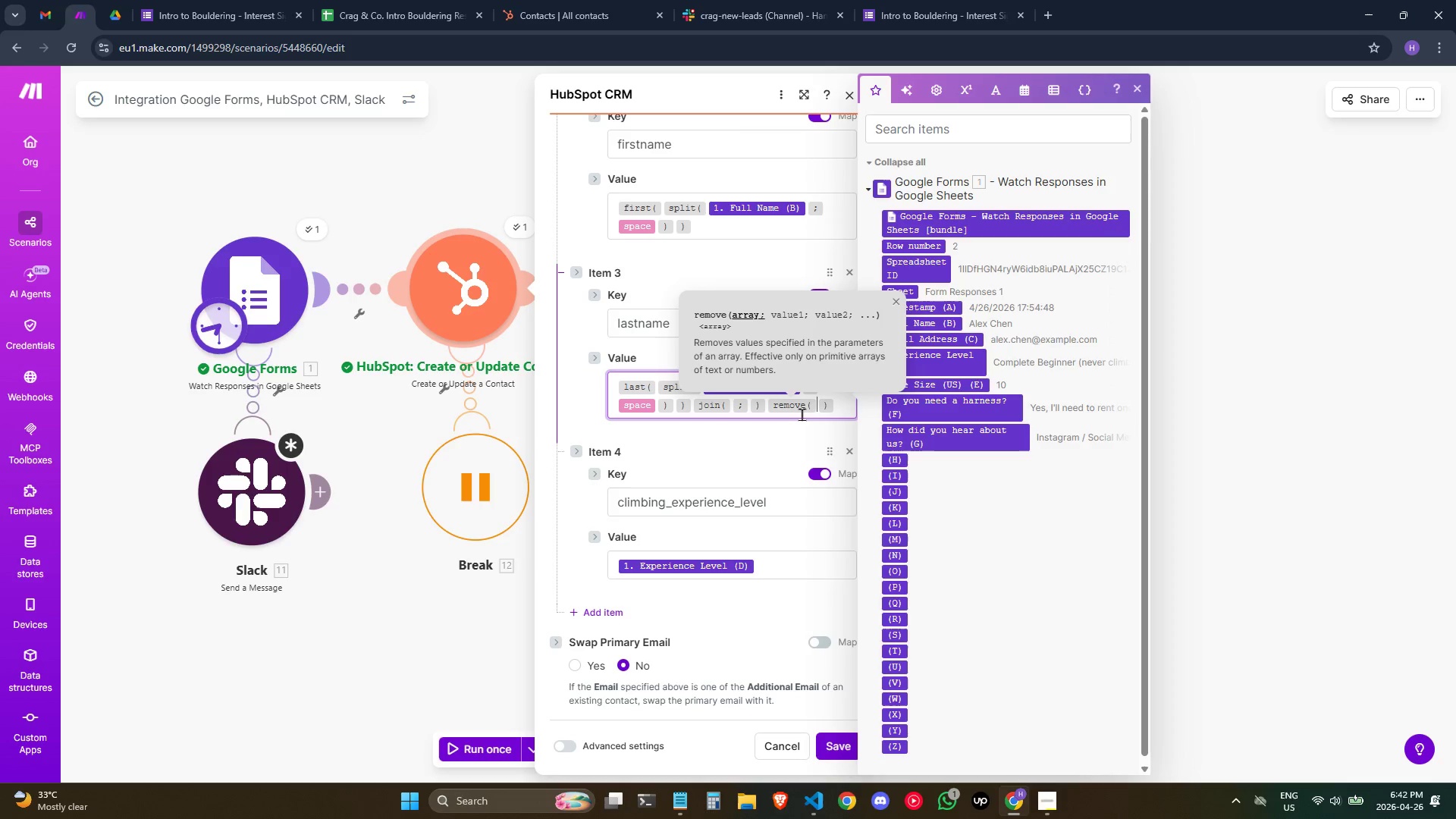 
key(ArrowLeft)
 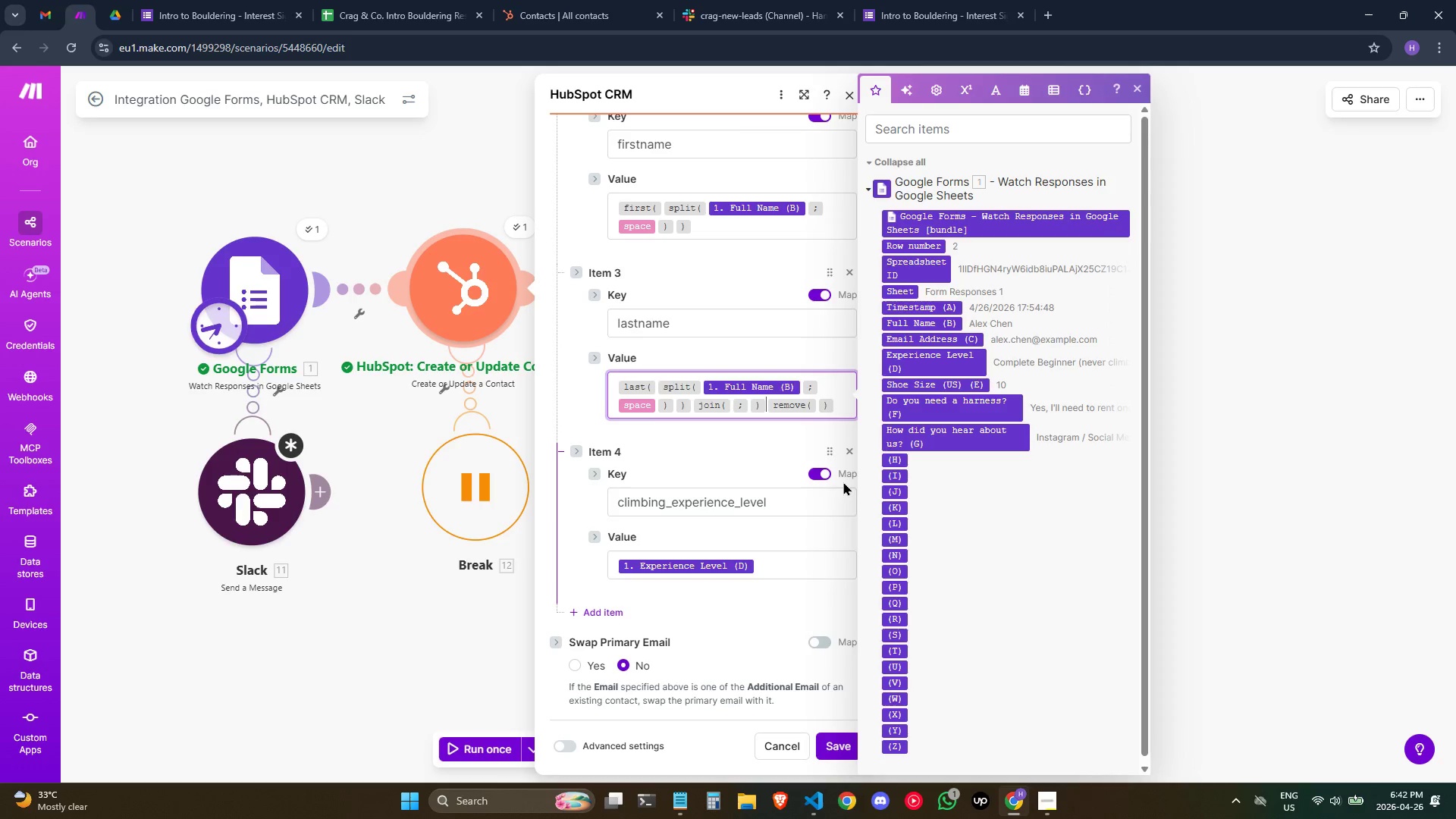 
key(ArrowLeft)
 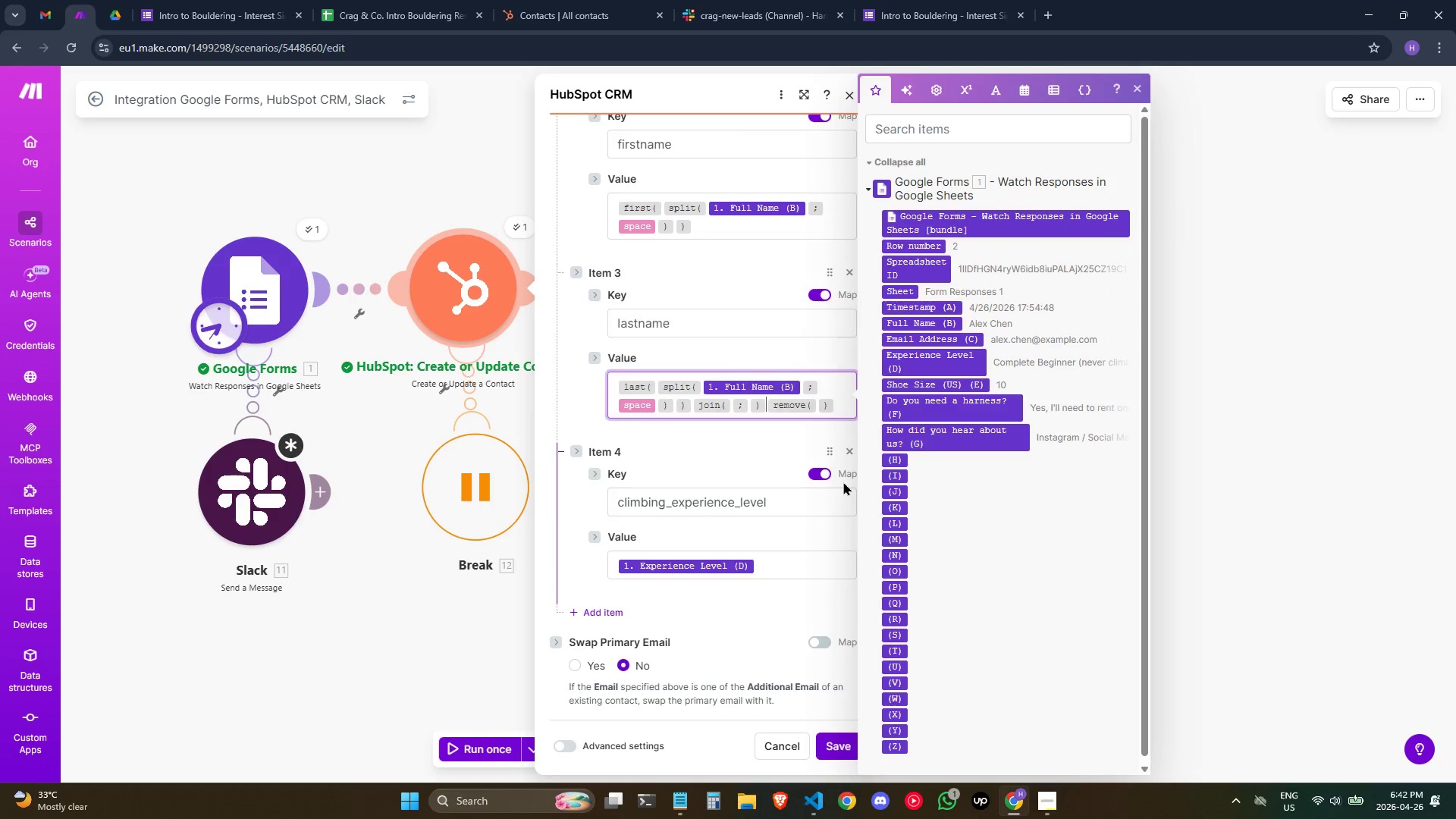 
key(ArrowRight)
 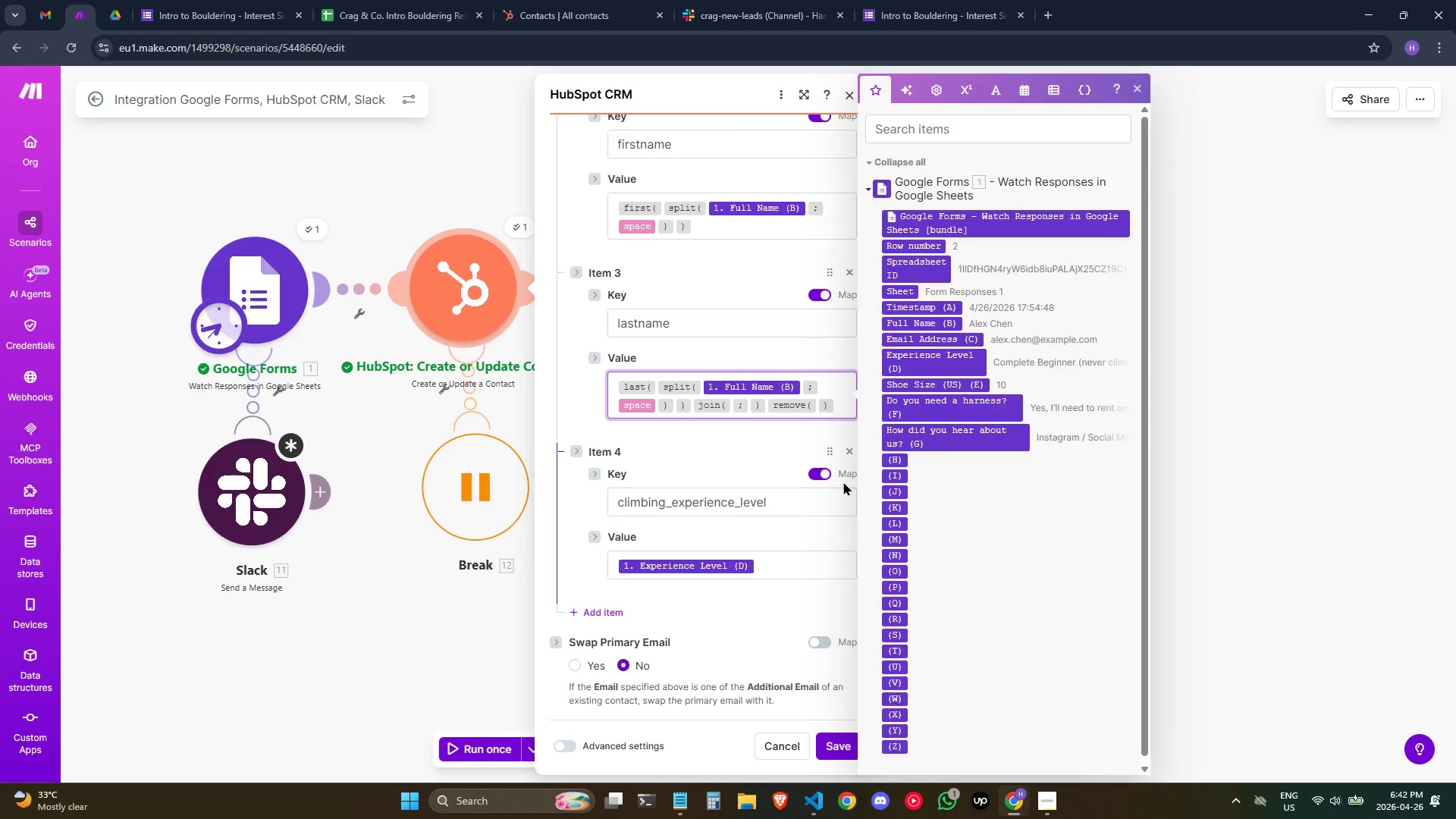 
key(ArrowLeft)
 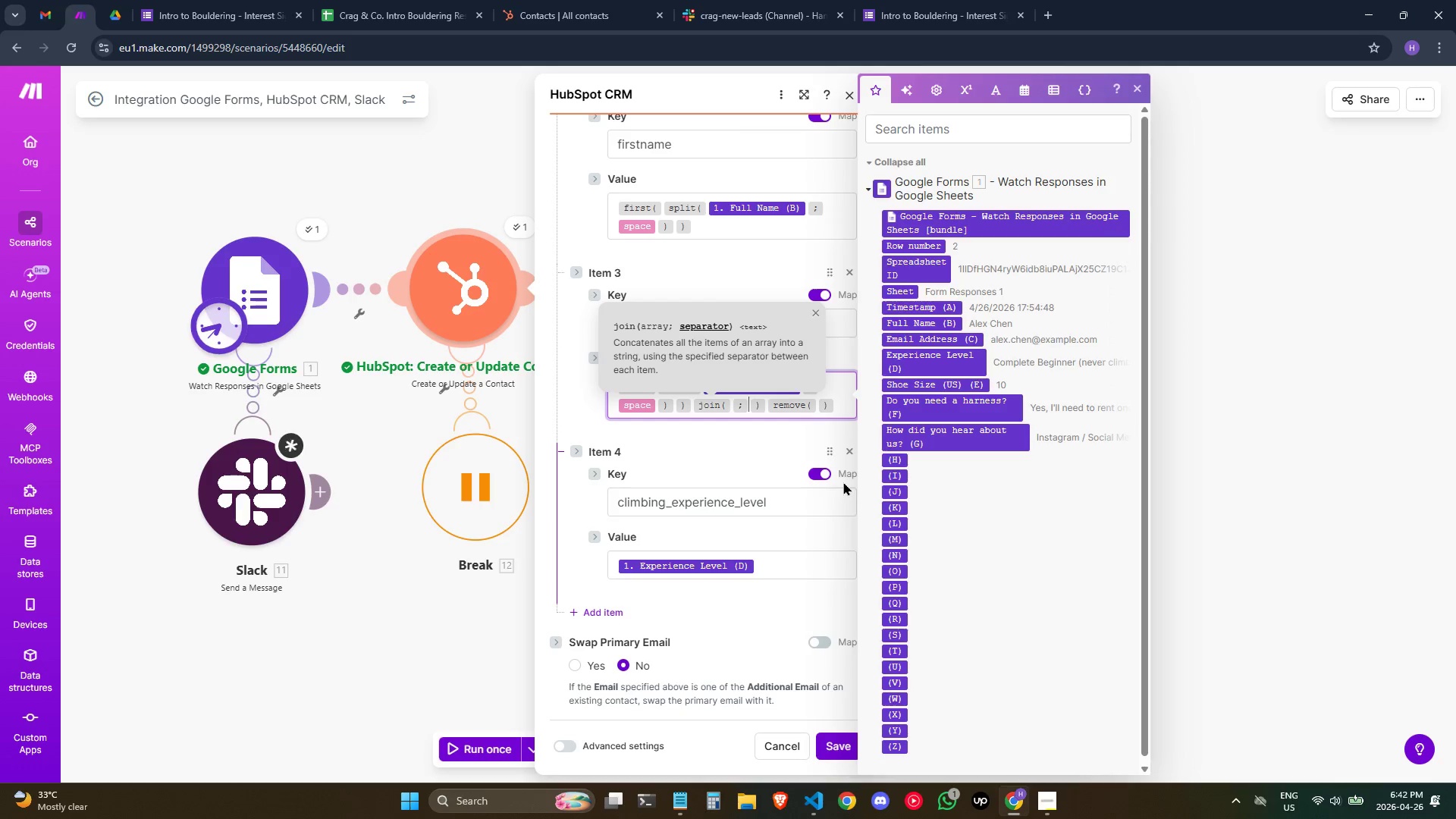 
key(ArrowLeft)
 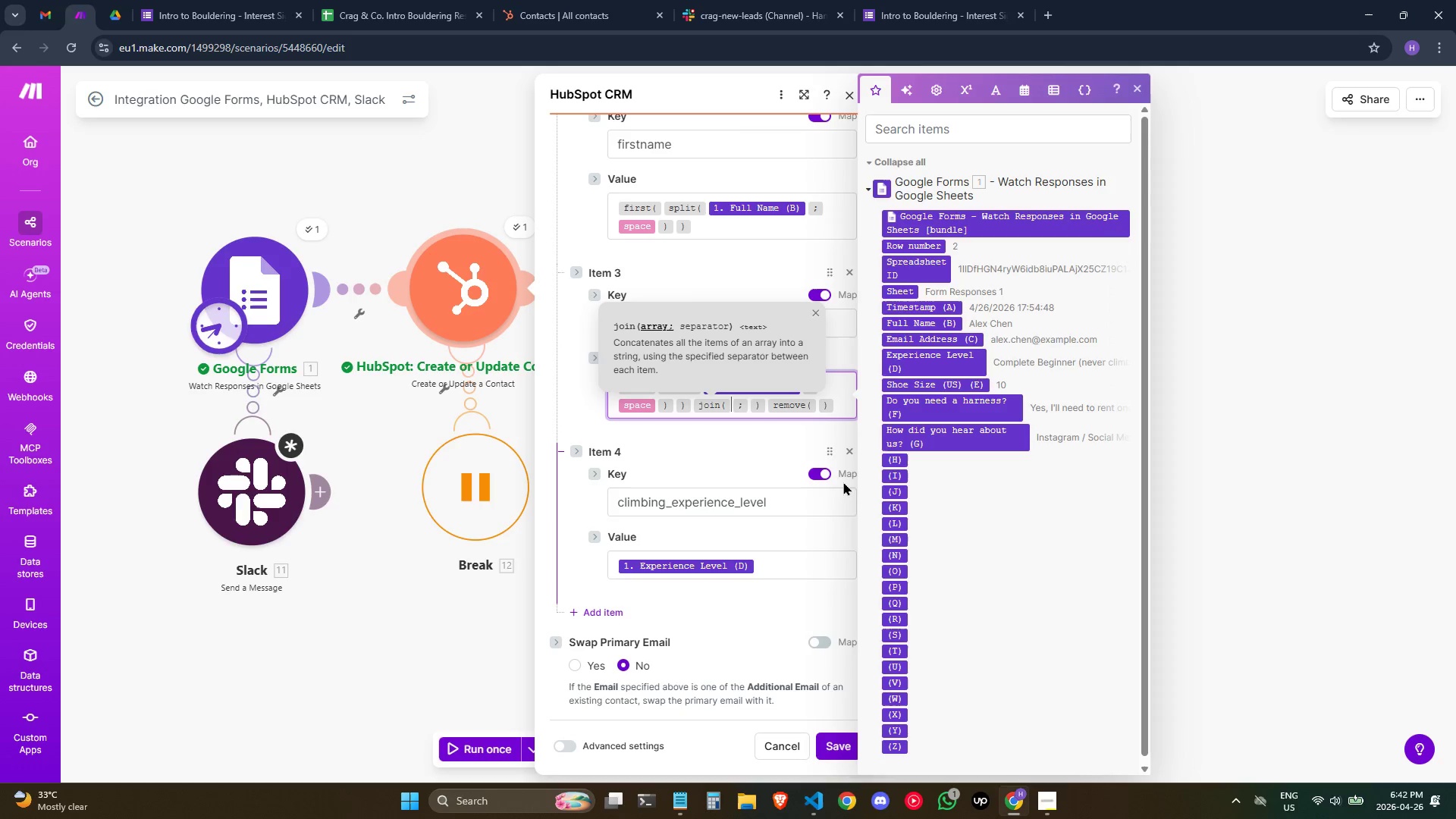 
key(ArrowRight)
 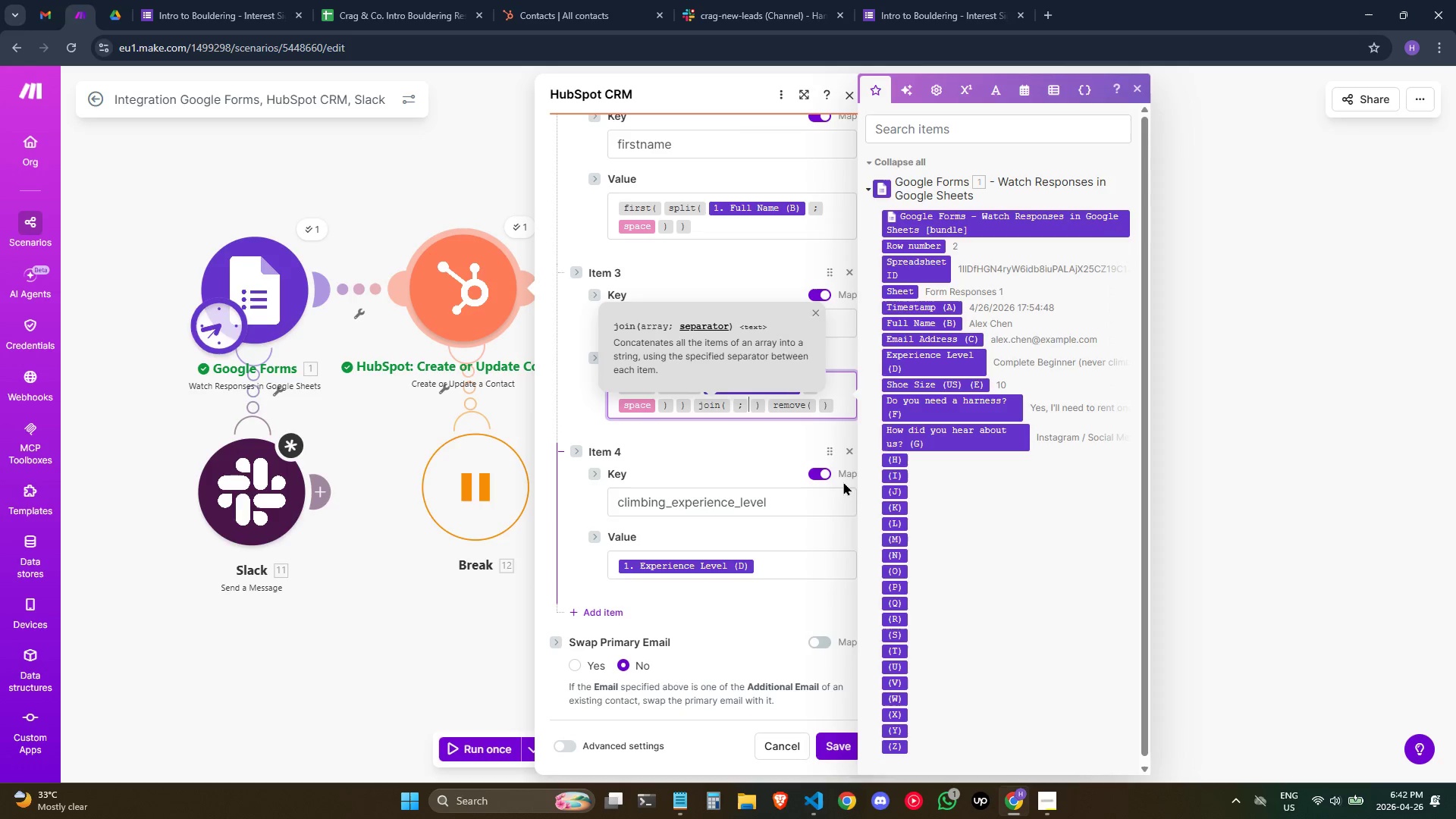 
key(ArrowRight)
 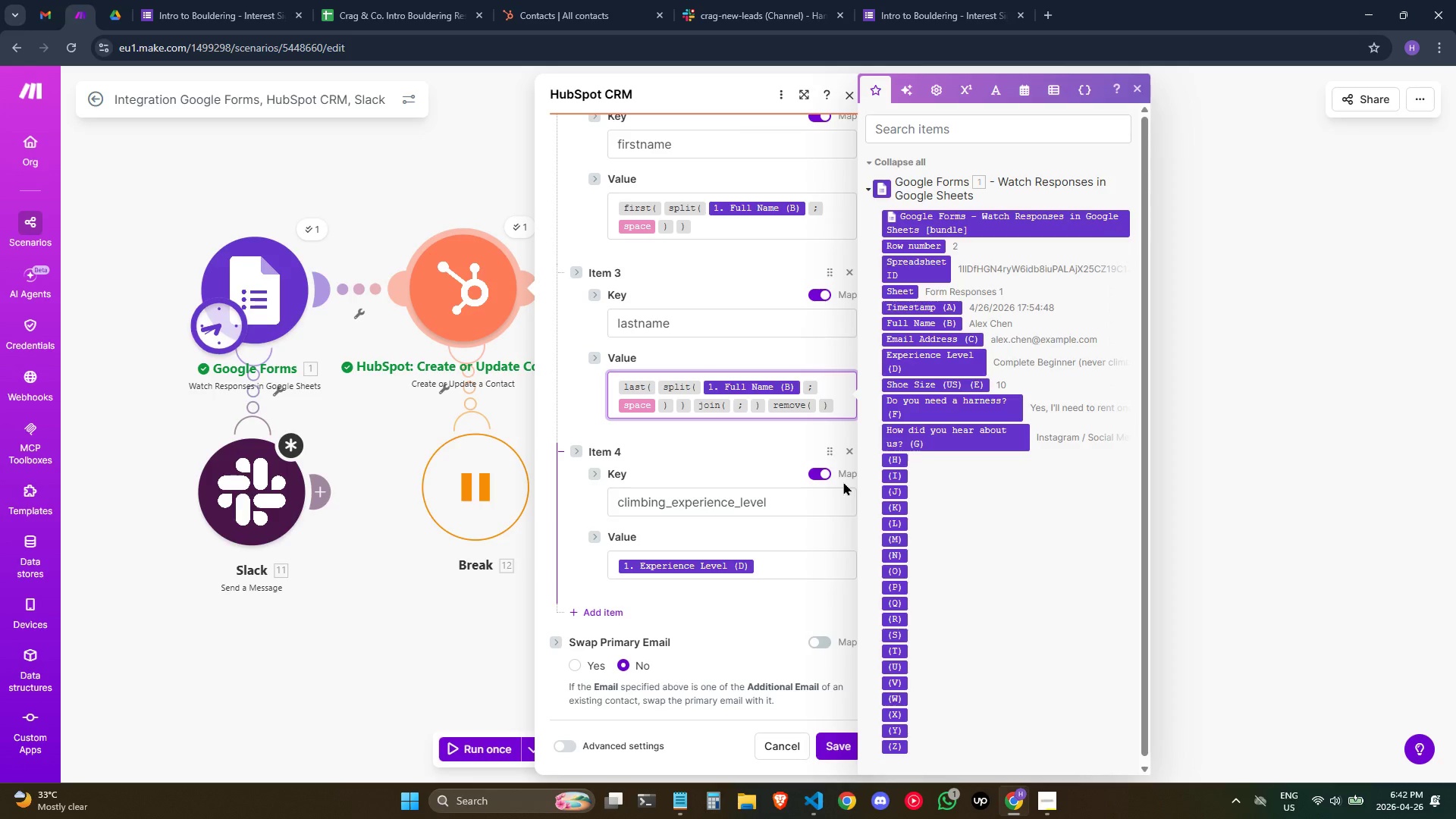 
key(ArrowRight)
 